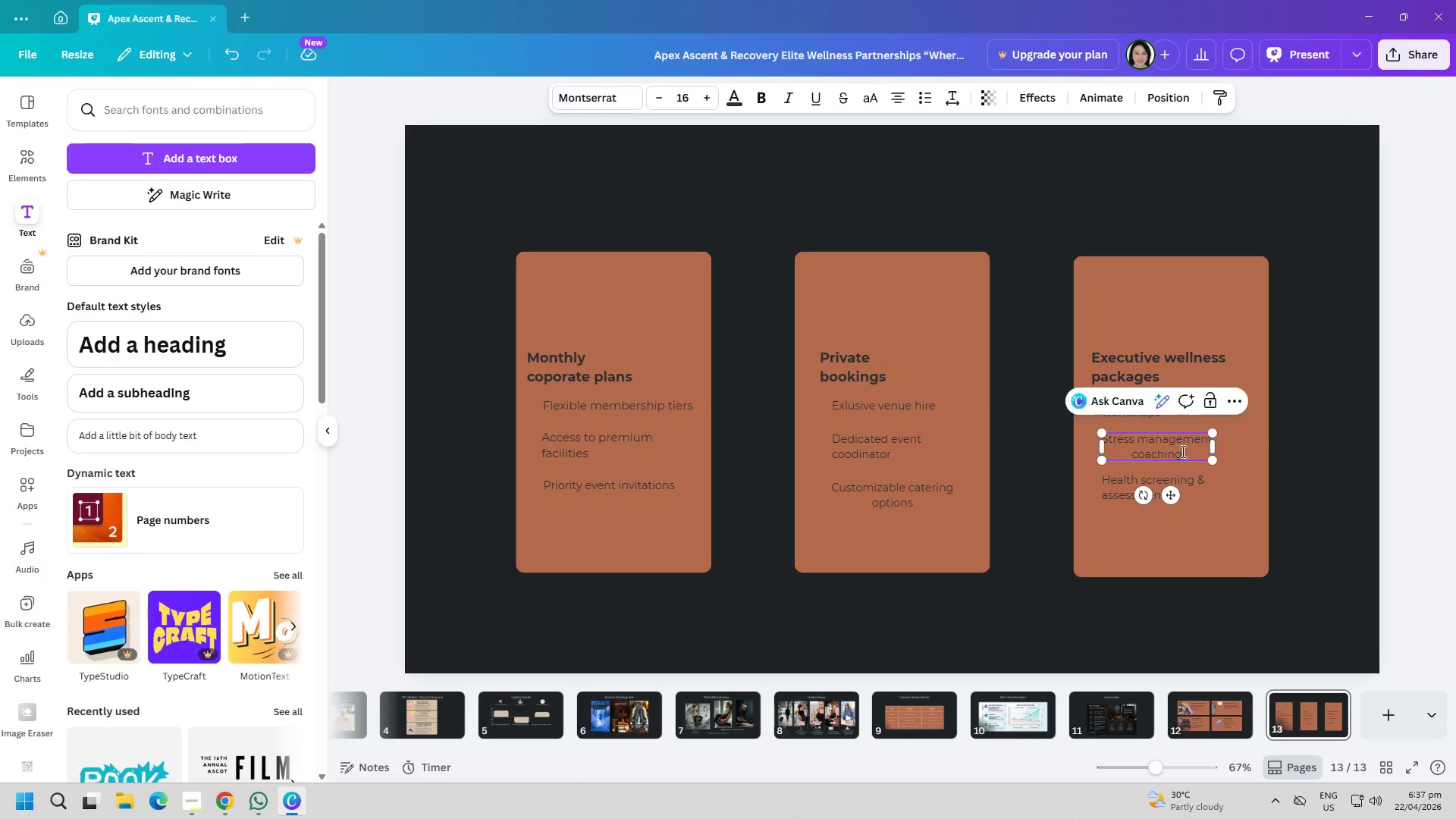 
key(Control+ControlLeft)
 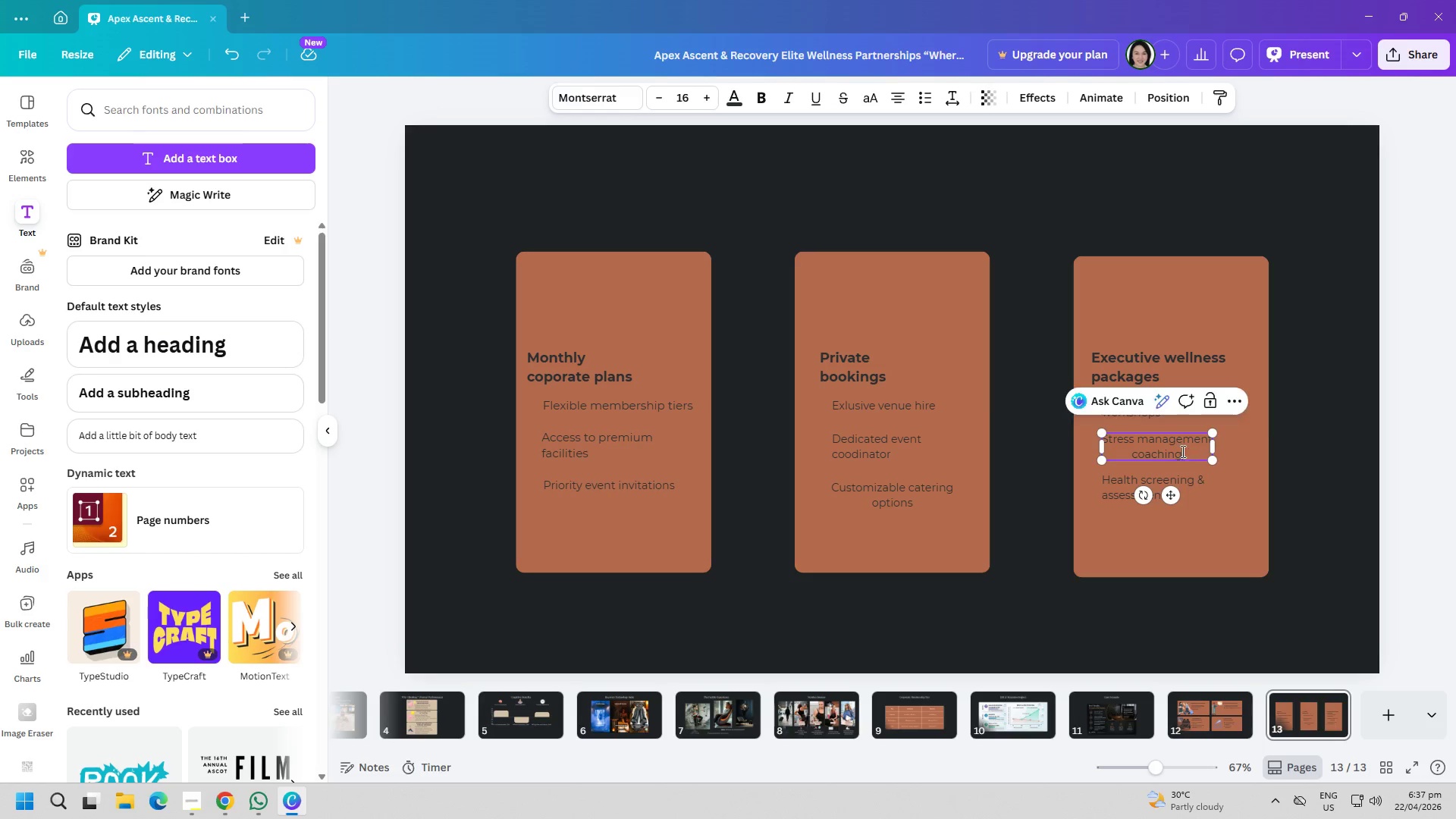 
key(Control+A)
 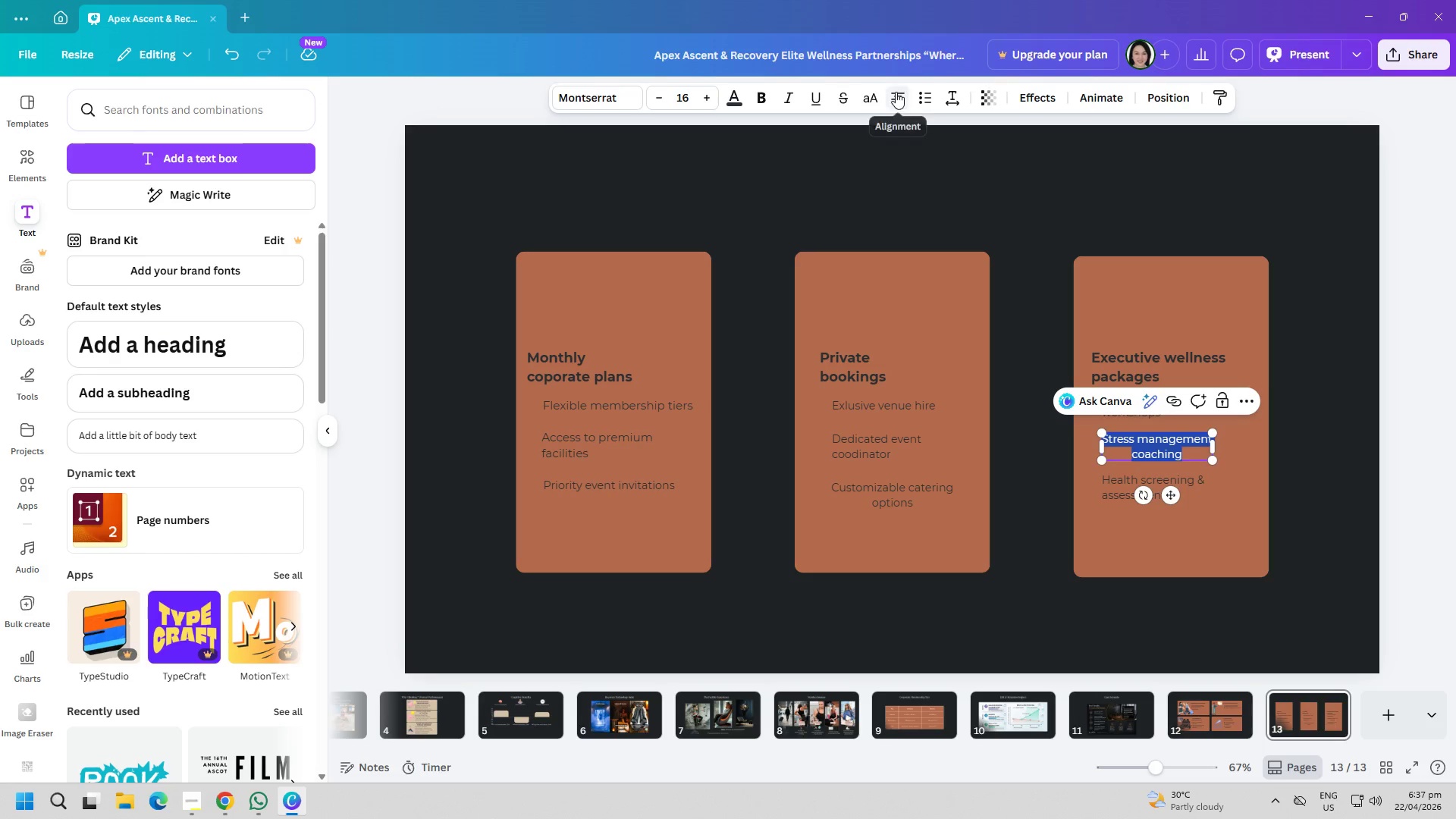 
double_click([926, 162])
 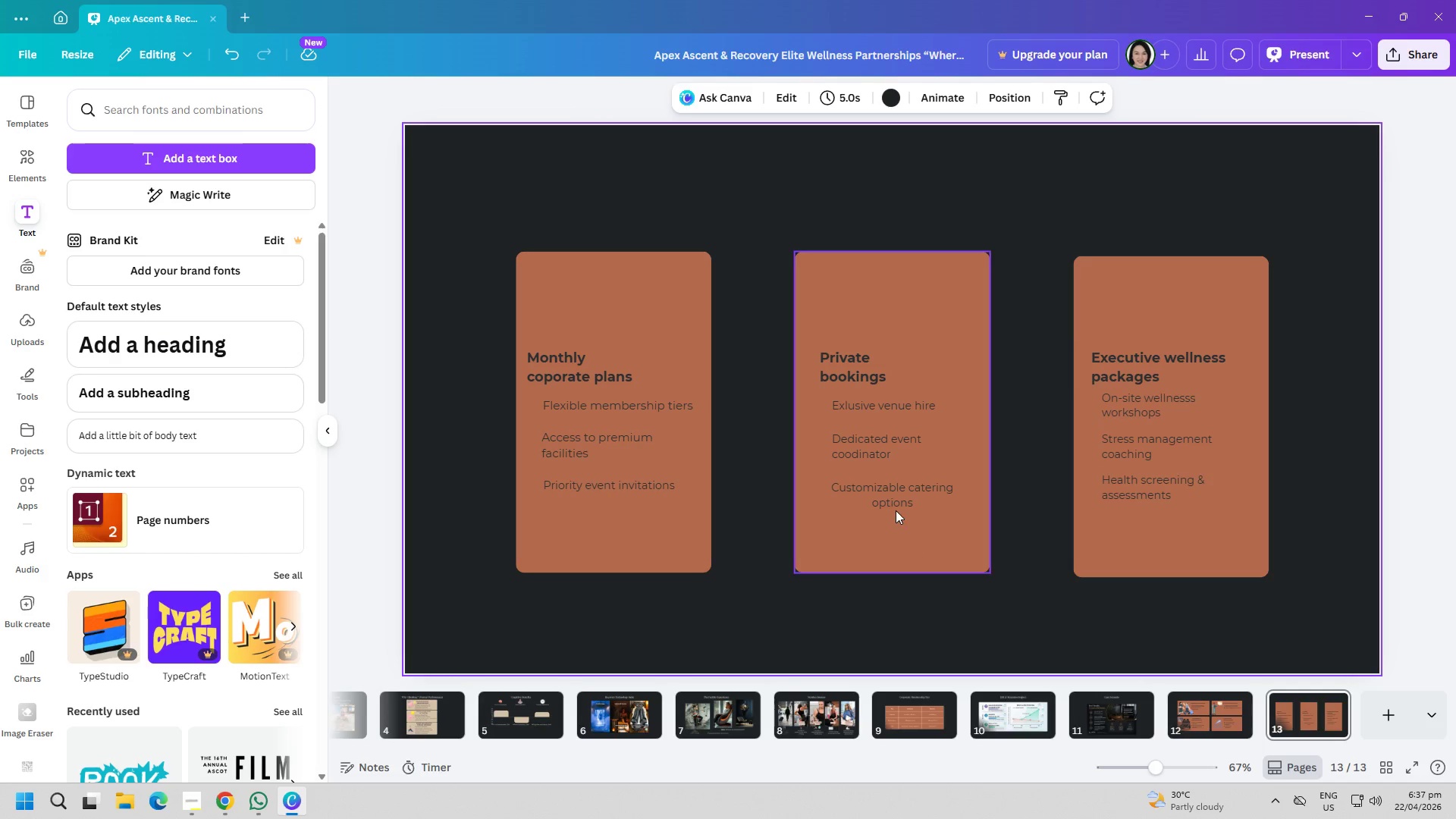 
double_click([896, 501])
 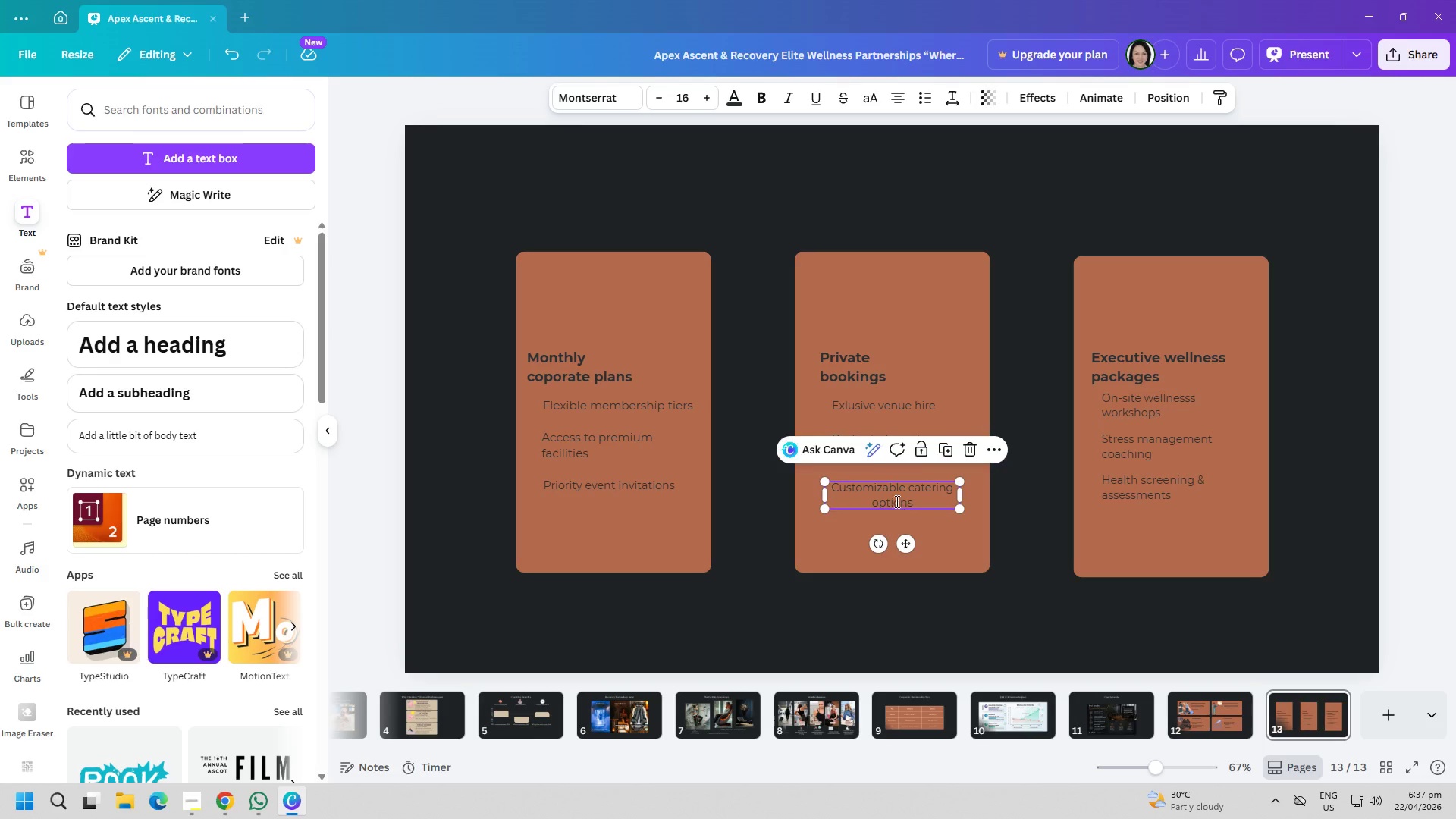 
key(Control+ControlLeft)
 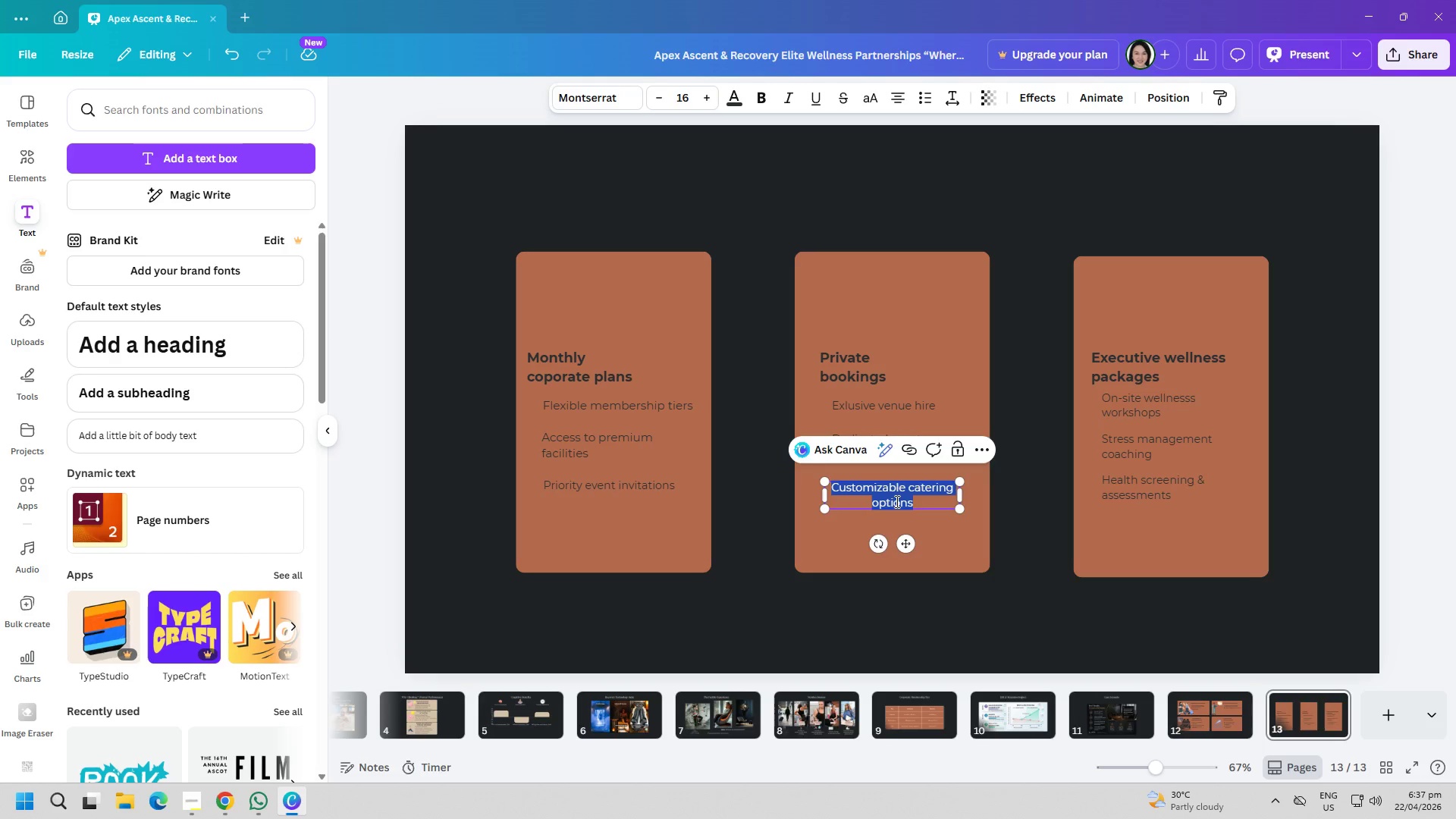 
key(Control+A)
 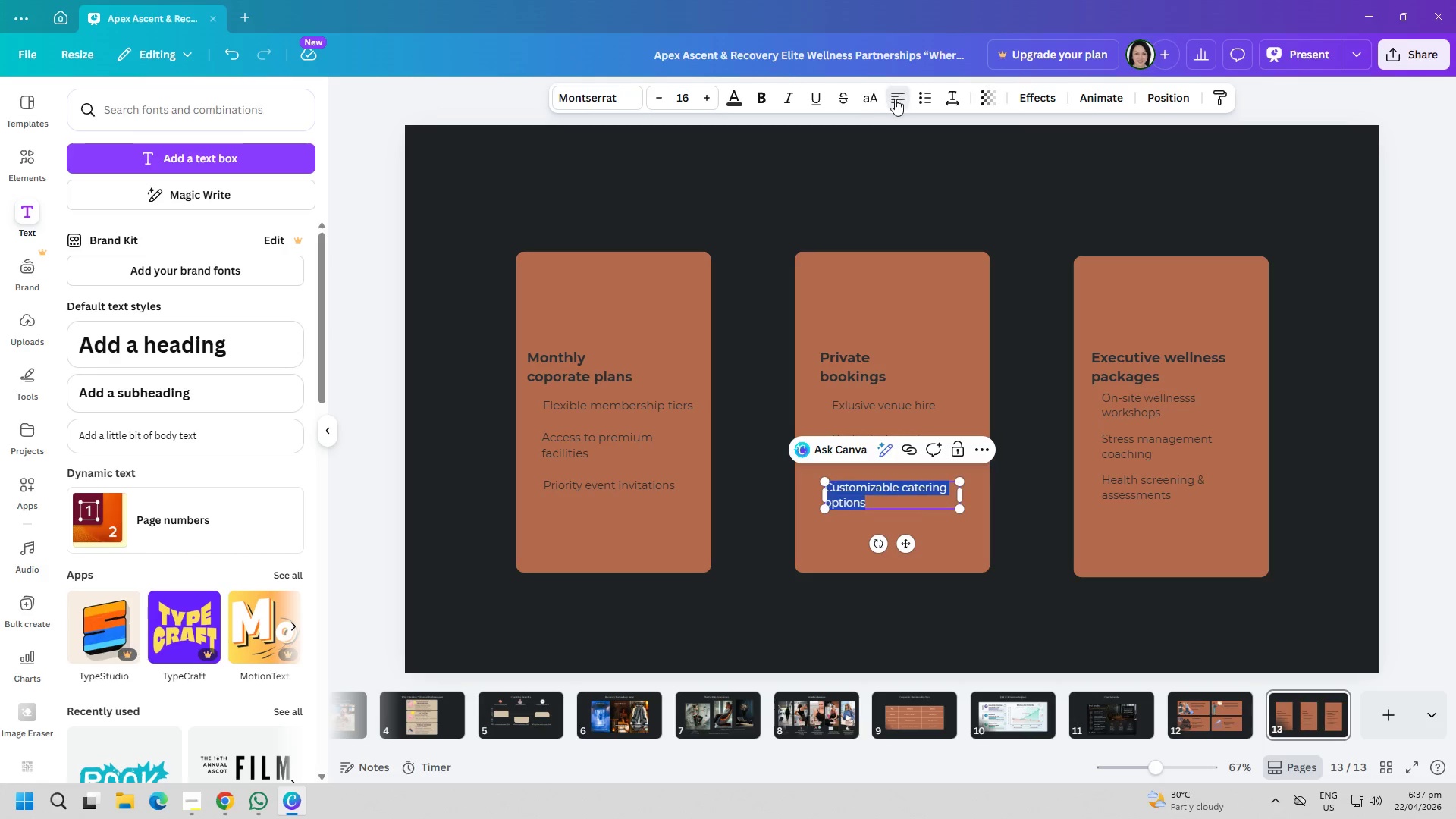 
double_click([843, 141])
 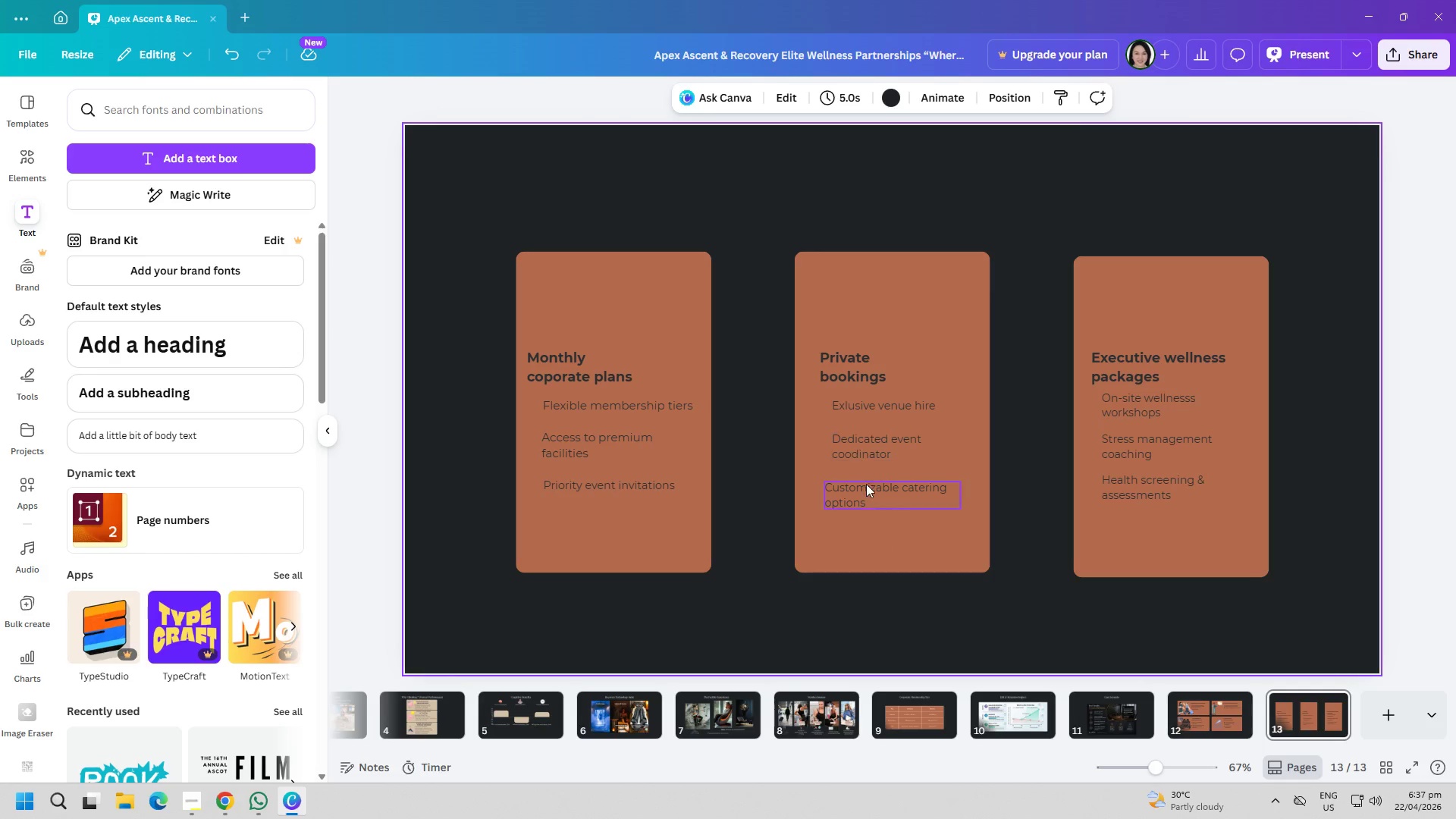 
left_click_drag(start_coordinate=[858, 506], to_coordinate=[862, 506])
 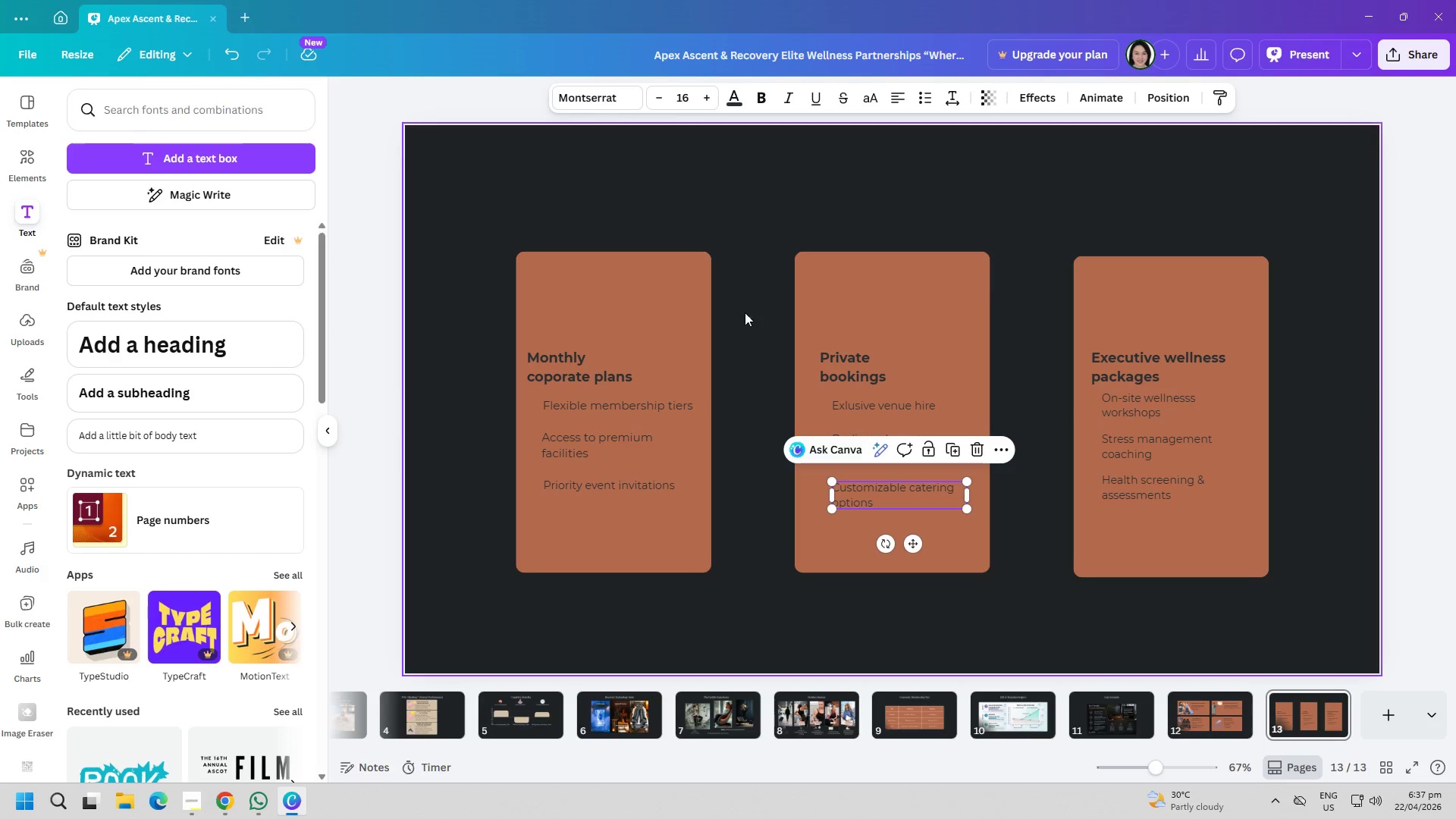 
left_click([791, 239])
 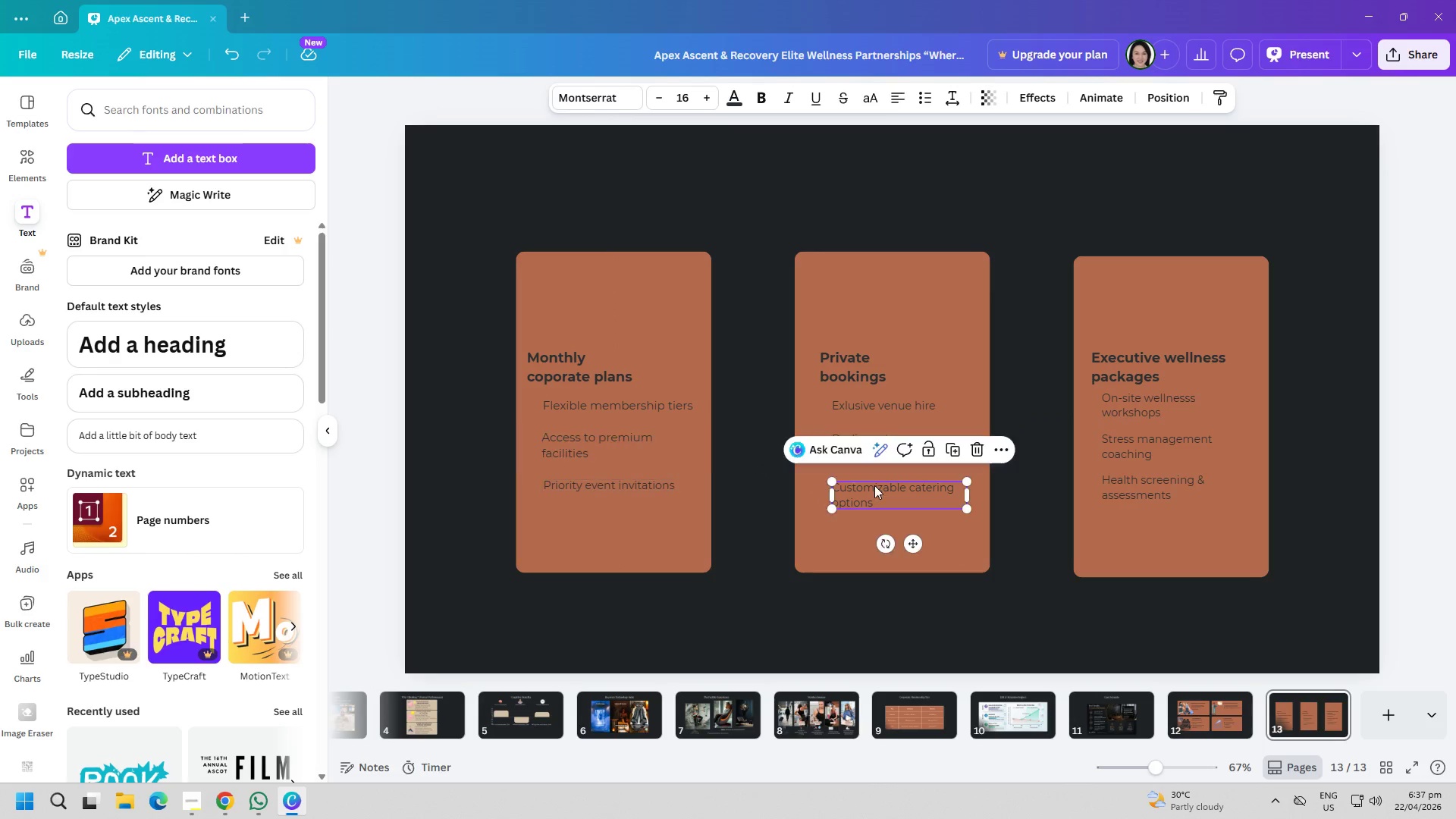 
wait(6.2)
 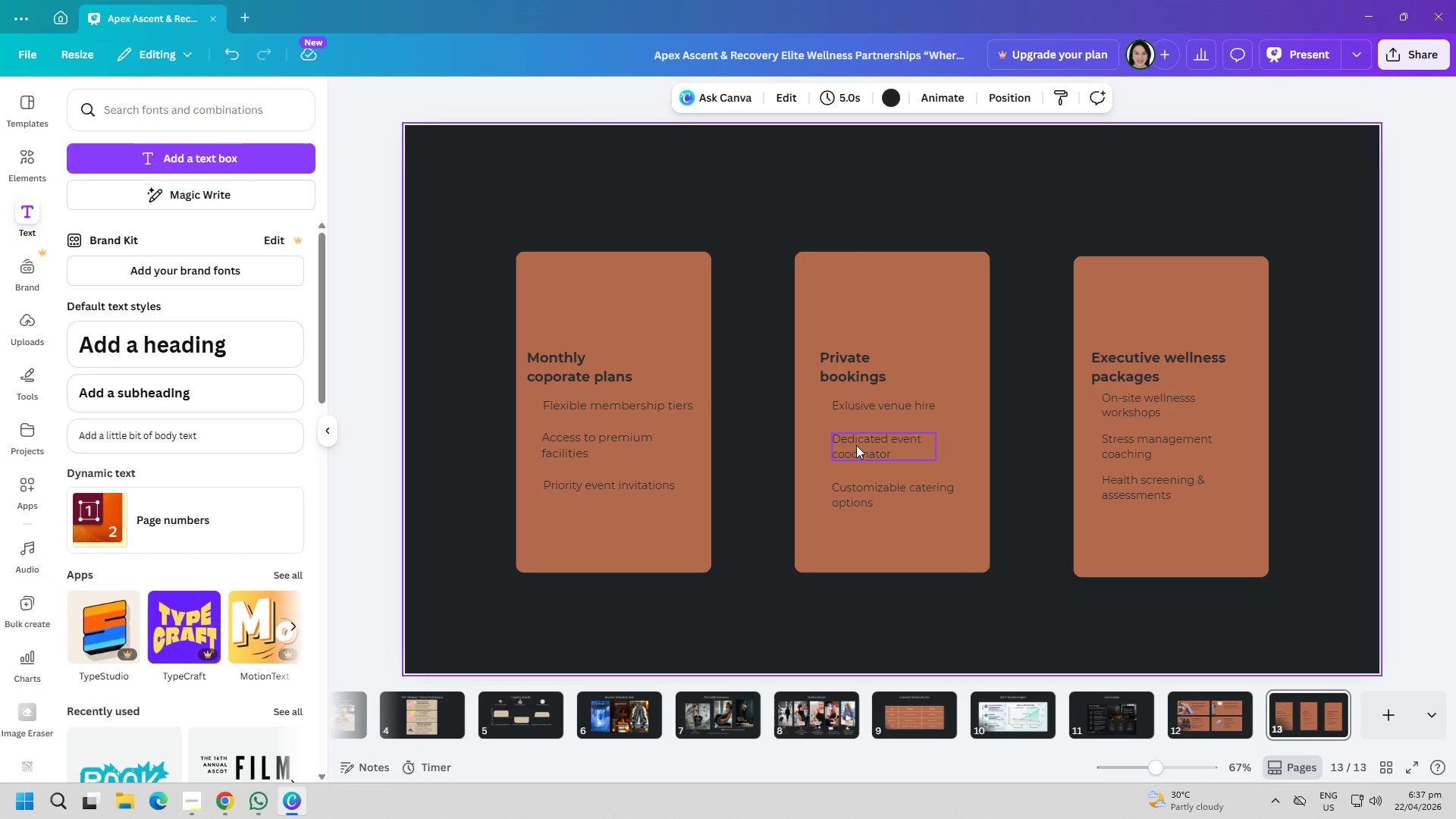 
left_click([805, 160])
 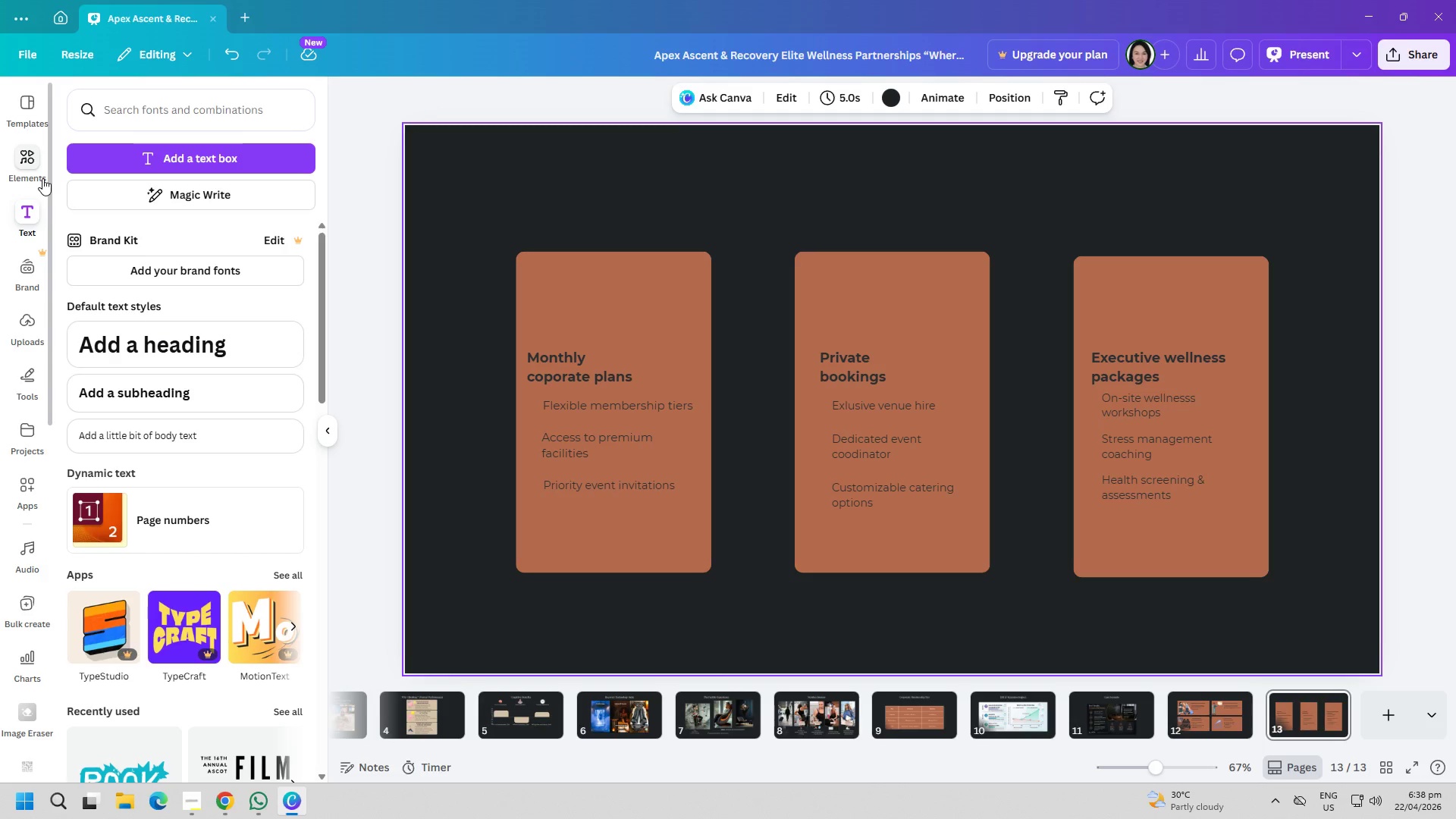 
wait(6.34)
 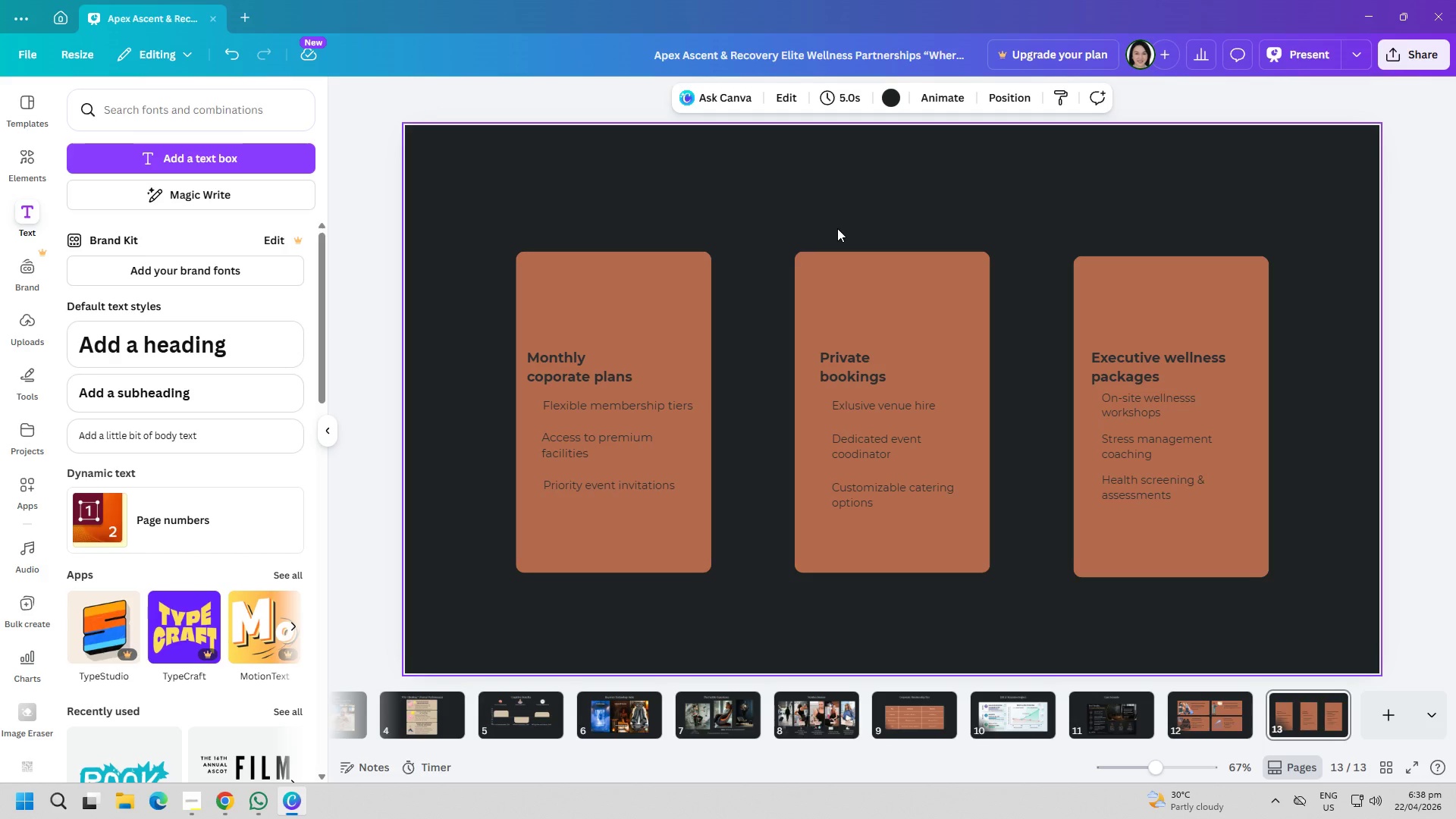 
double_click([234, 144])
 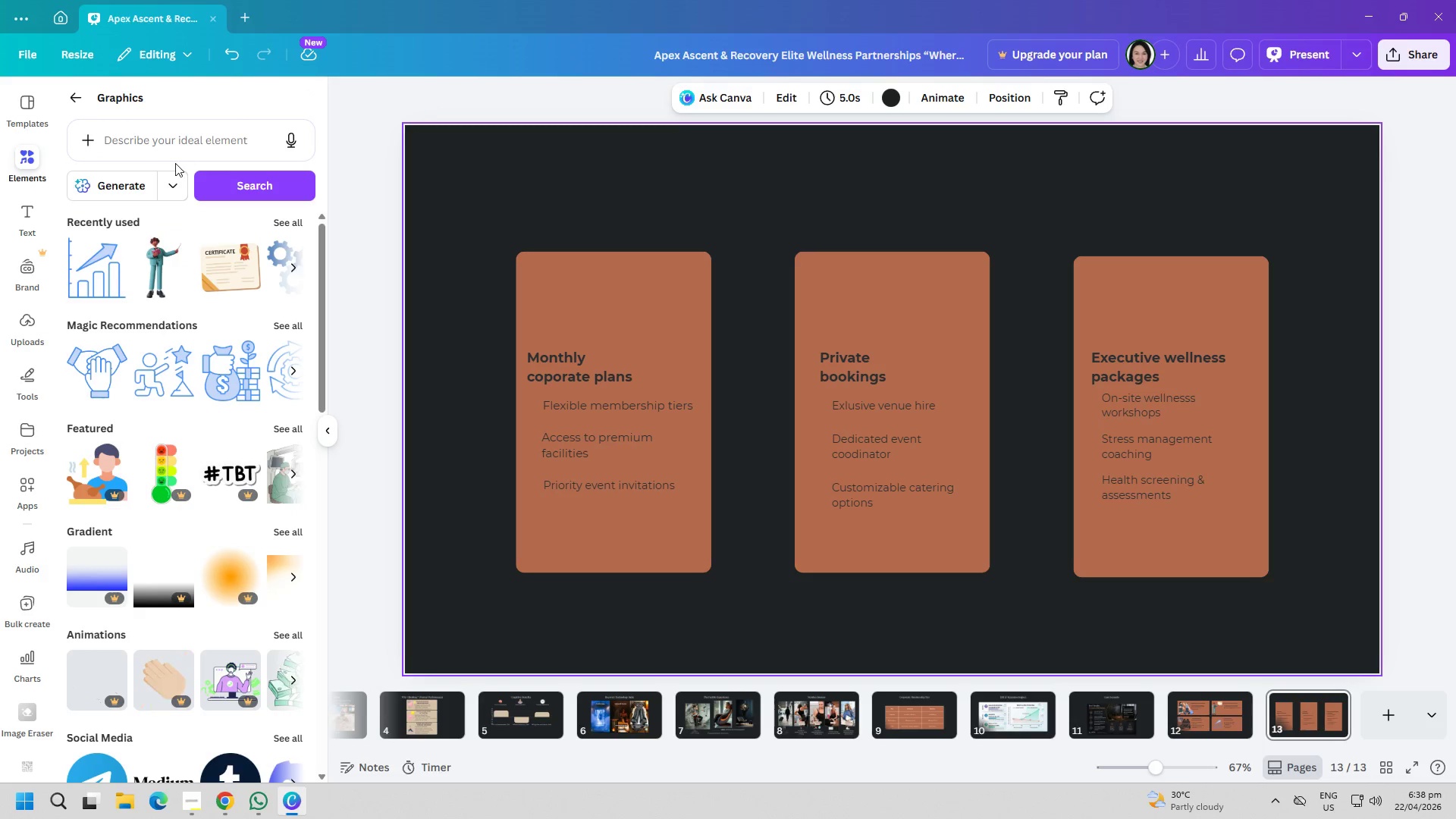 
left_click([148, 142])
 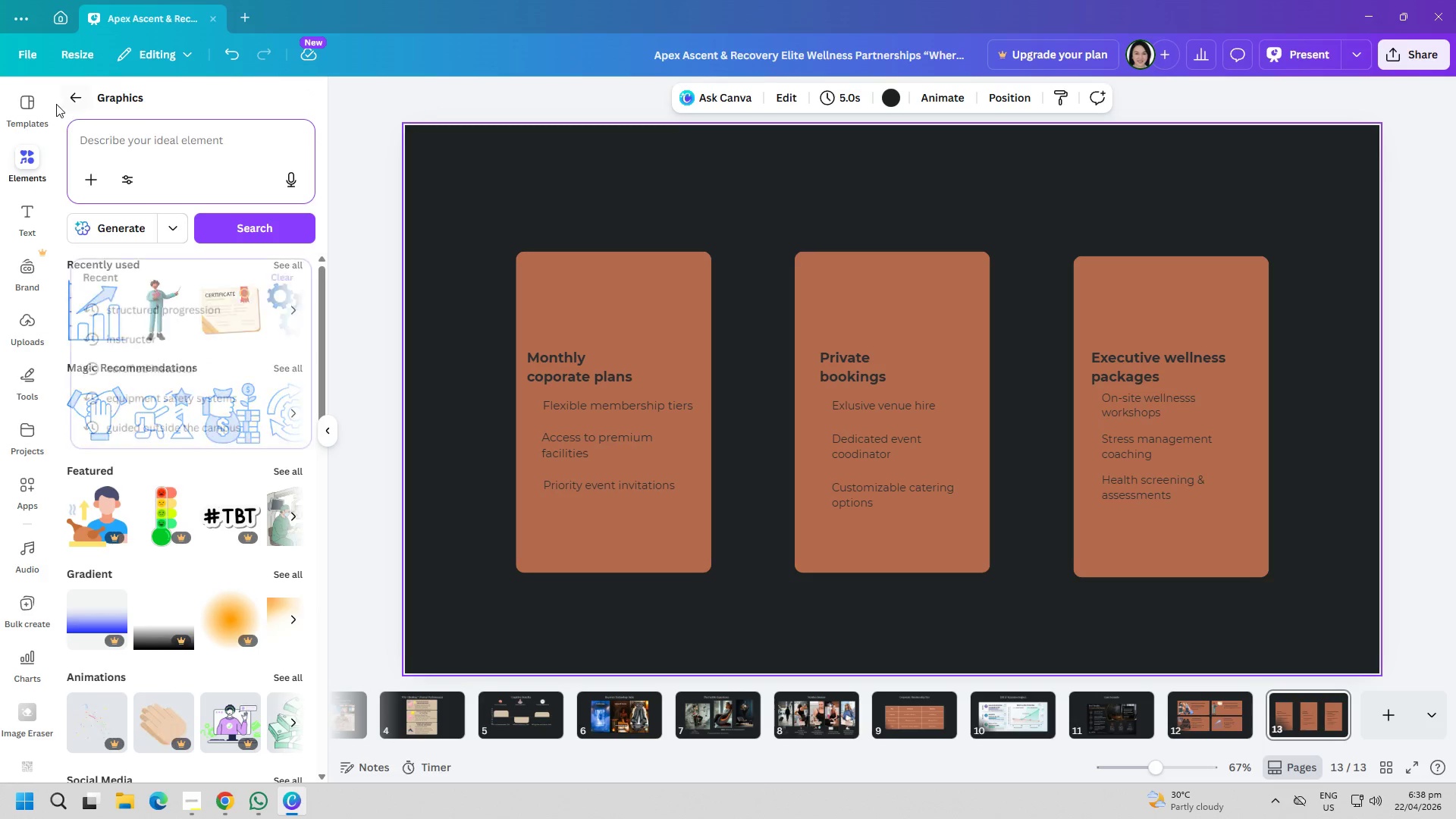 
left_click([67, 102])
 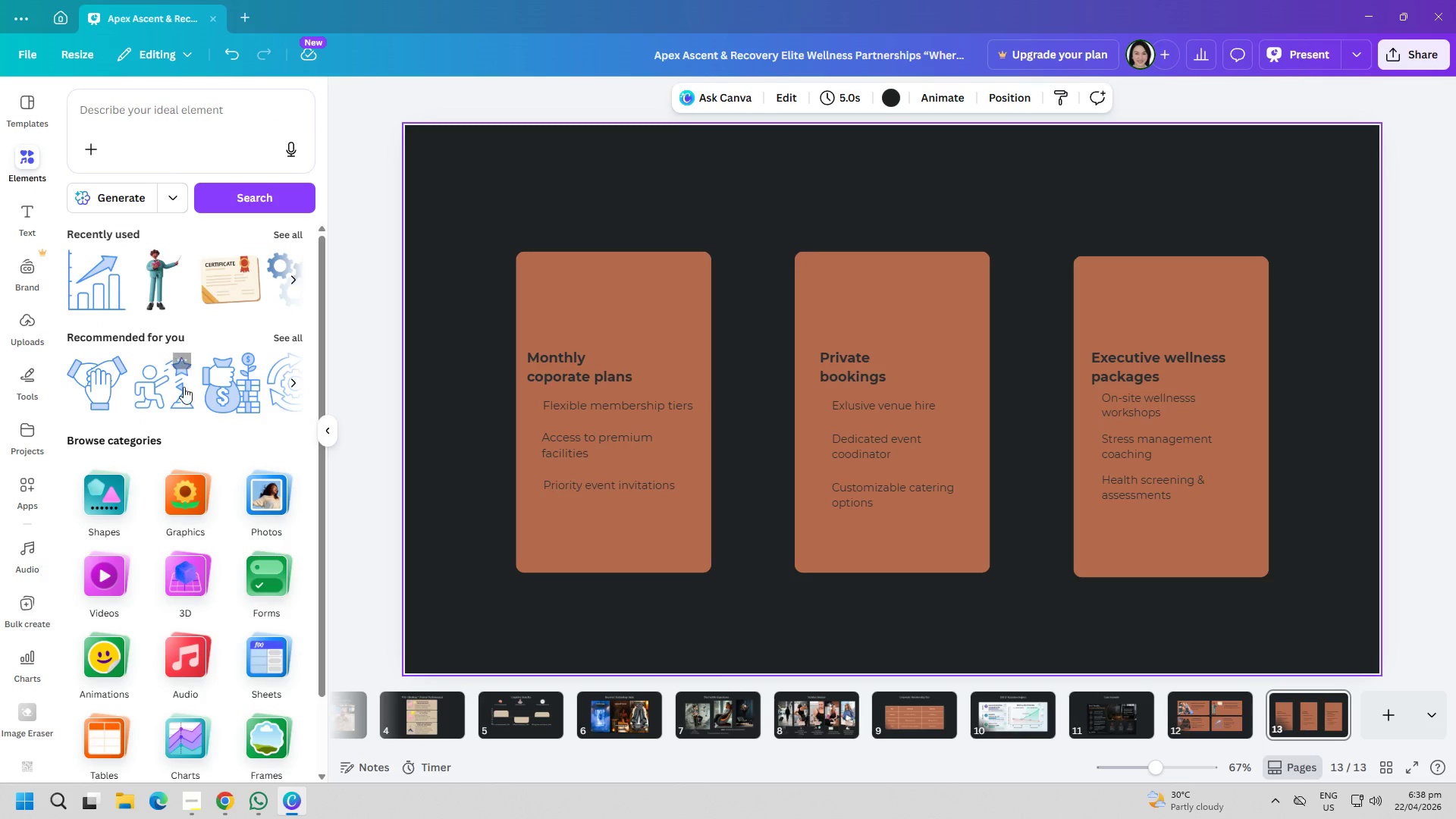 
left_click([182, 482])
 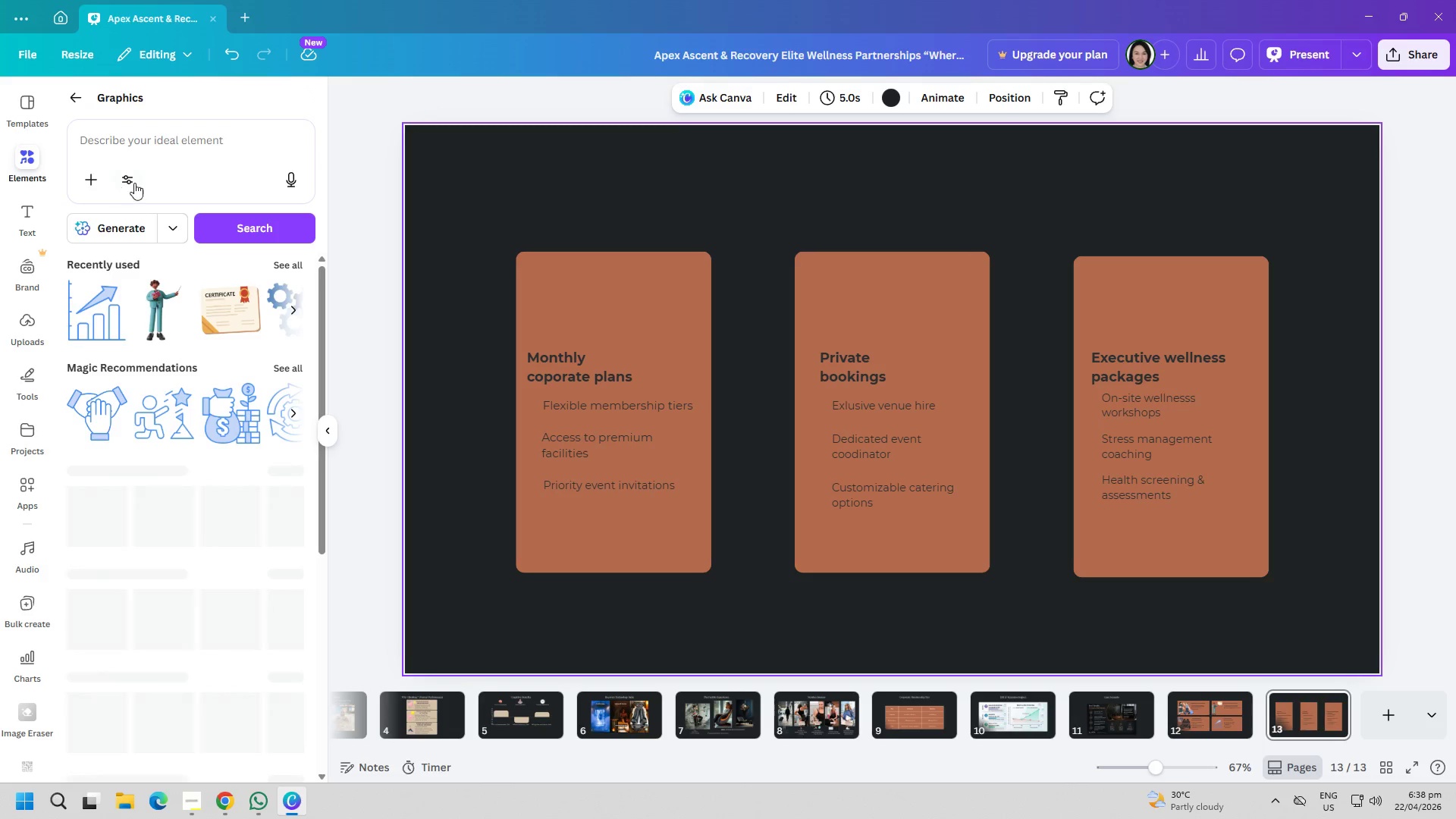 
left_click([151, 153])
 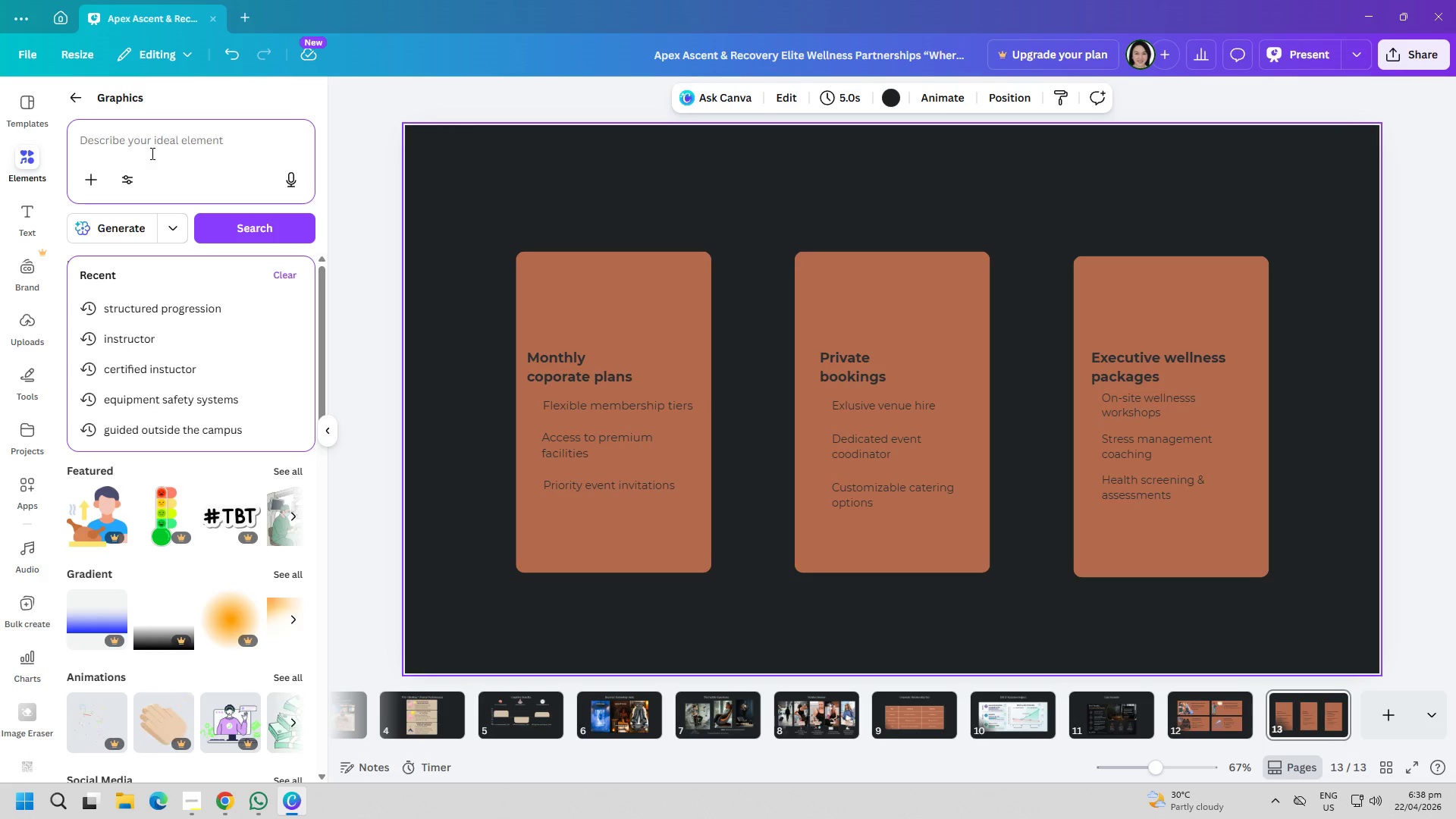 
type(monthly corporate pa)
key(Backspace)
type(lants)
key(Backspace)
key(Backspace)
type(s)
 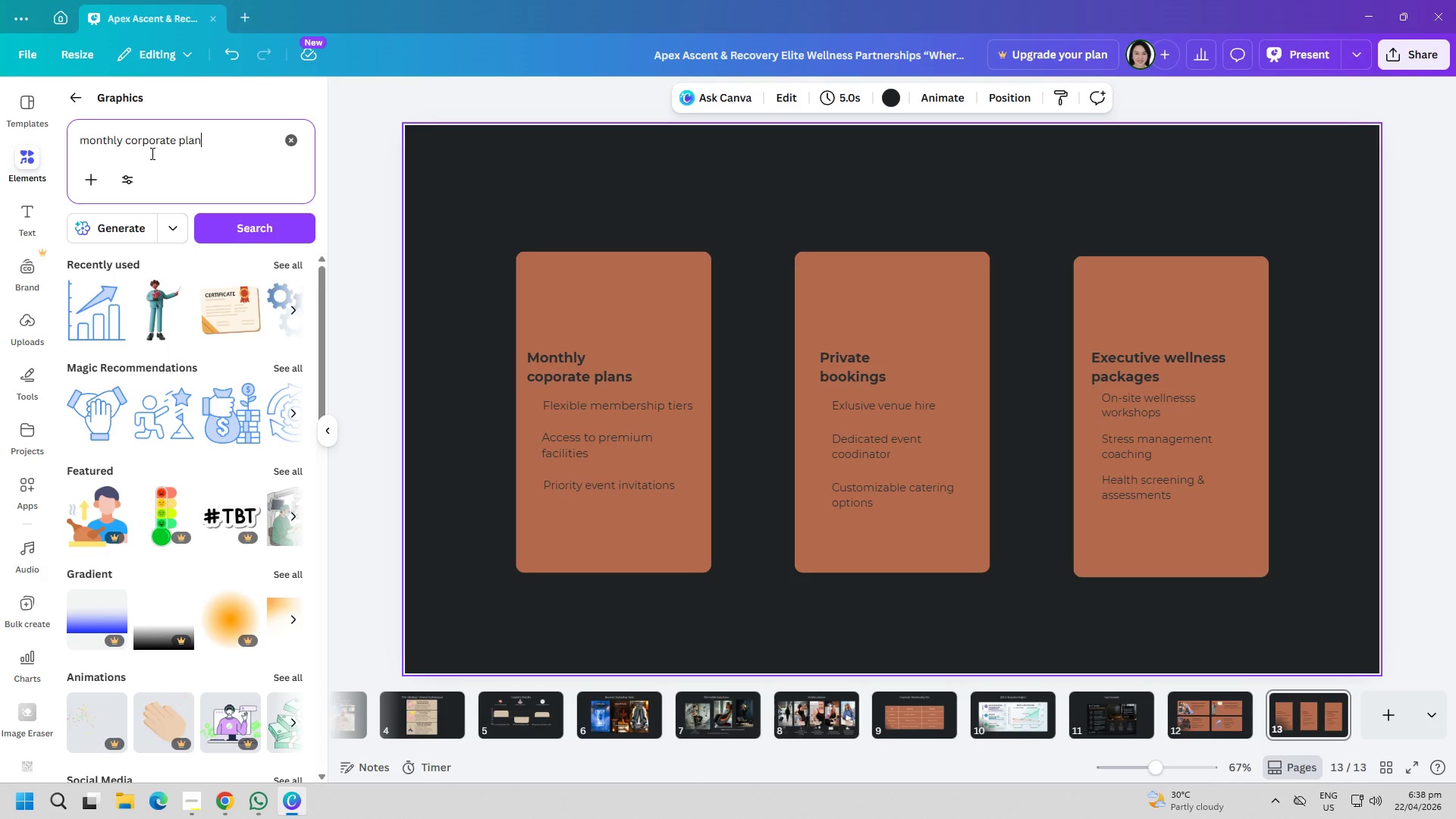 
key(Enter)
 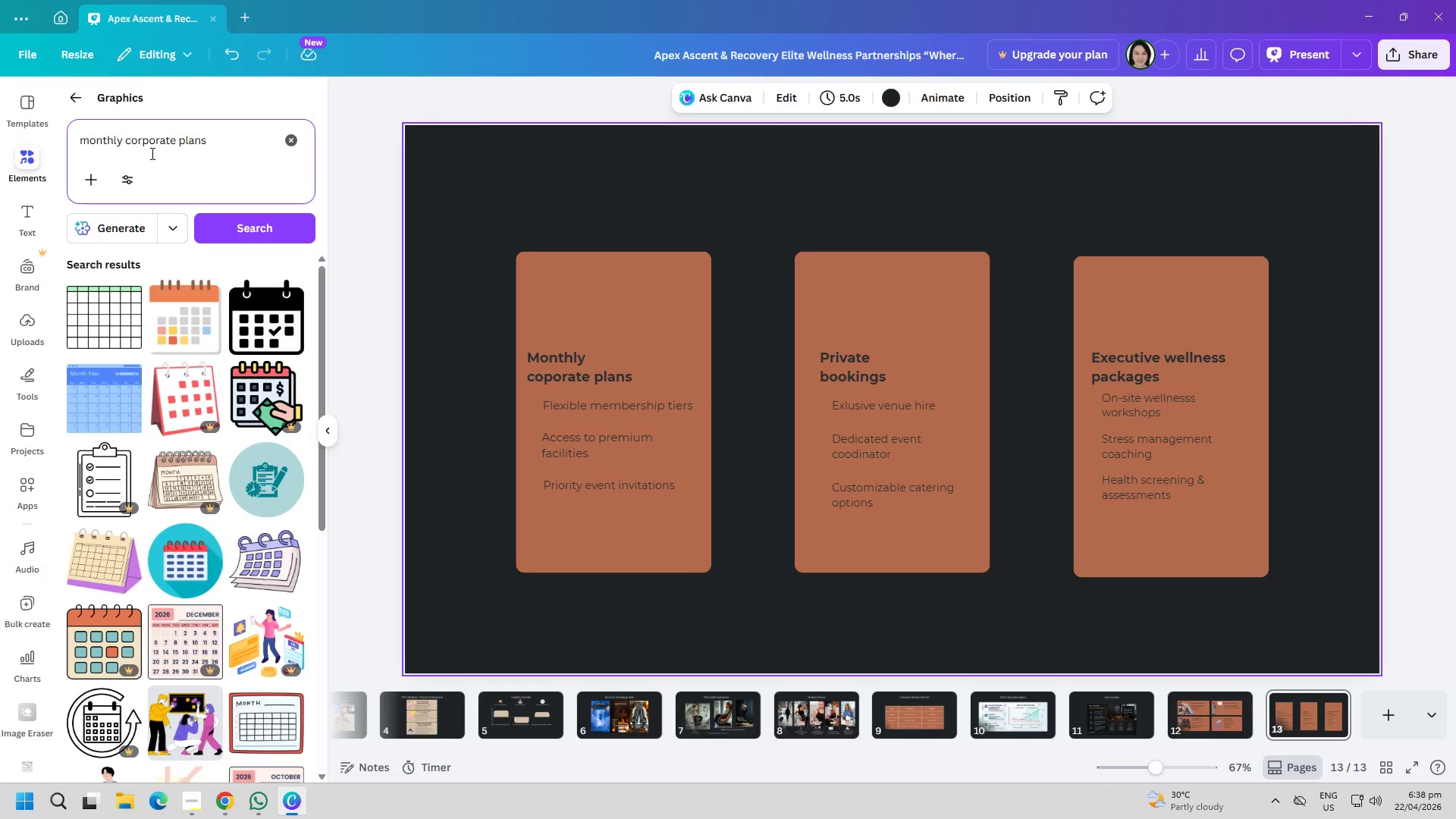 
left_click([104, 332])
 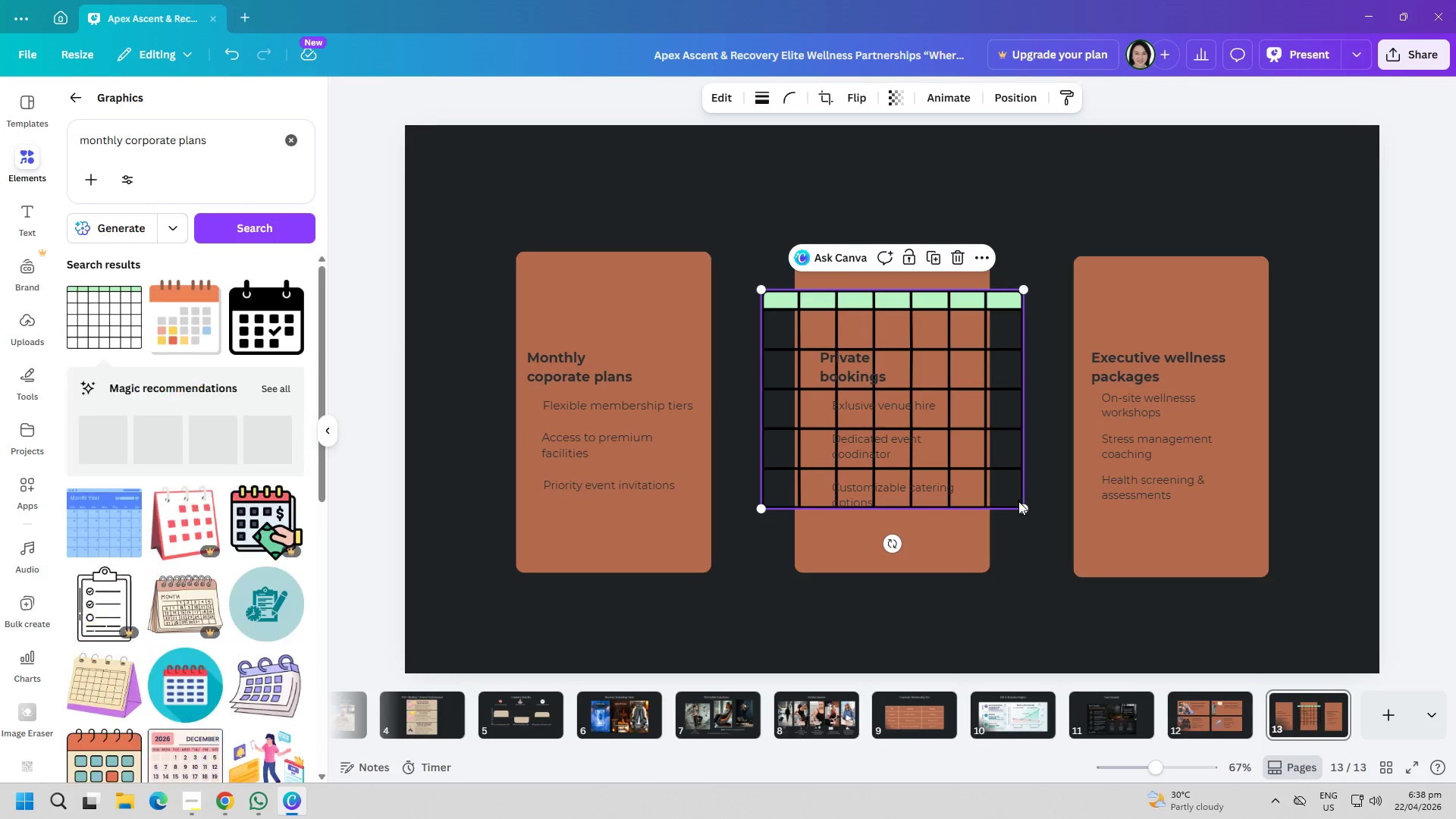 
left_click_drag(start_coordinate=[1027, 506], to_coordinate=[804, 360])
 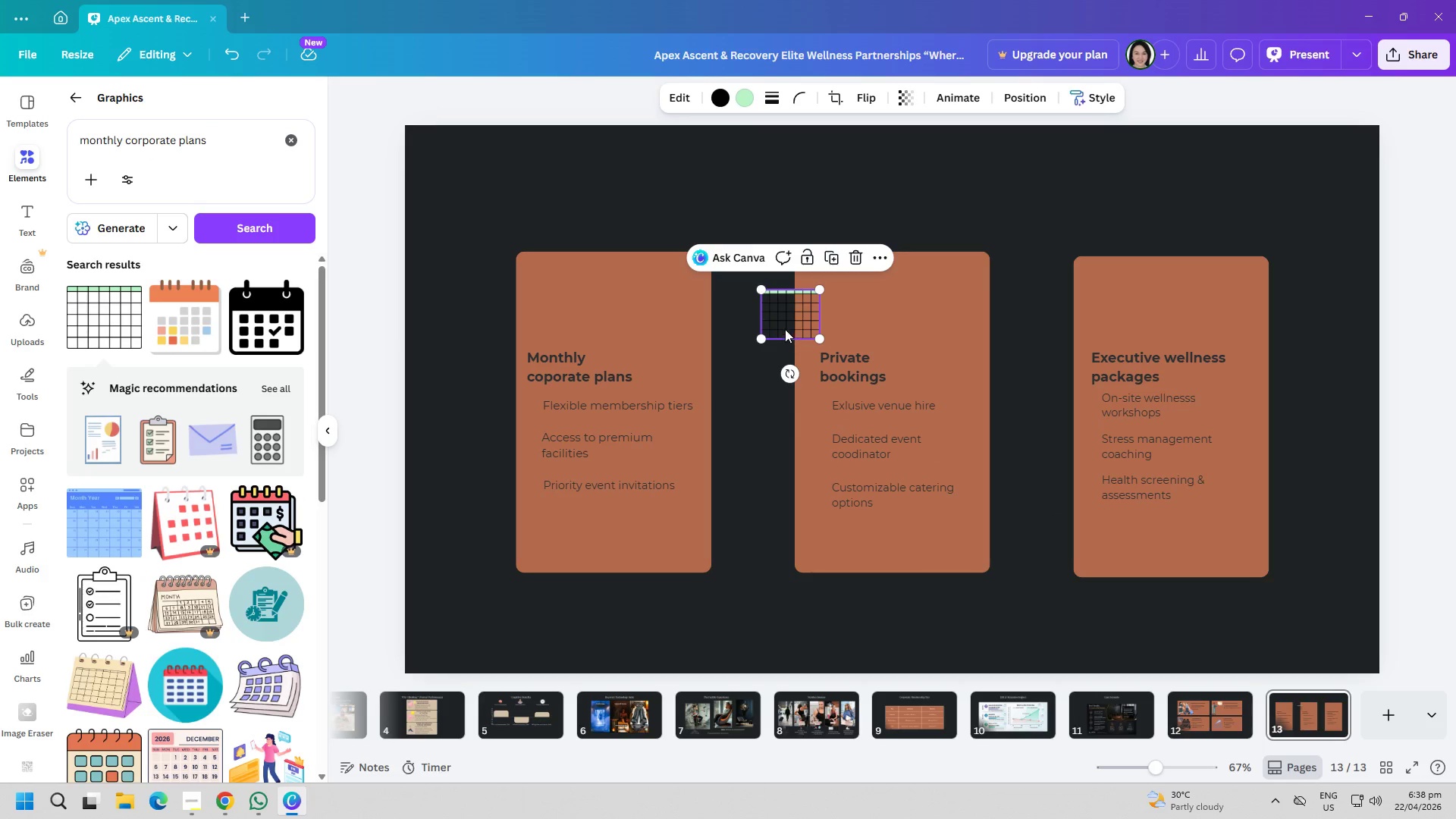 
left_click_drag(start_coordinate=[785, 329], to_coordinate=[658, 317])
 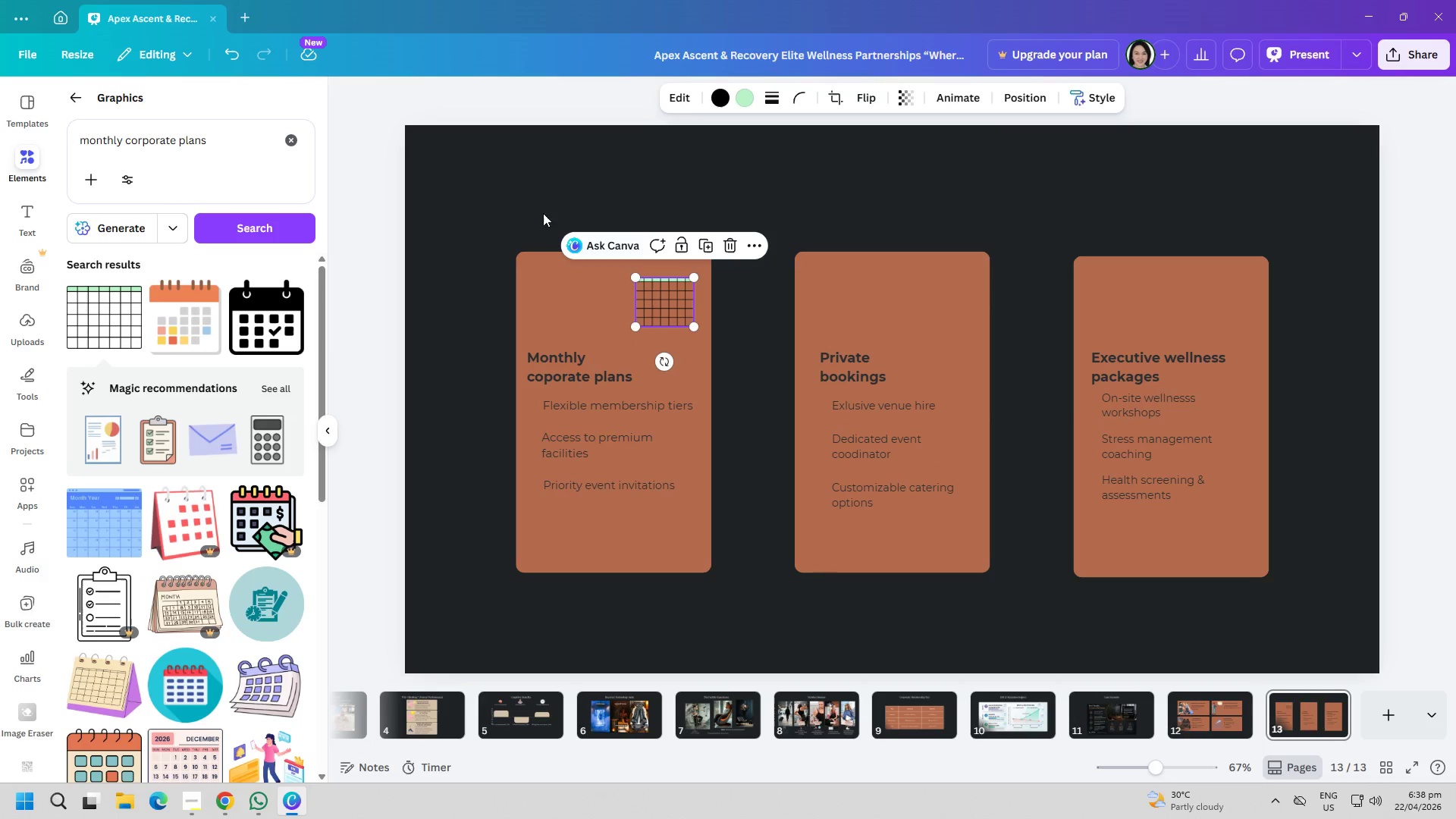 
left_click([510, 184])
 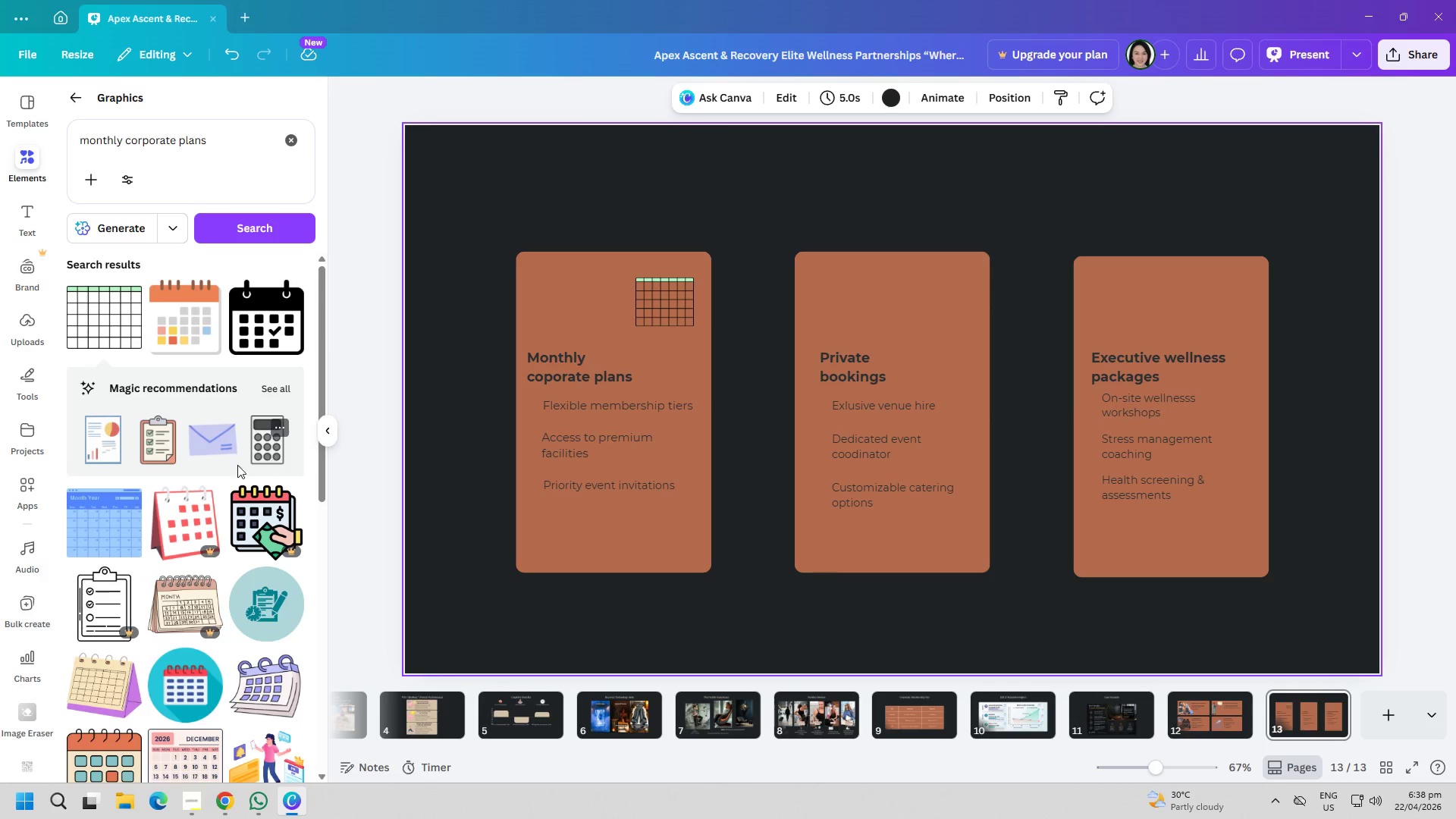 
scroll: coordinate [221, 494], scroll_direction: down, amount: 10.0
 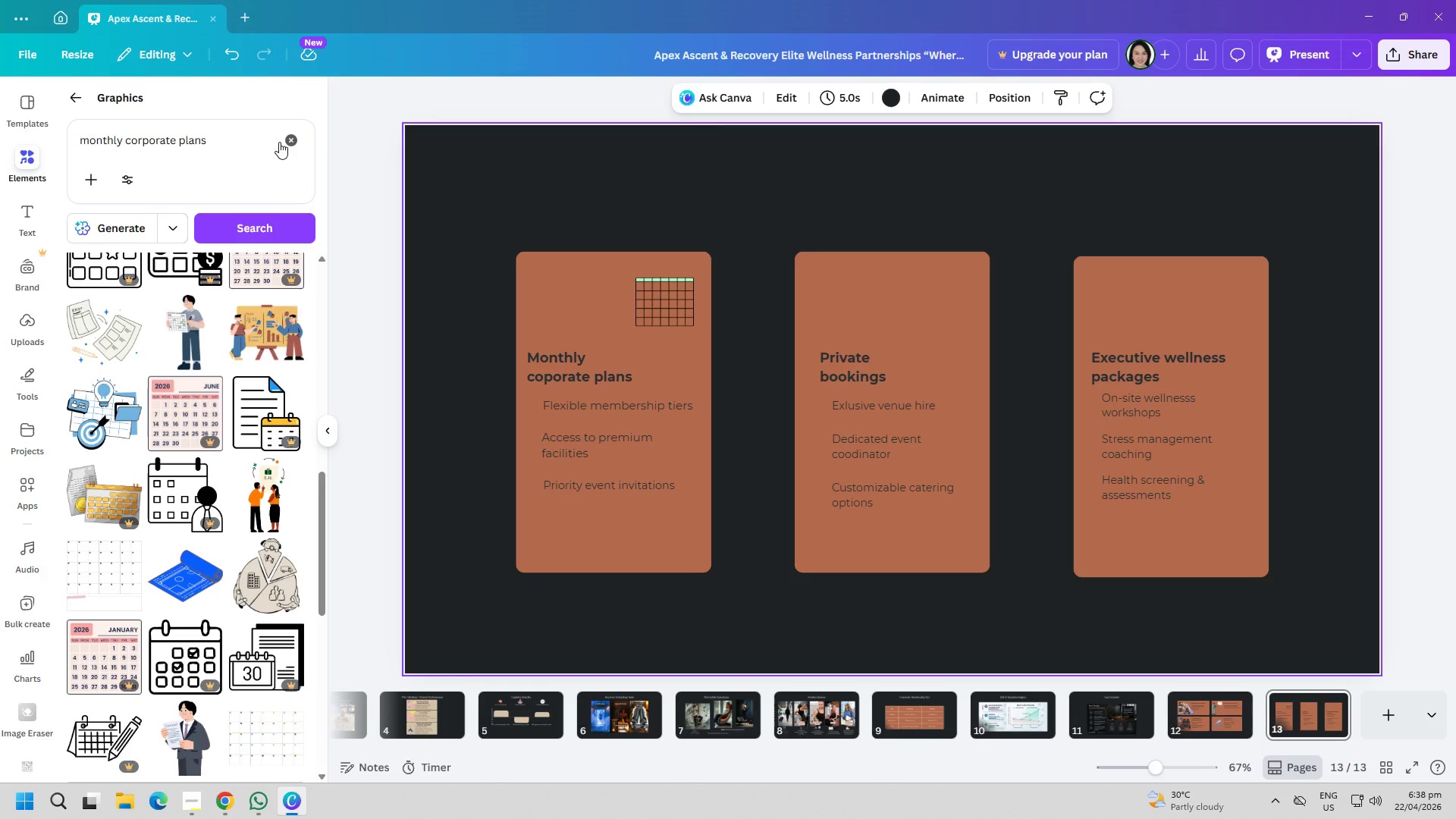 
double_click([243, 143])
 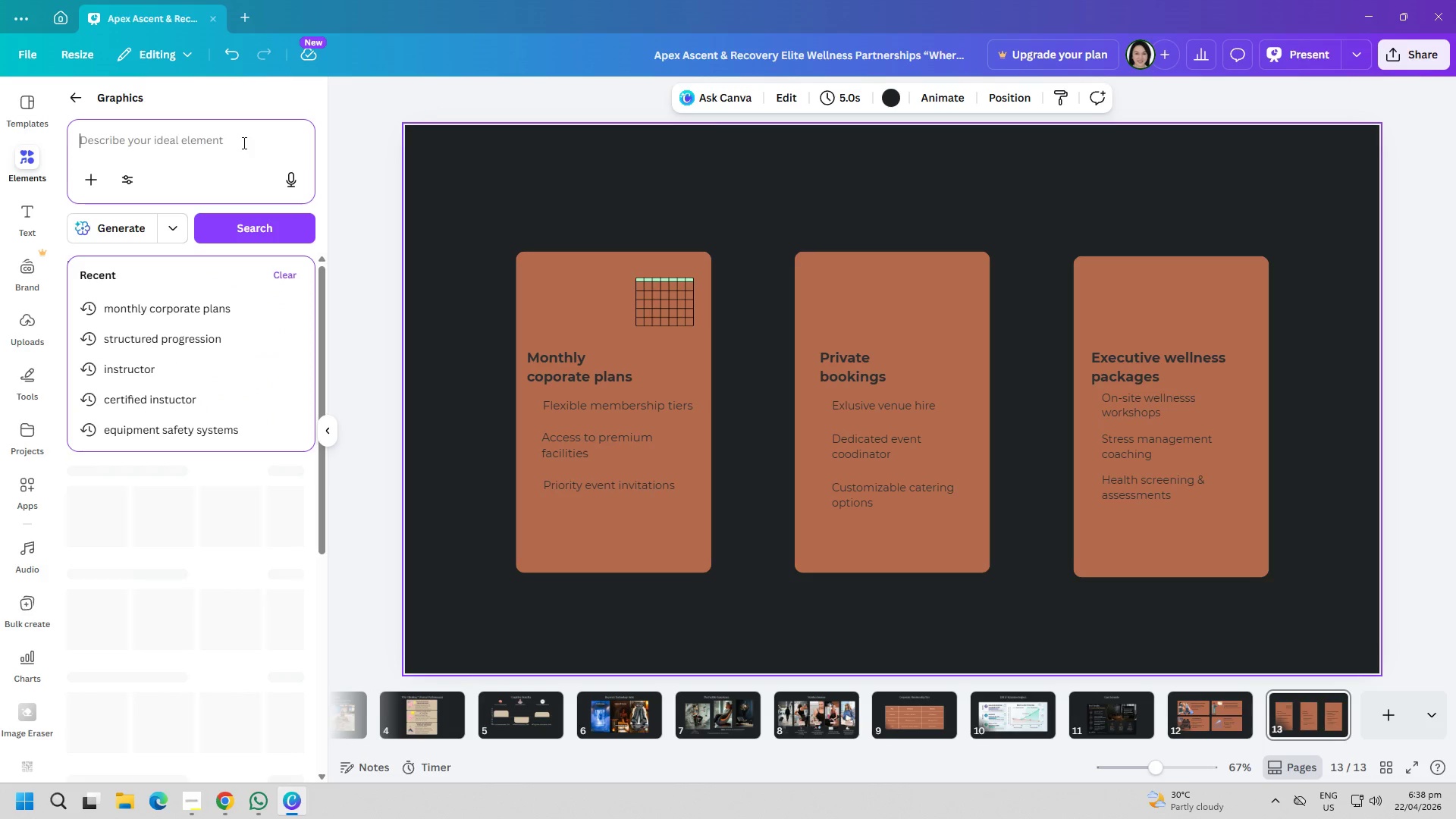 
type(3 circle people)
 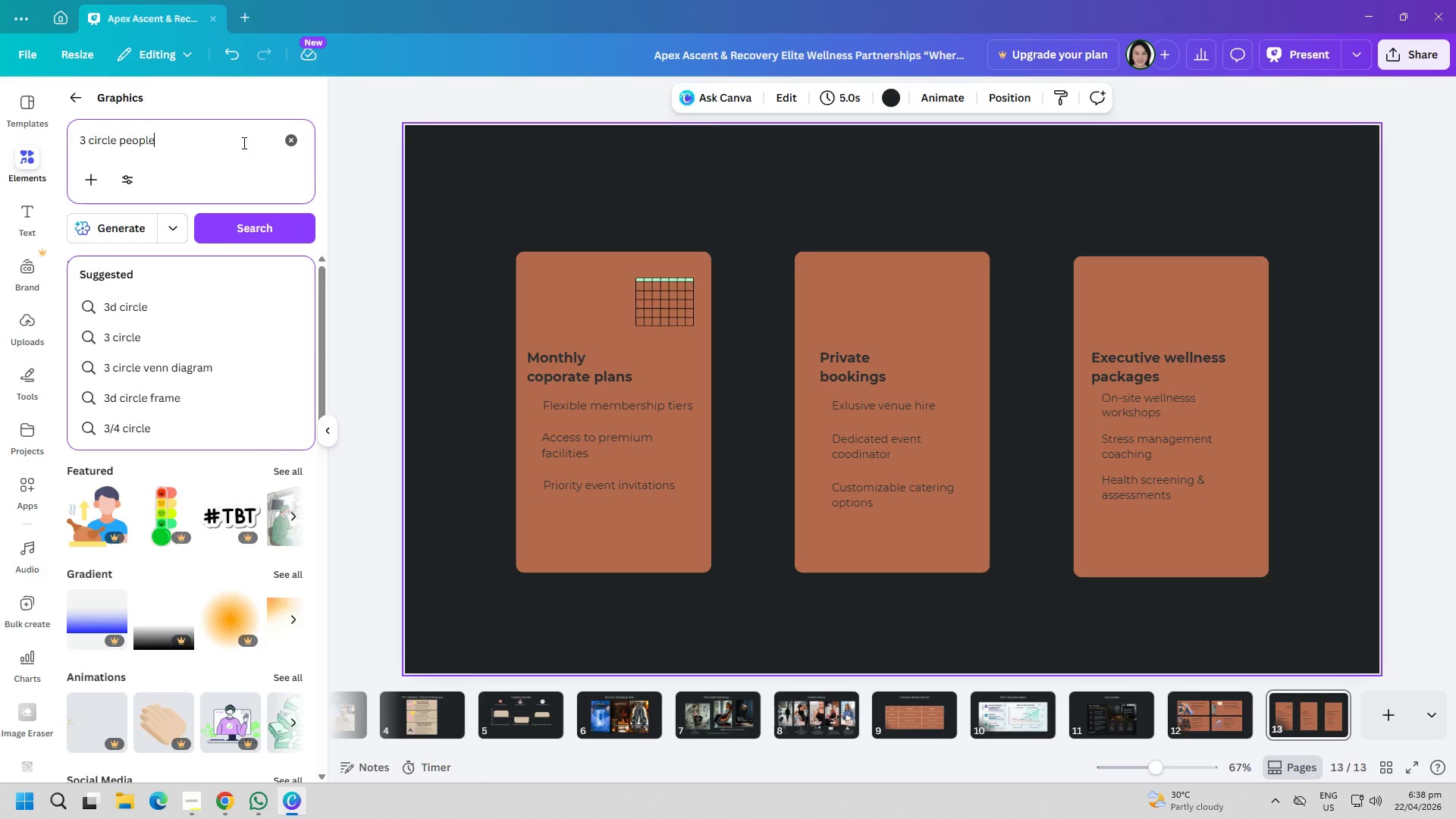 
key(Enter)
 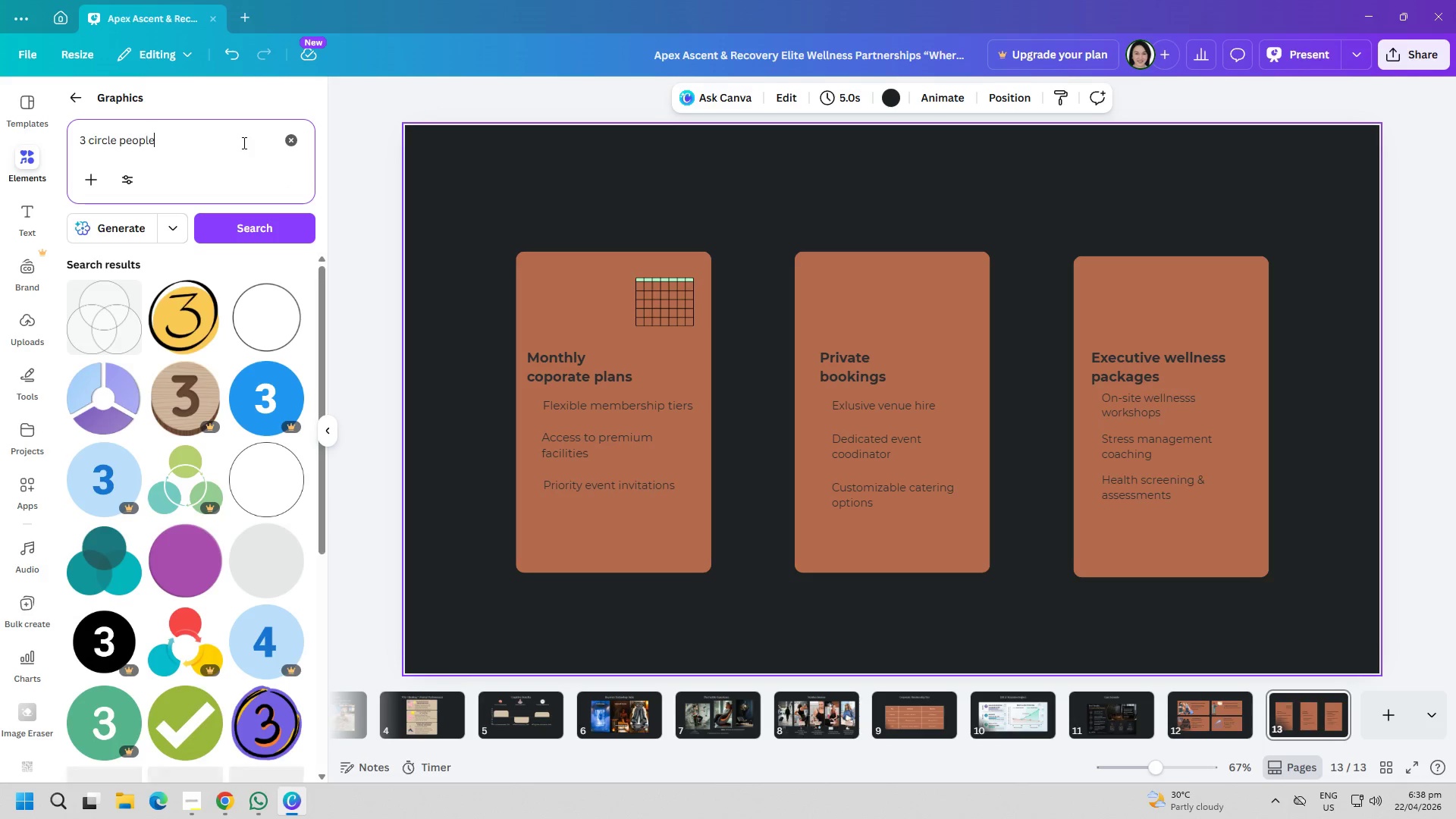 
scroll: coordinate [209, 556], scroll_direction: down, amount: 19.0
 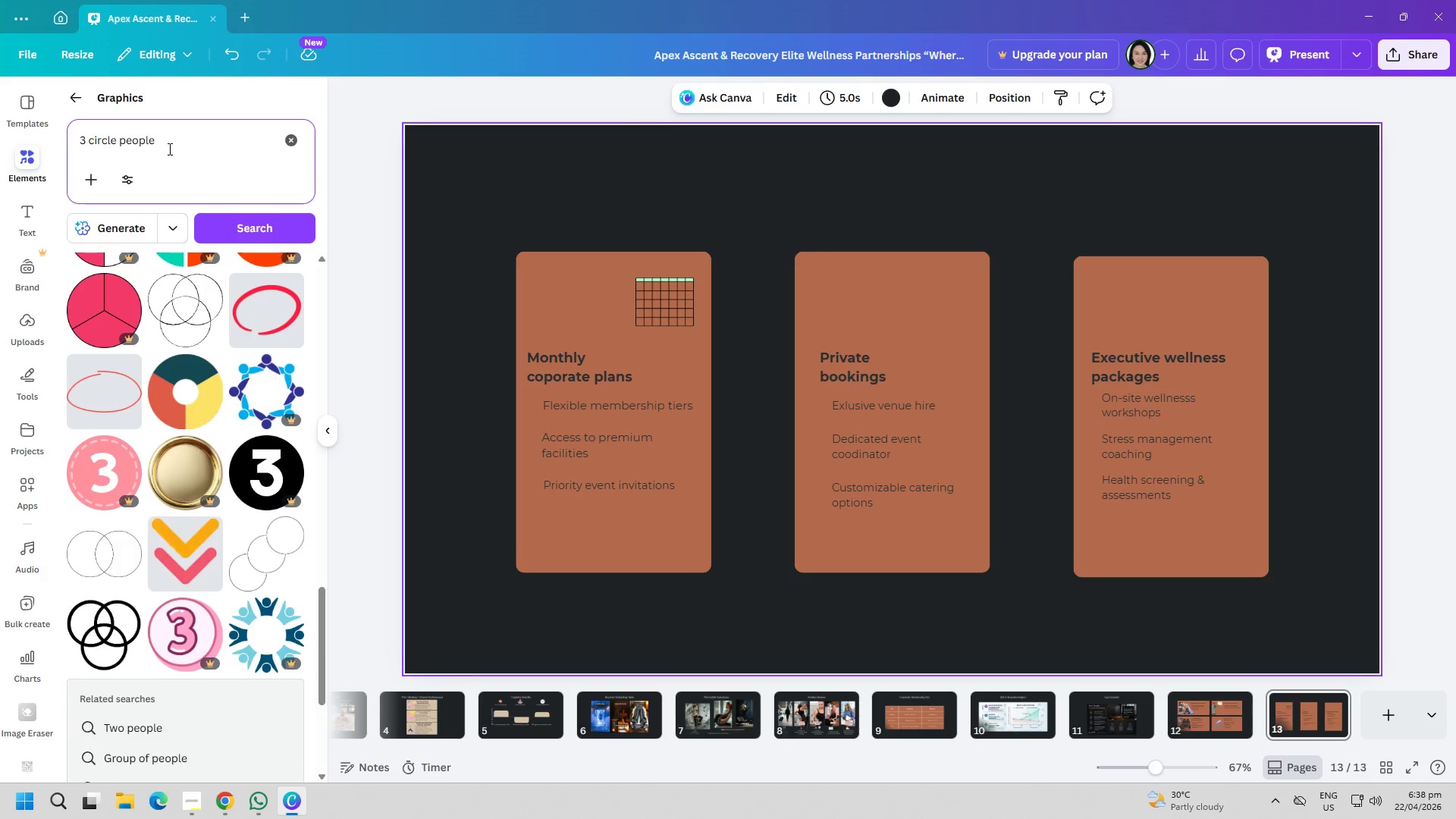 
left_click([168, 149])
 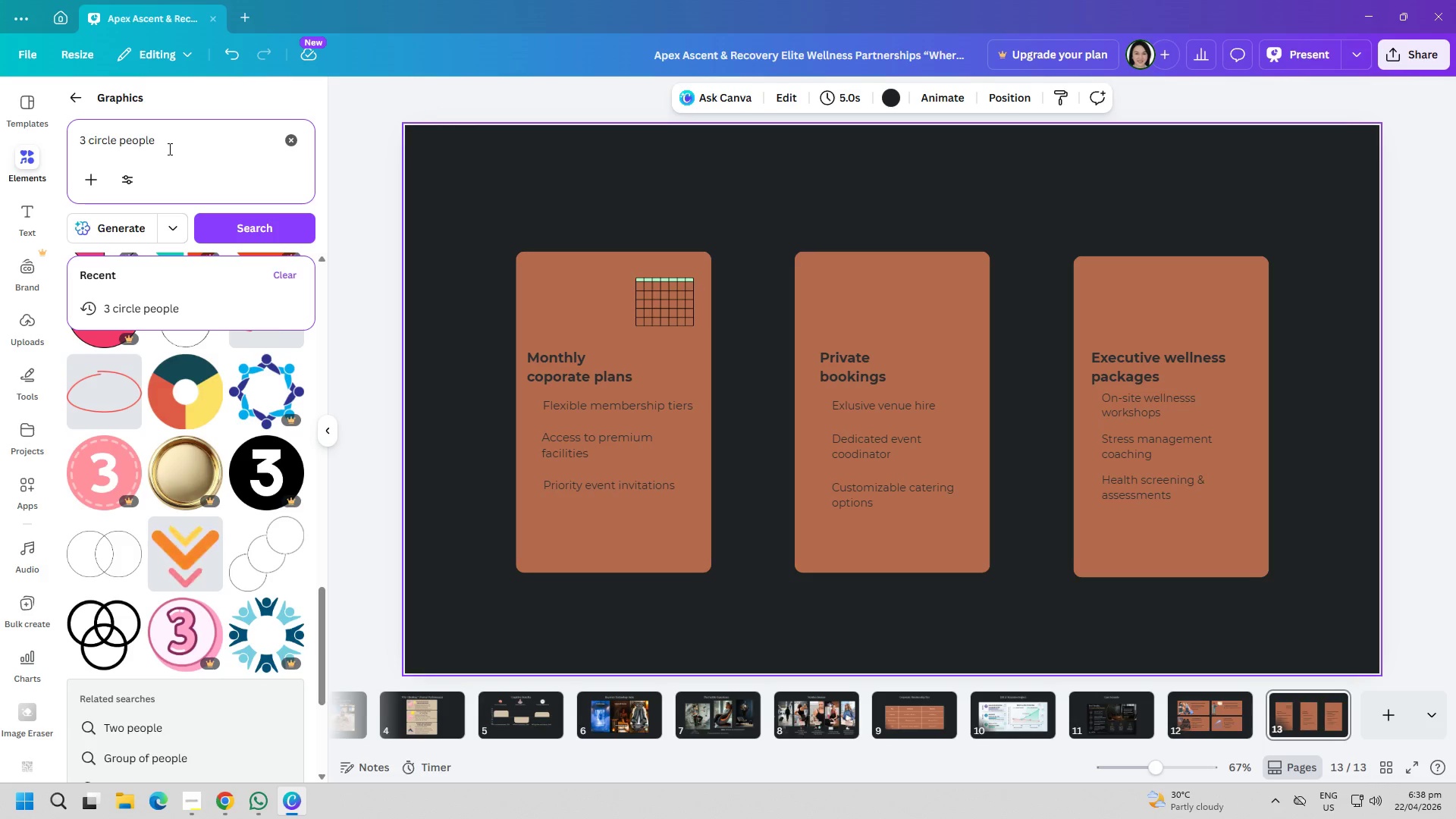 
key(Backspace)
key(Backspace)
key(Backspace)
key(Backspace)
key(Backspace)
key(Backspace)
key(Backspace)
key(Backspace)
key(Backspace)
key(Backspace)
key(Backspace)
key(Backspace)
key(Backspace)
key(Backspace)
key(Backspace)
type(team up)
 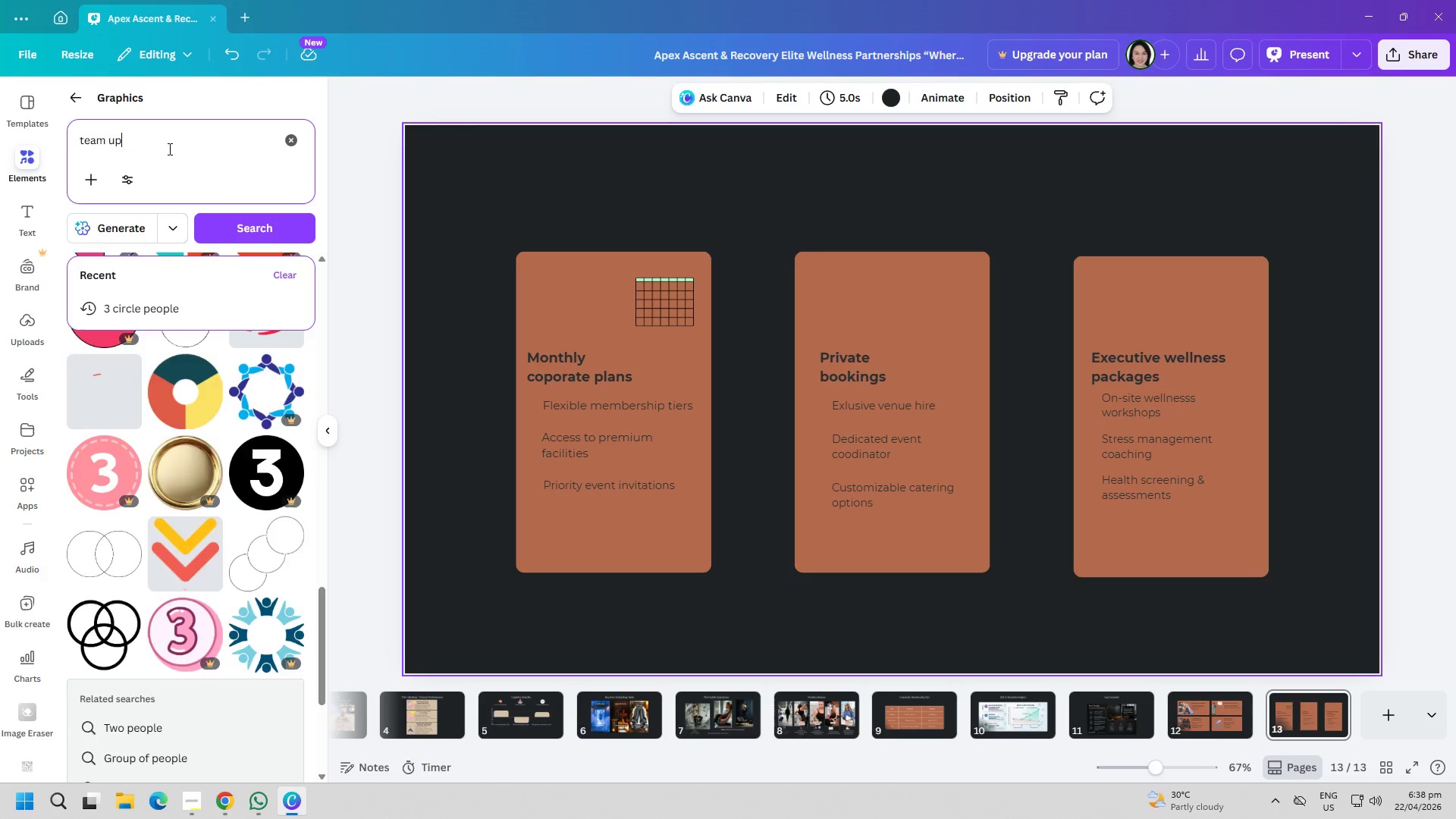 
key(Enter)
 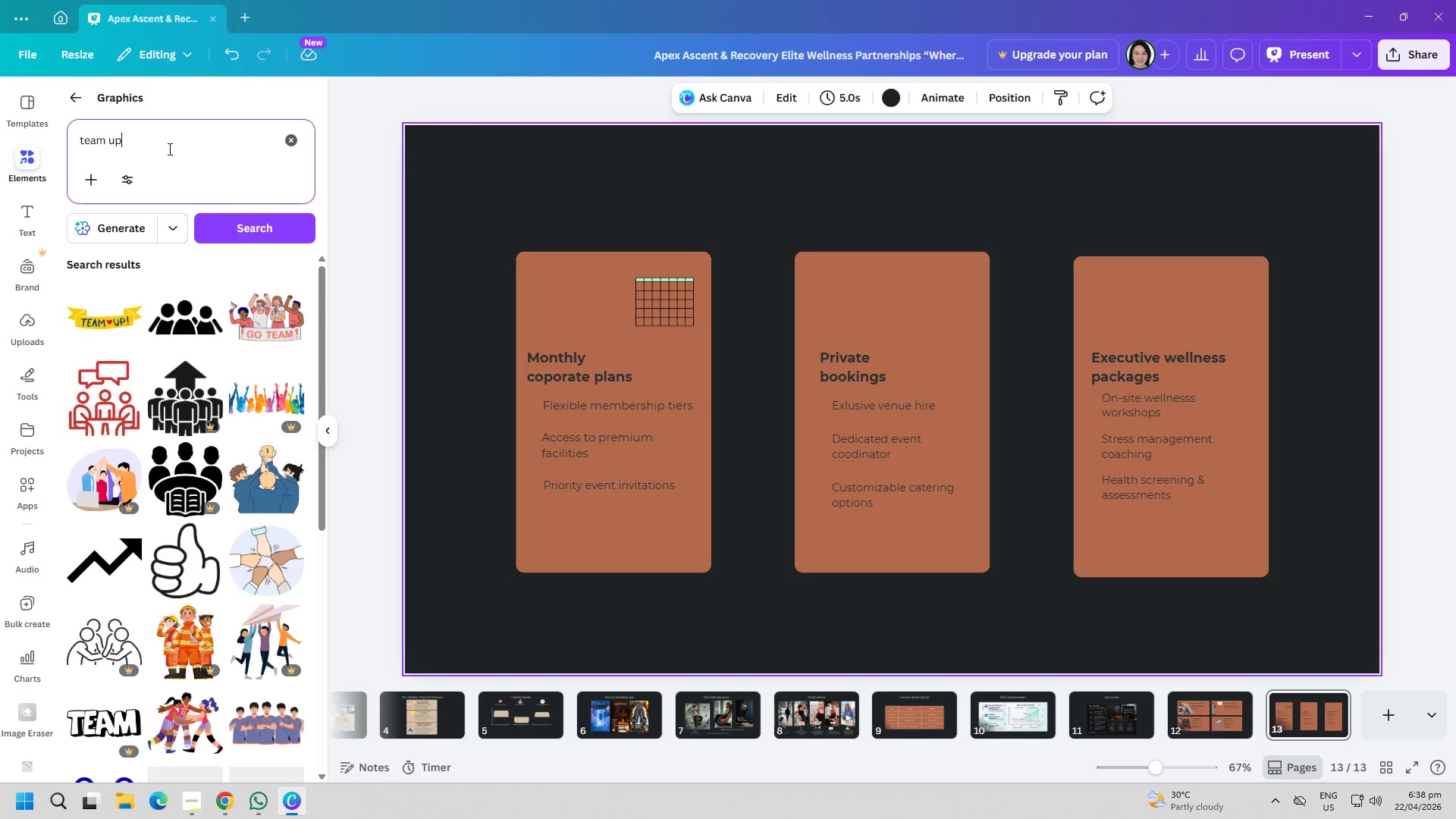 
scroll: coordinate [208, 552], scroll_direction: down, amount: 12.0
 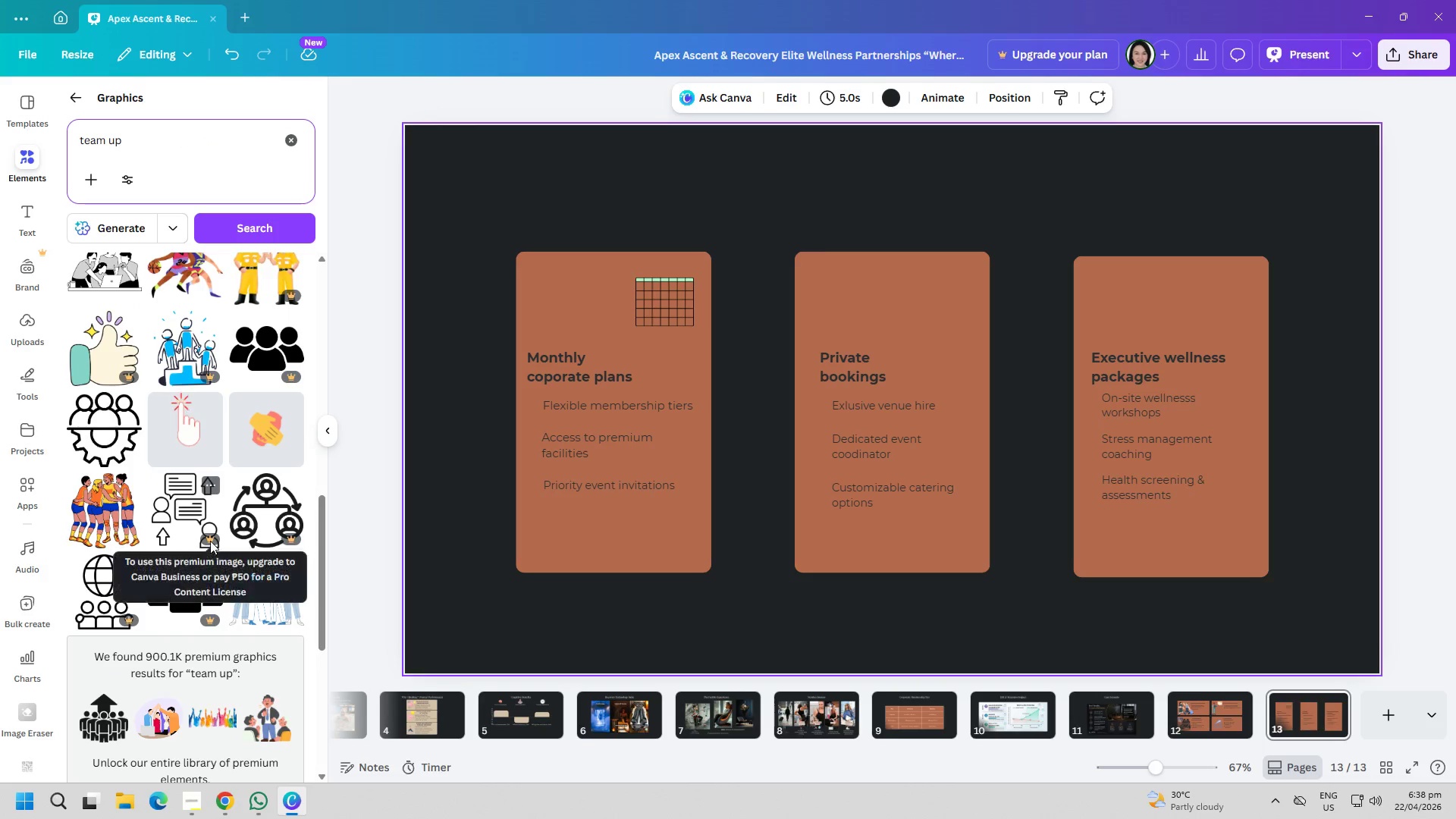 
scroll: coordinate [215, 535], scroll_direction: up, amount: 4.0
 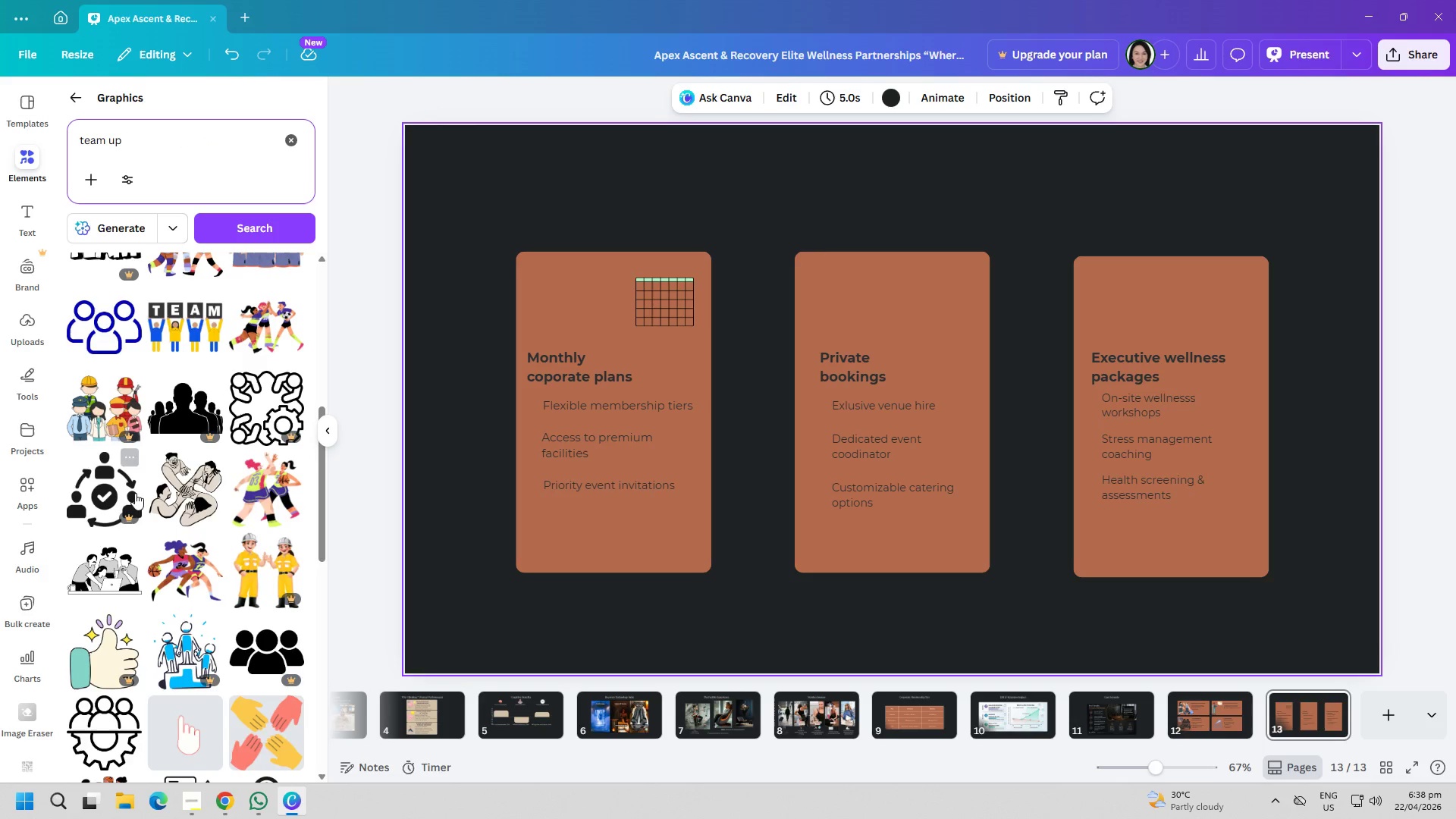 
left_click([92, 340])
 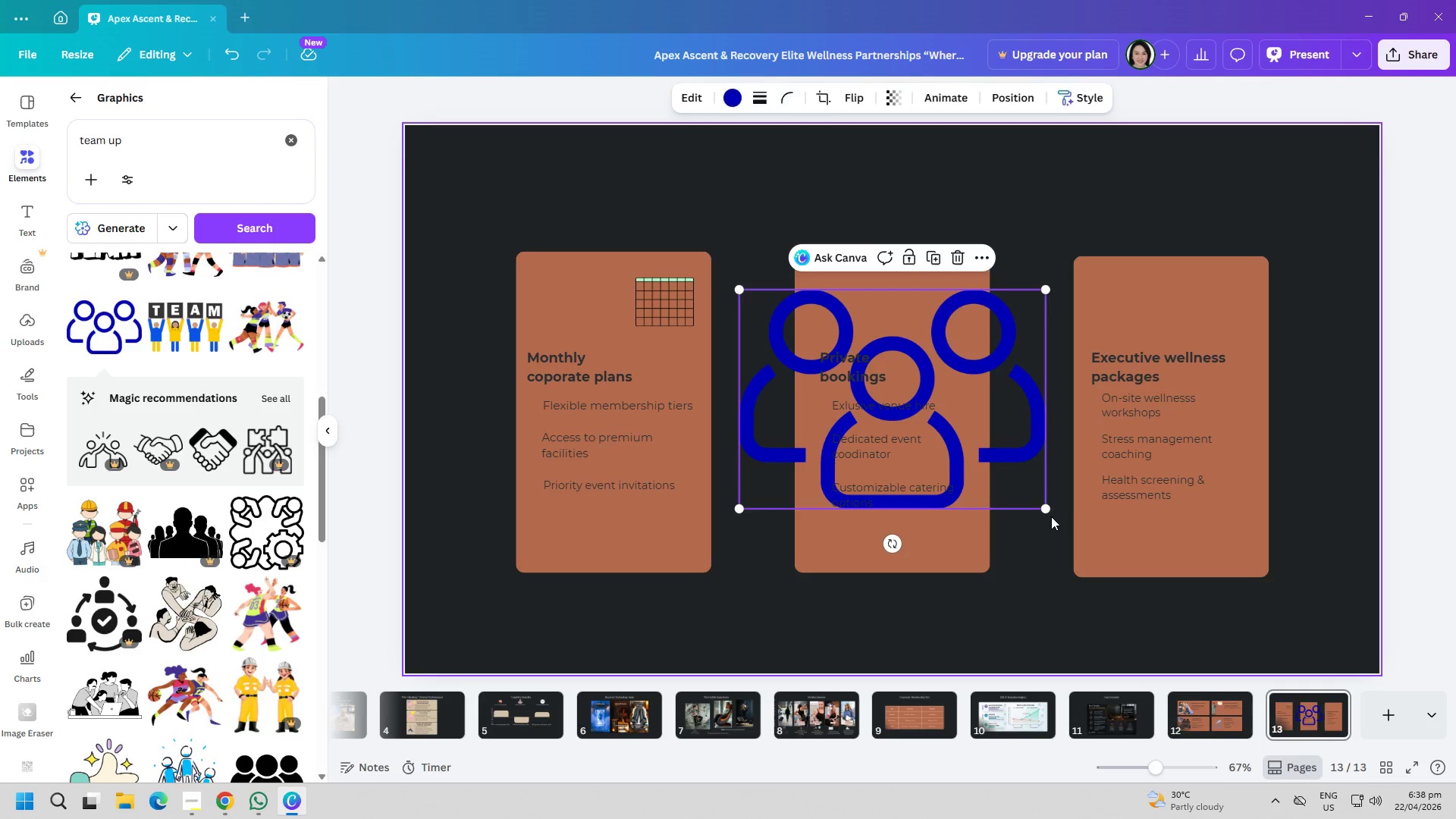 
left_click([1024, 494])
 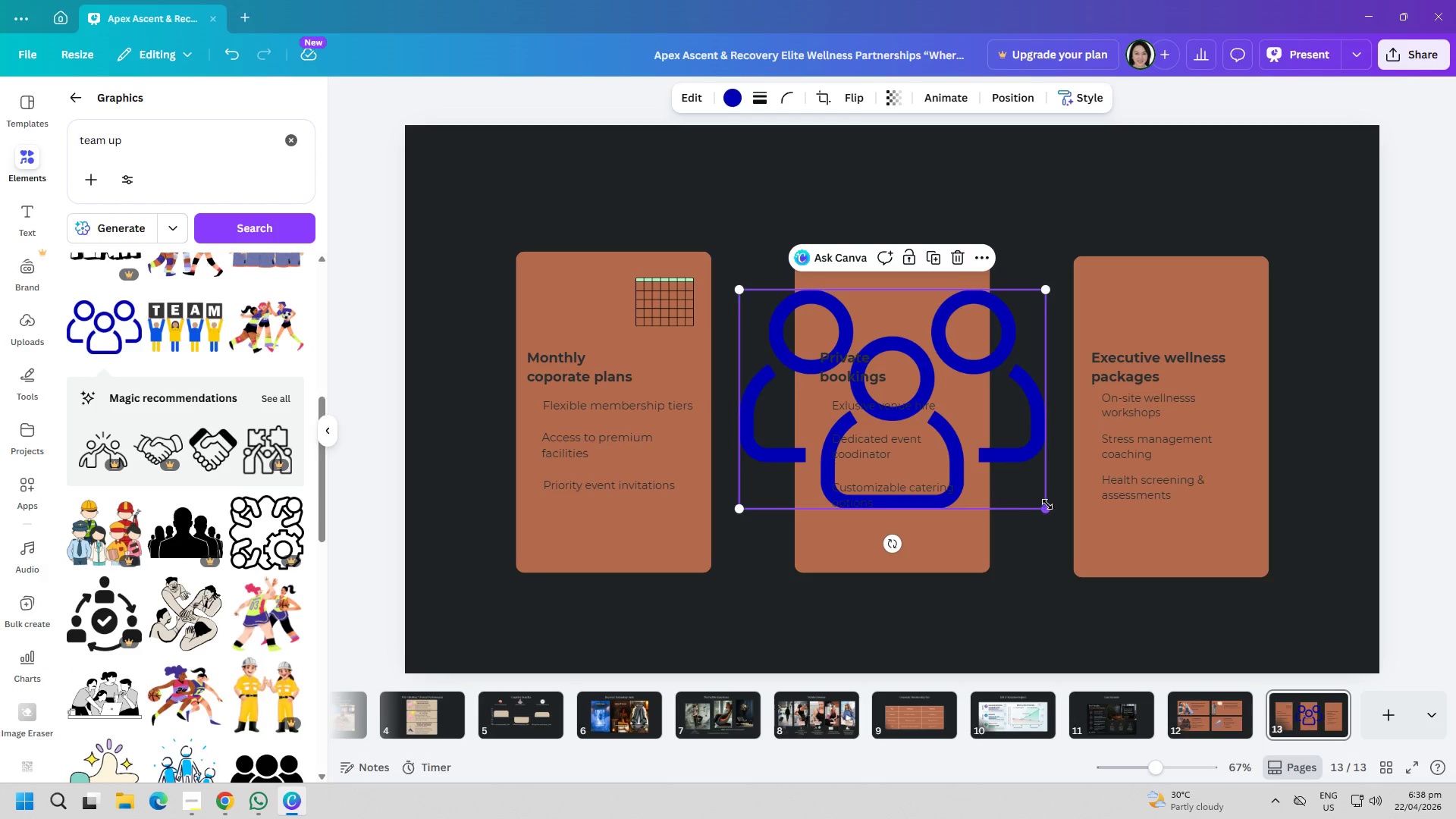 
left_click_drag(start_coordinate=[1053, 513], to_coordinate=[987, 449])
 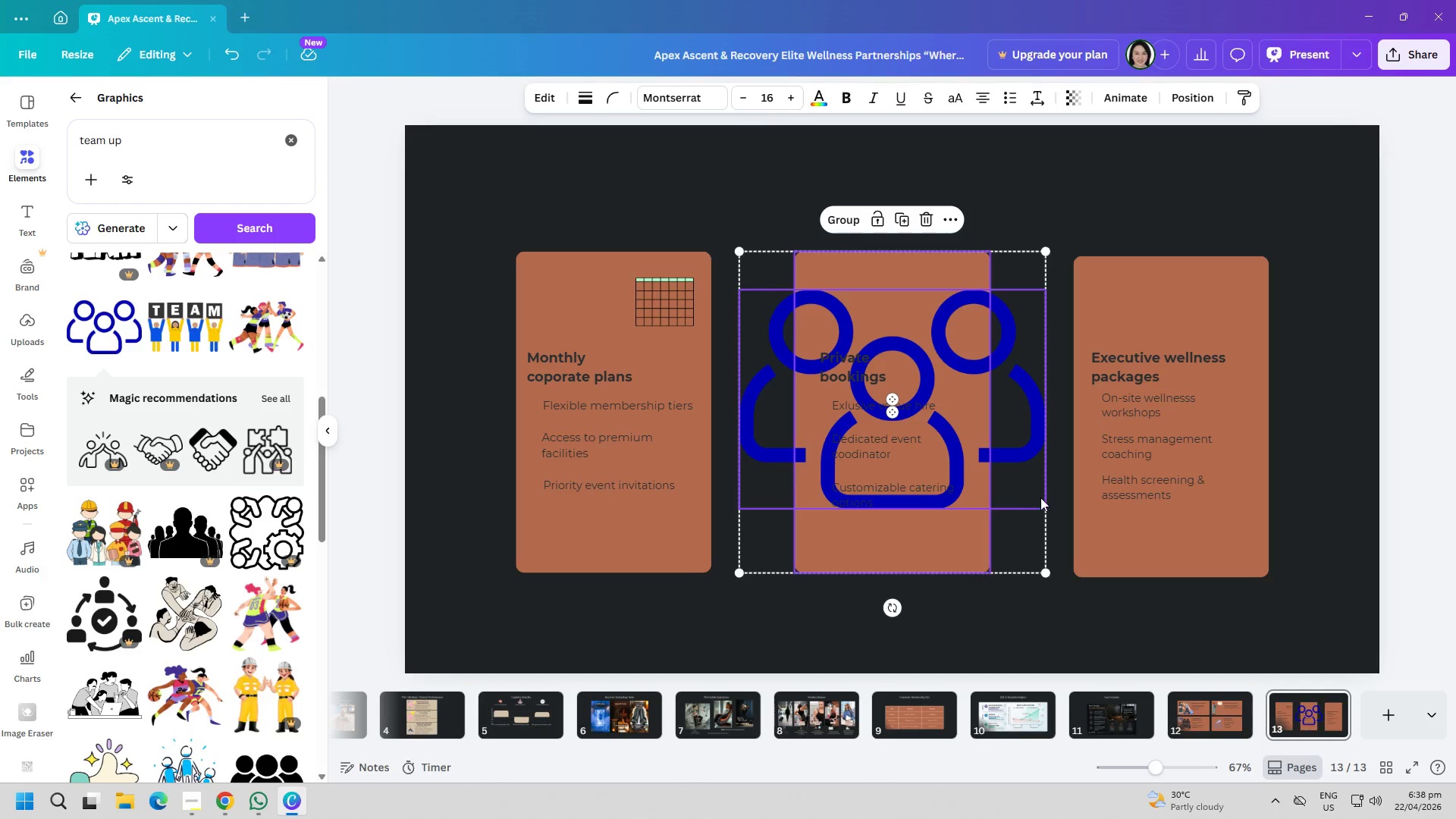 
left_click([1040, 497])
 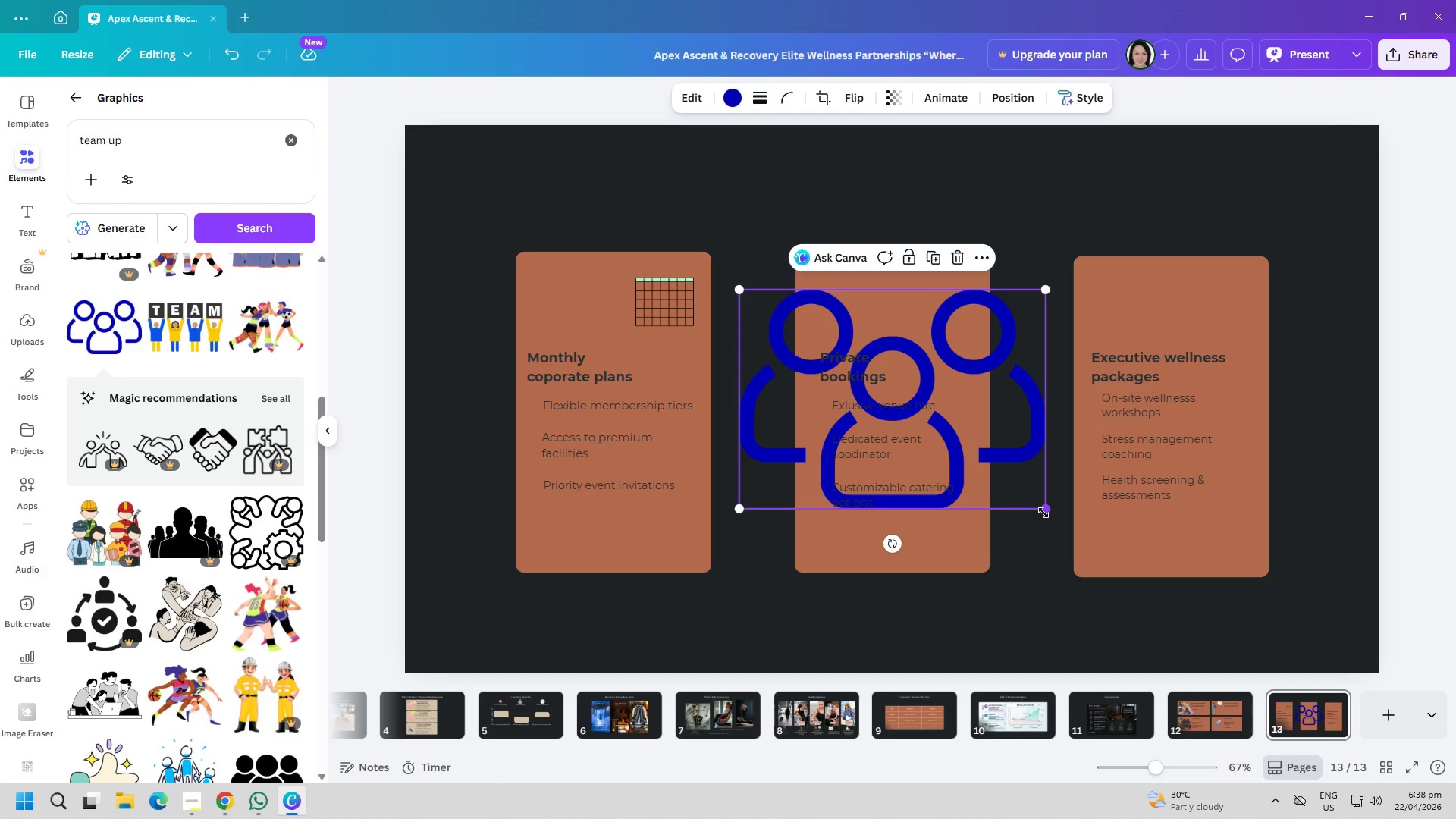 
left_click_drag(start_coordinate=[1043, 513], to_coordinate=[797, 372])
 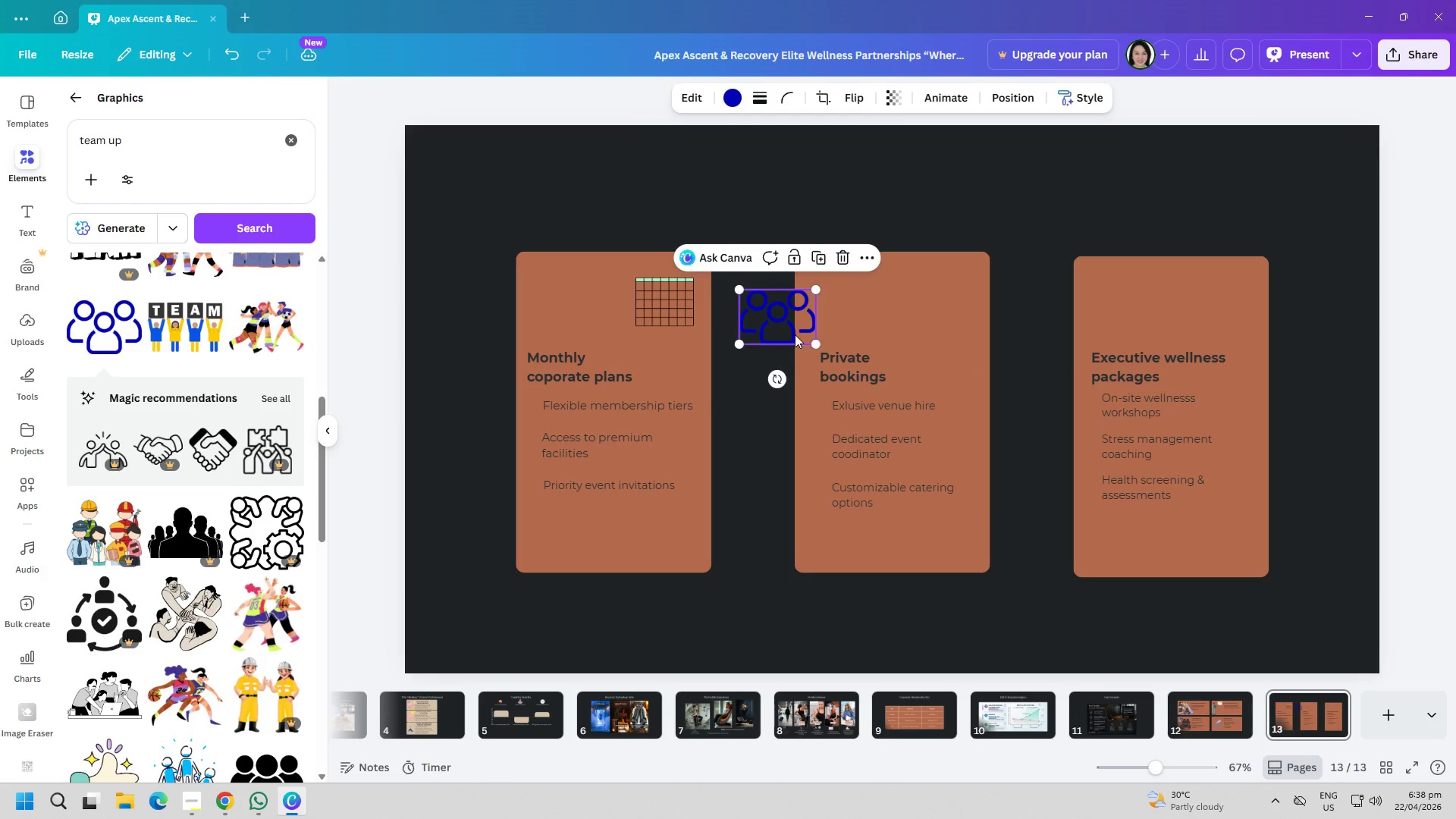 
left_click_drag(start_coordinate=[795, 333], to_coordinate=[577, 325])
 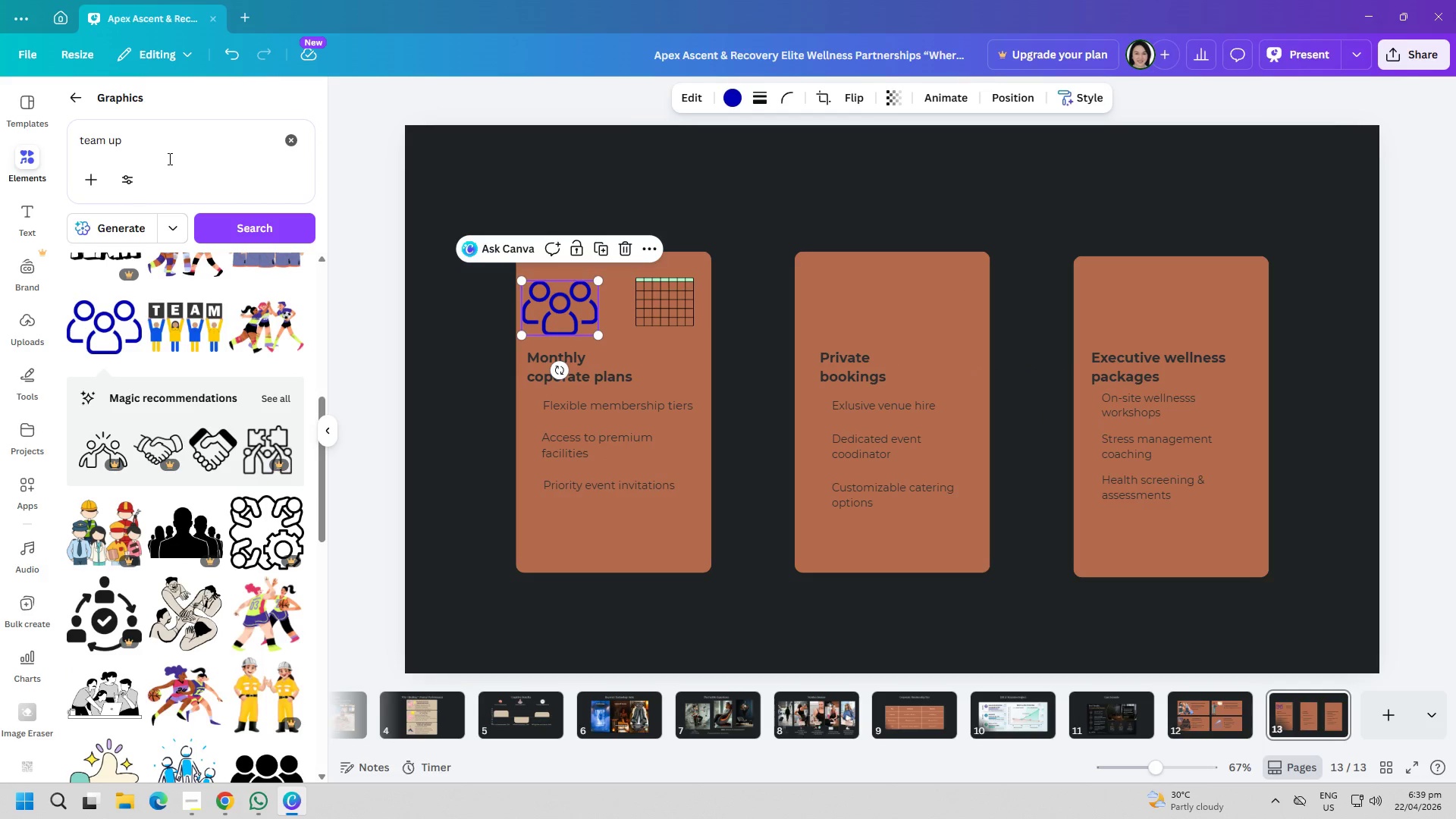 
double_click([179, 146])
 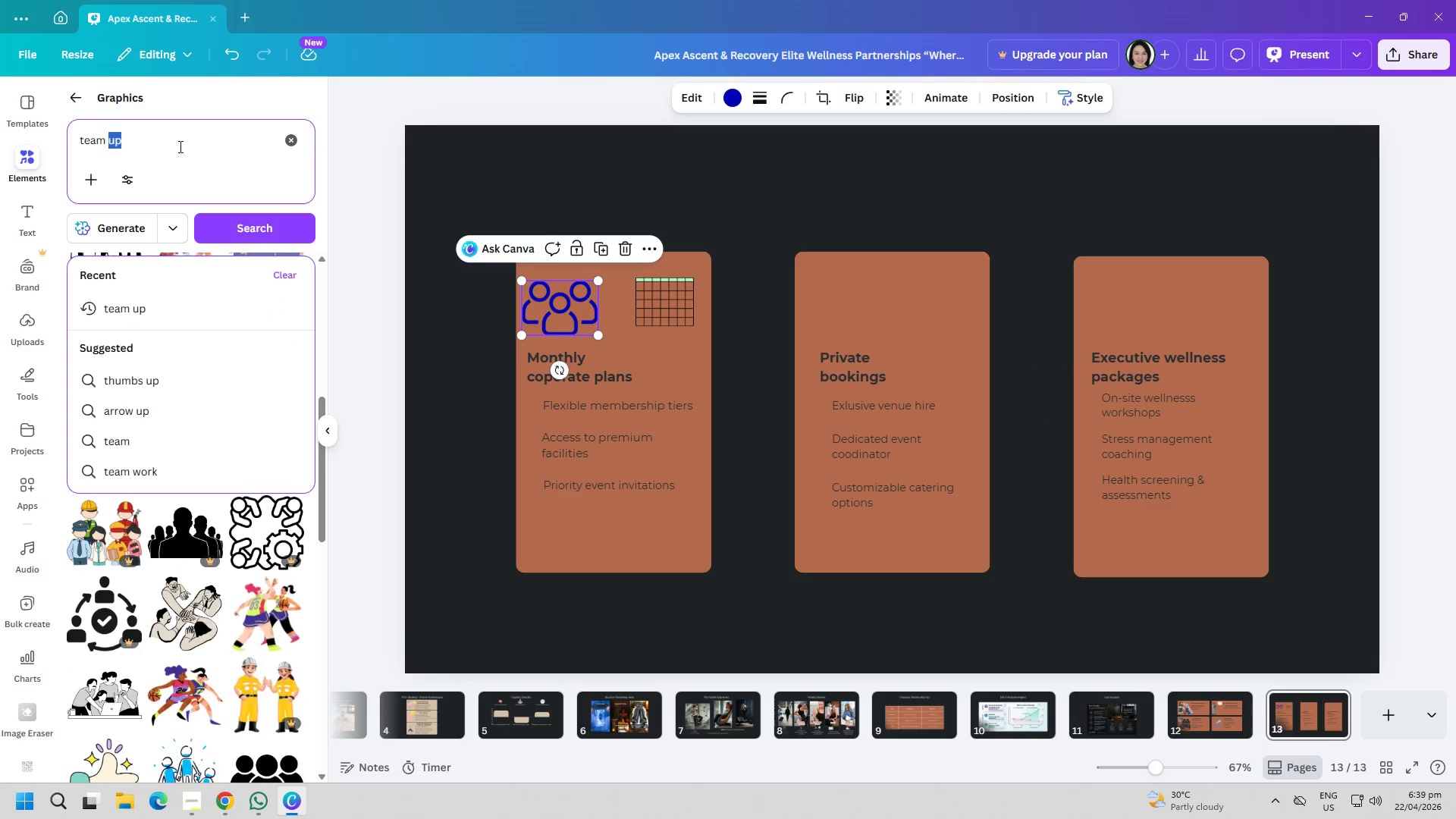 
triple_click([179, 146])
 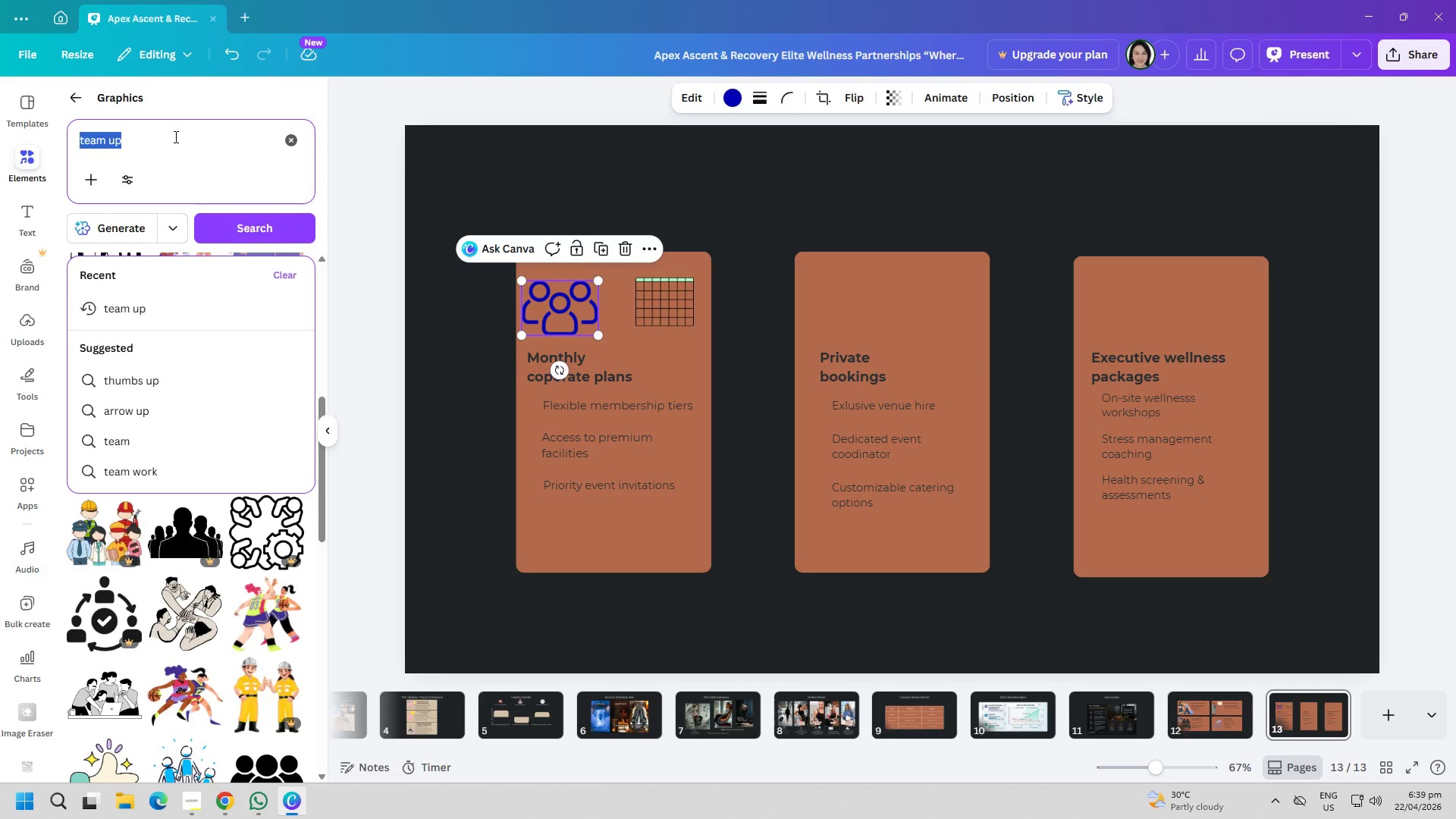 
type(building)
 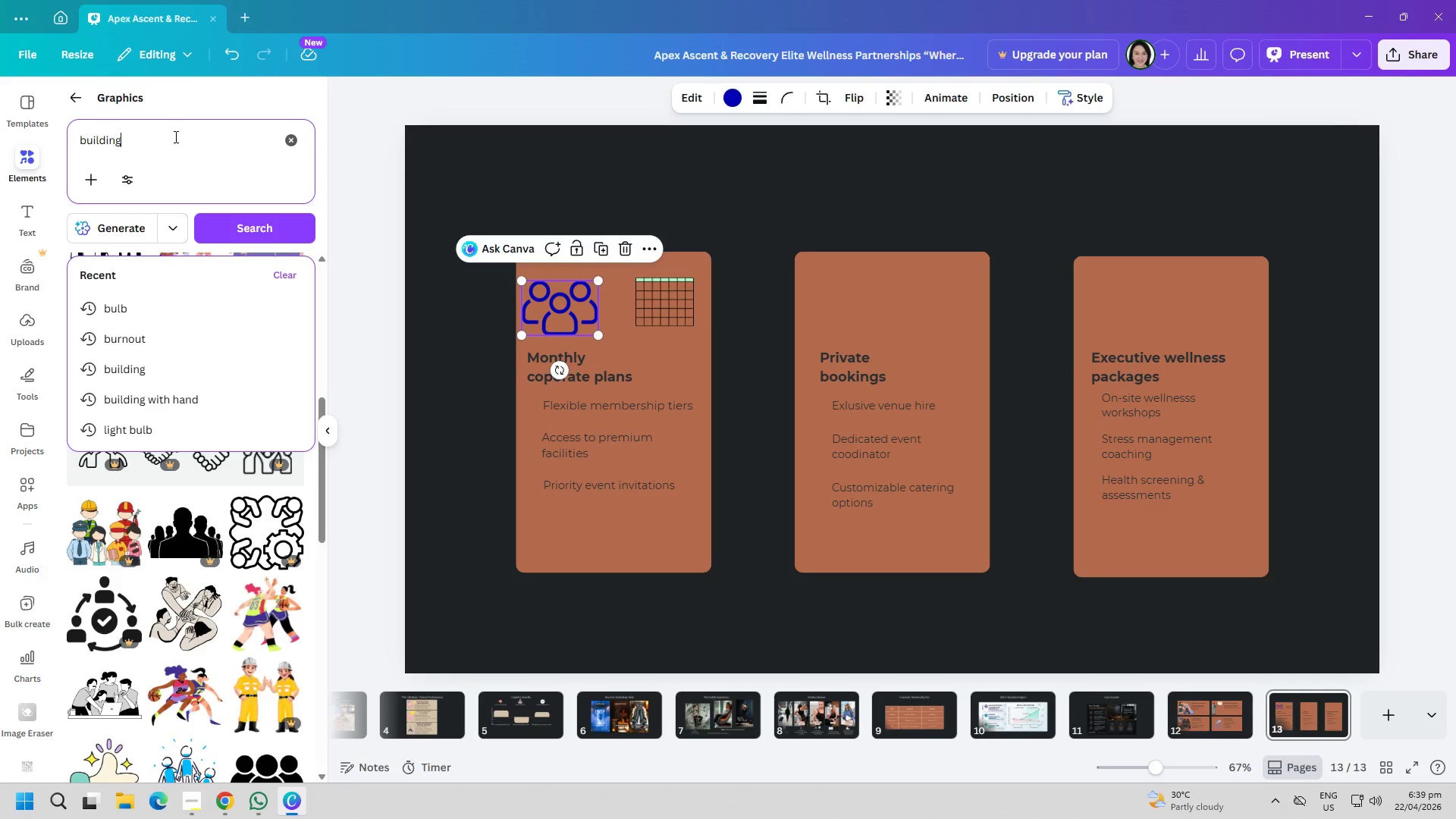 
key(Enter)
 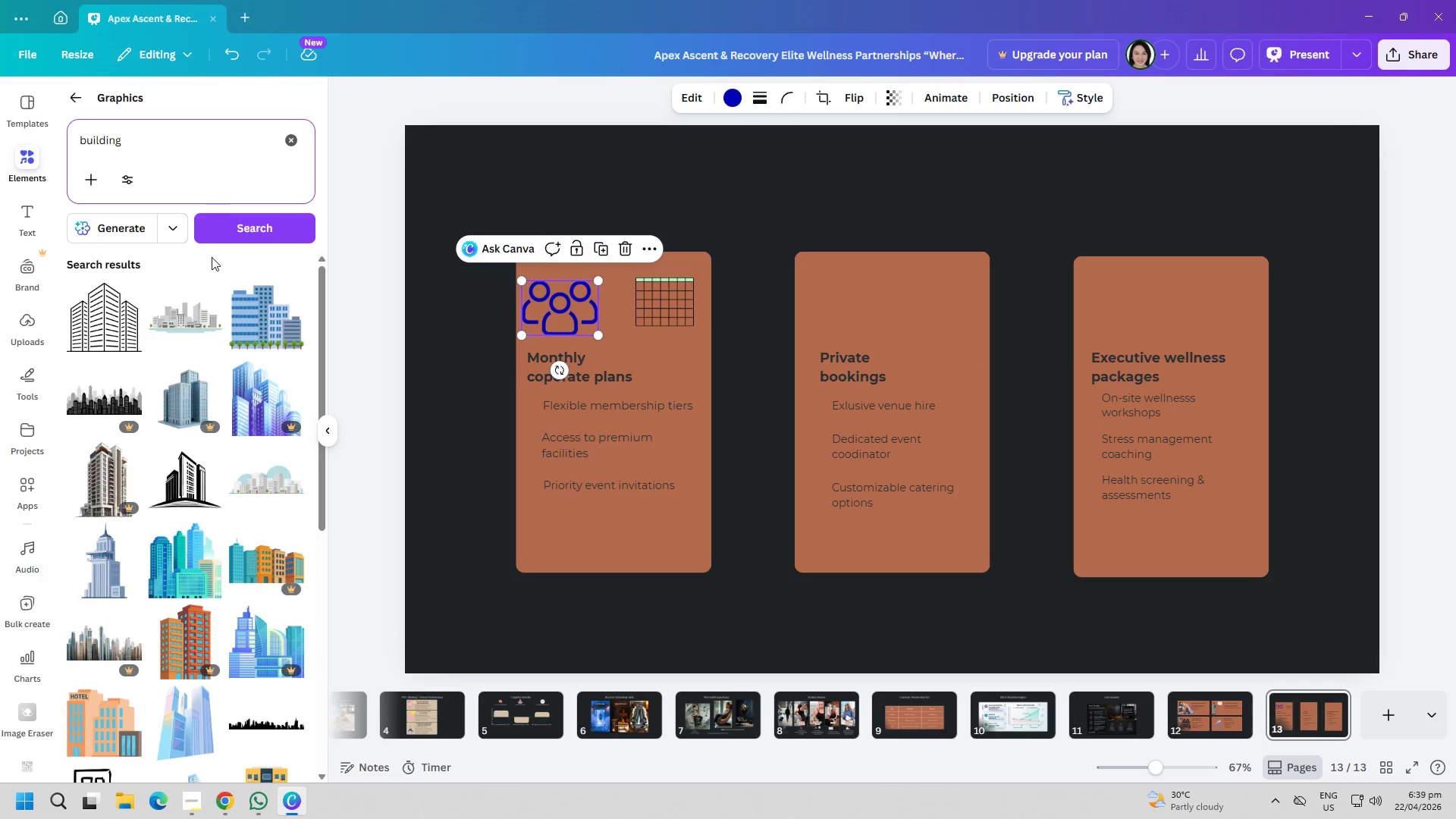 
left_click([664, 307])
 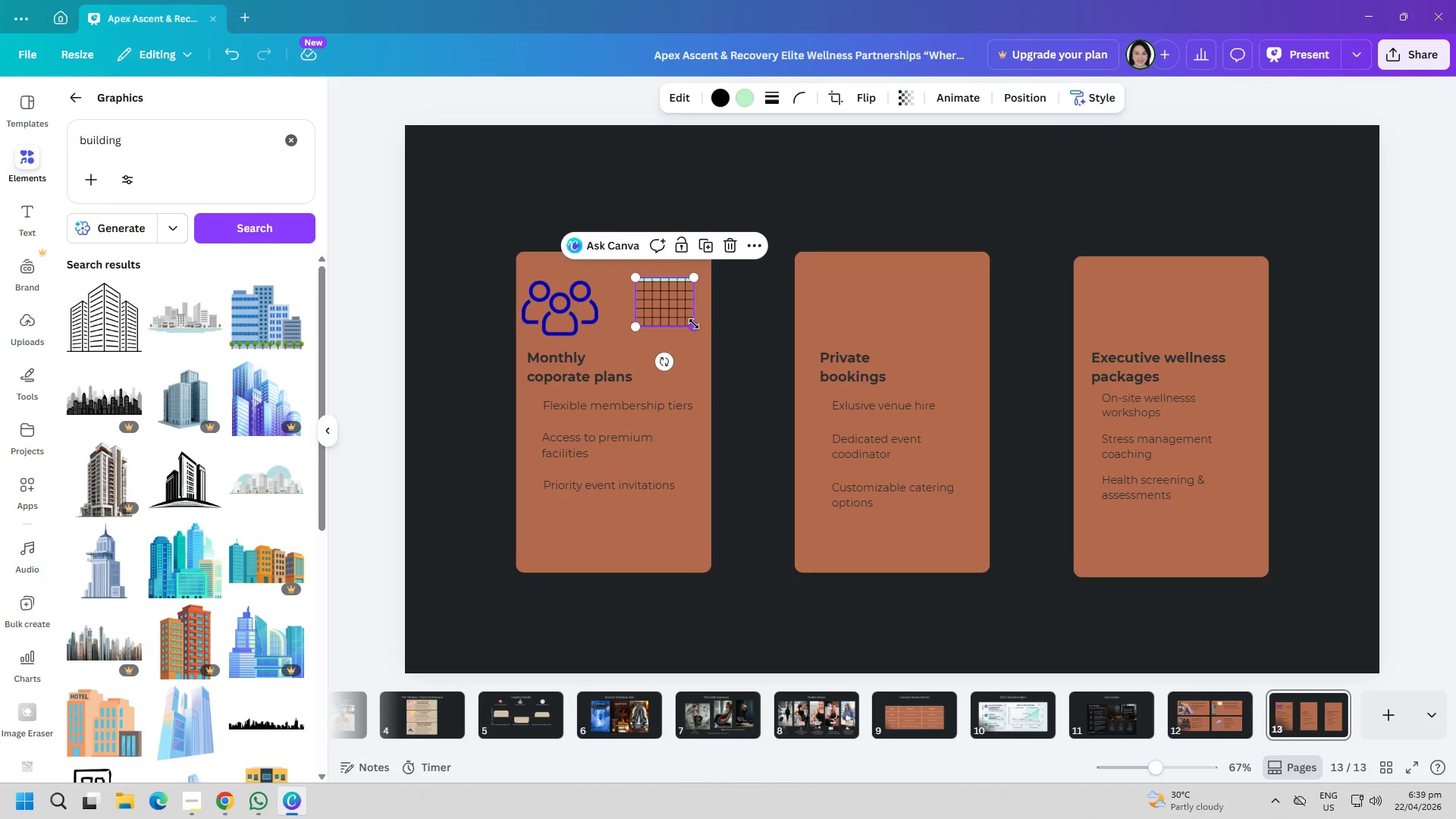 
left_click_drag(start_coordinate=[694, 324], to_coordinate=[679, 321])
 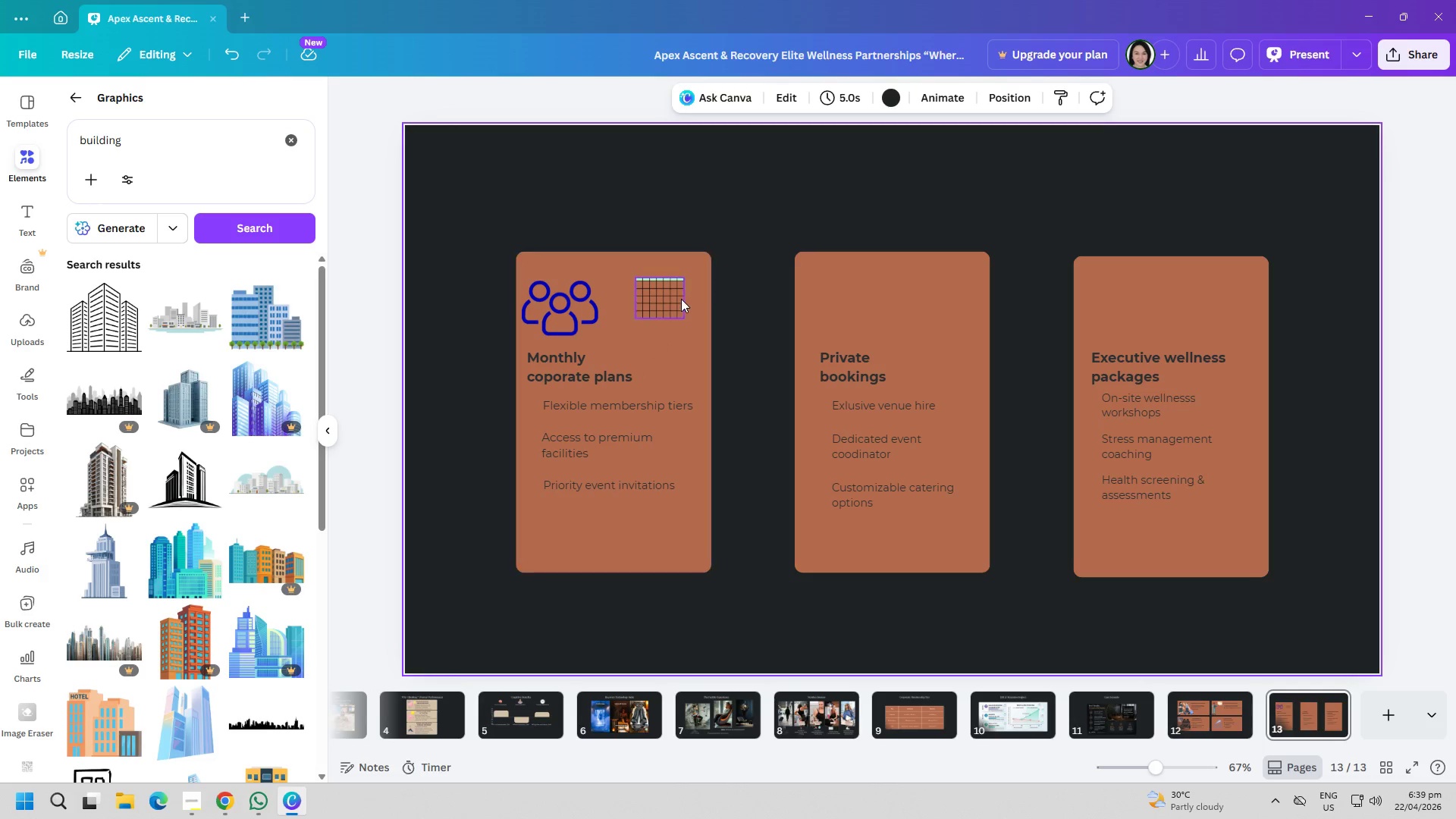 
left_click_drag(start_coordinate=[673, 300], to_coordinate=[680, 312])
 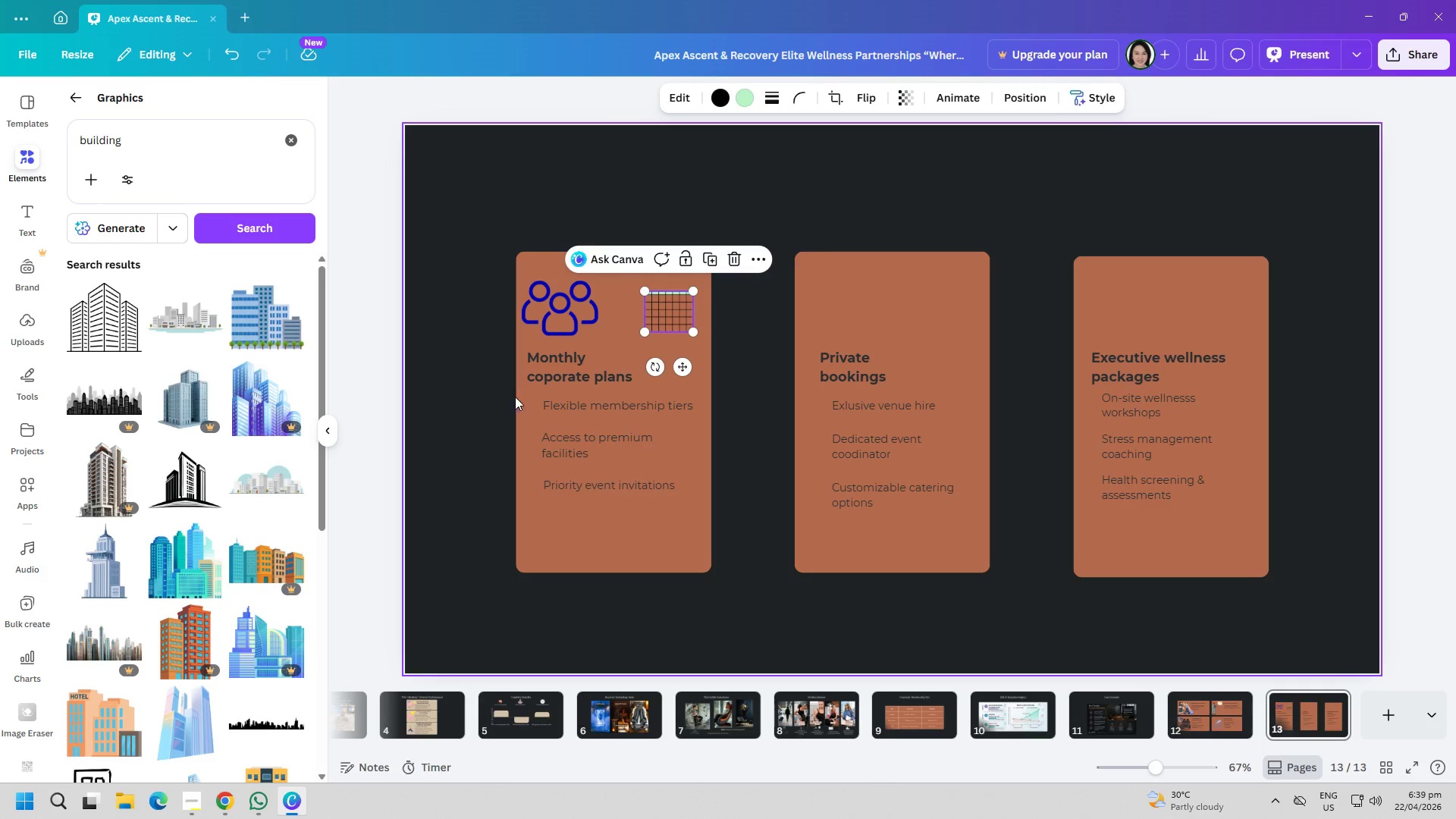 
mouse_move([169, 542])
 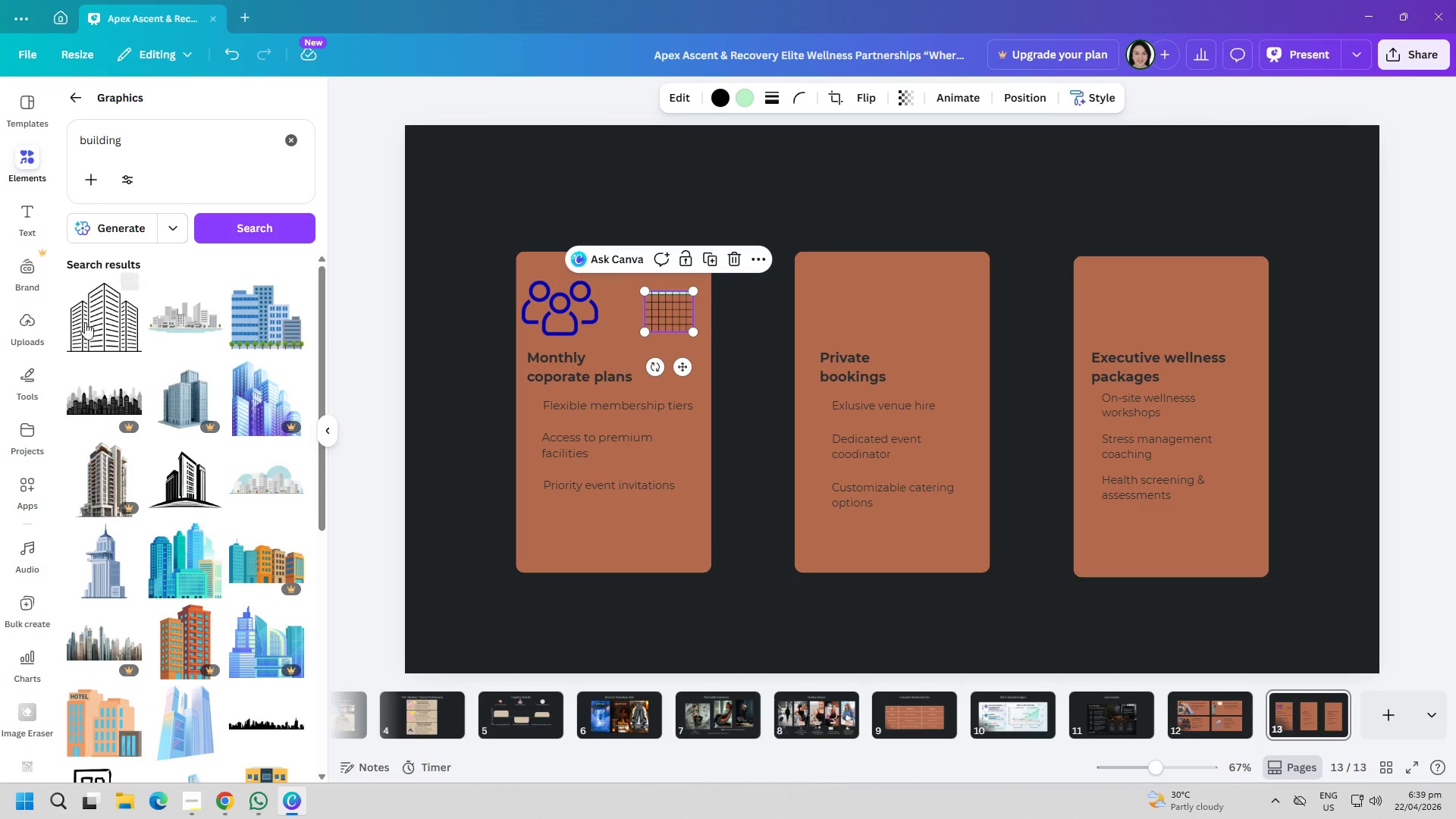 
left_click([86, 321])
 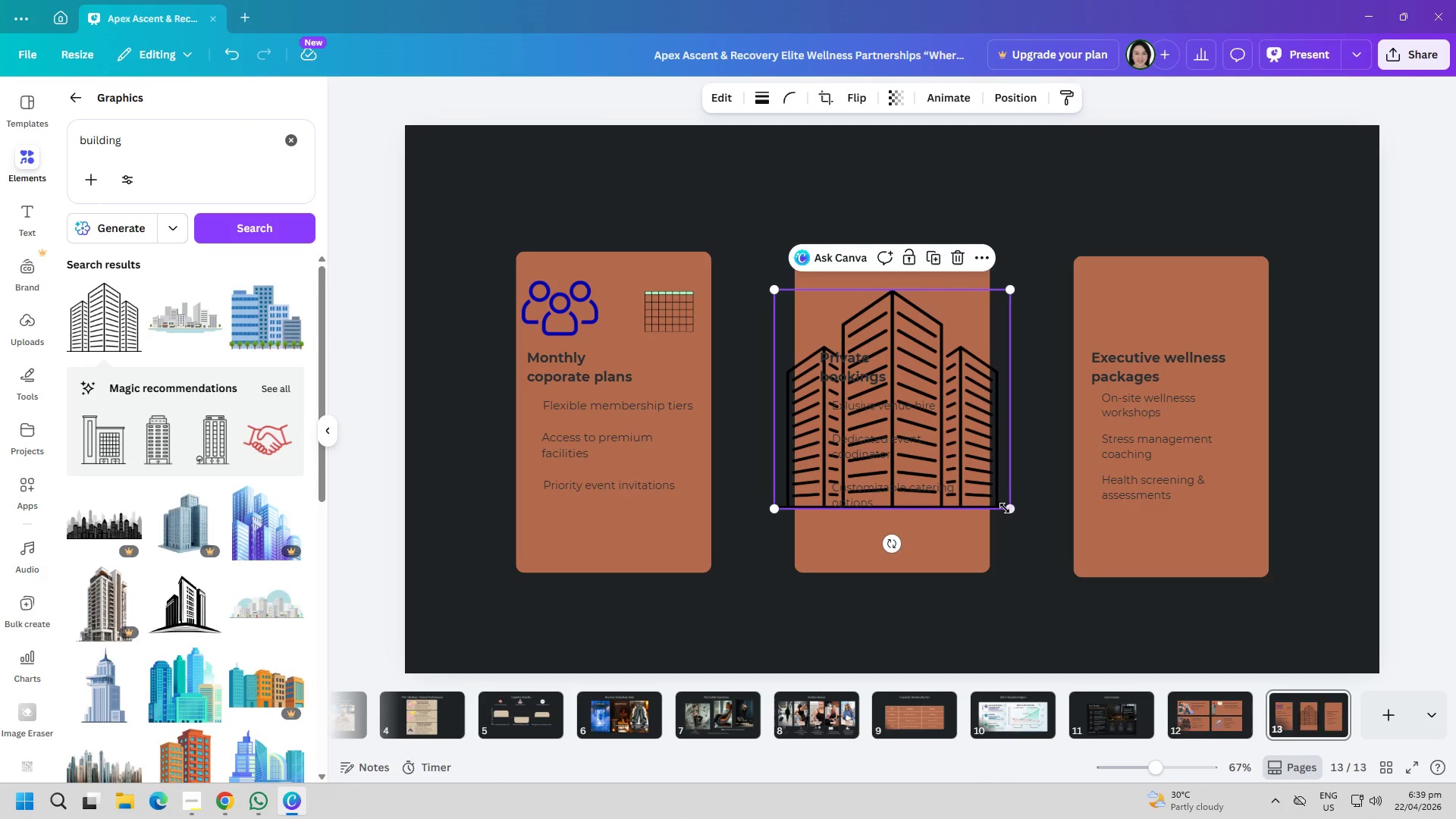 
left_click_drag(start_coordinate=[1013, 508], to_coordinate=[845, 392])
 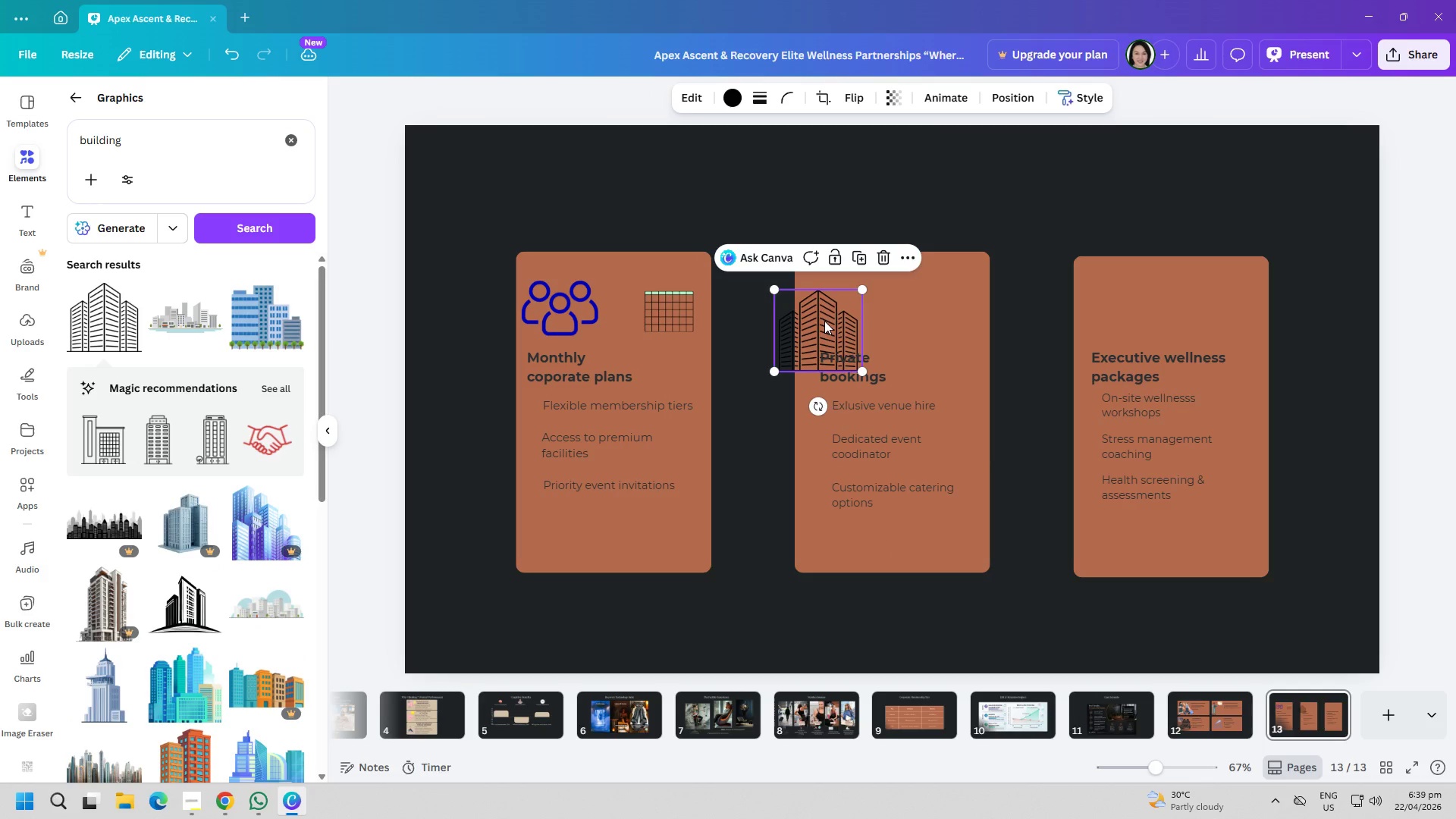 
left_click_drag(start_coordinate=[824, 321], to_coordinate=[648, 297])
 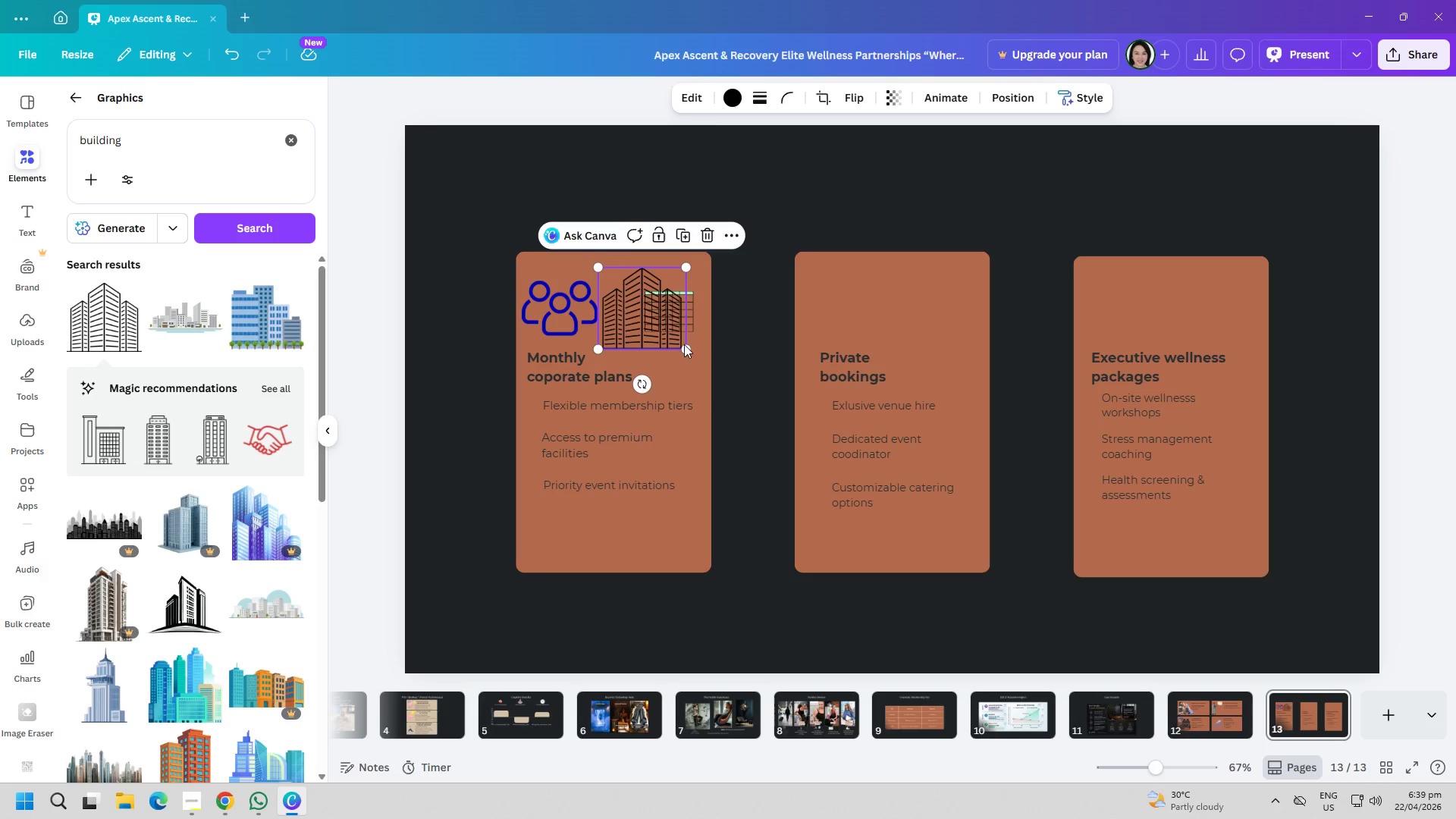 
left_click_drag(start_coordinate=[684, 347], to_coordinate=[647, 334])
 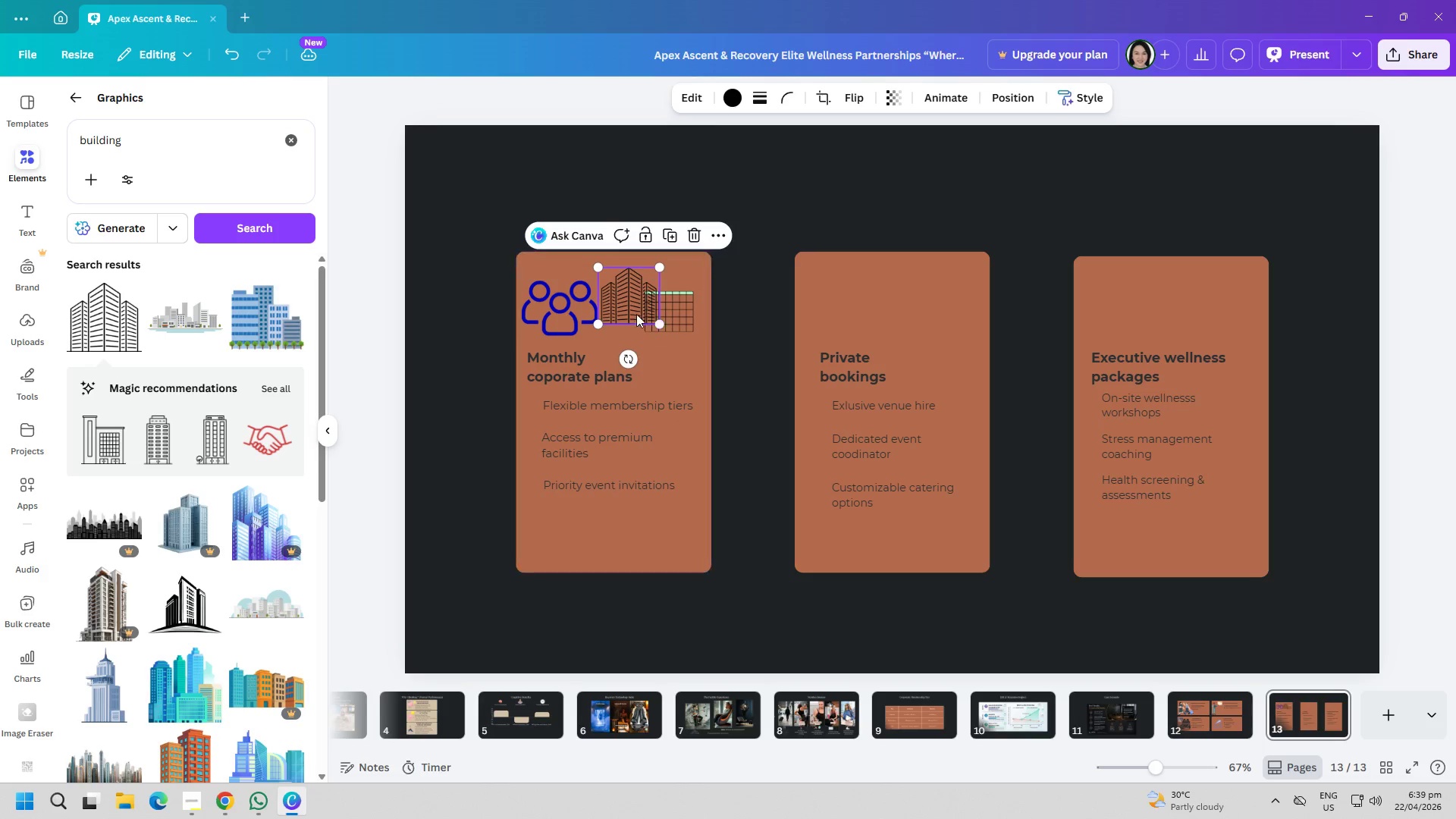 
left_click_drag(start_coordinate=[633, 309], to_coordinate=[632, 315])
 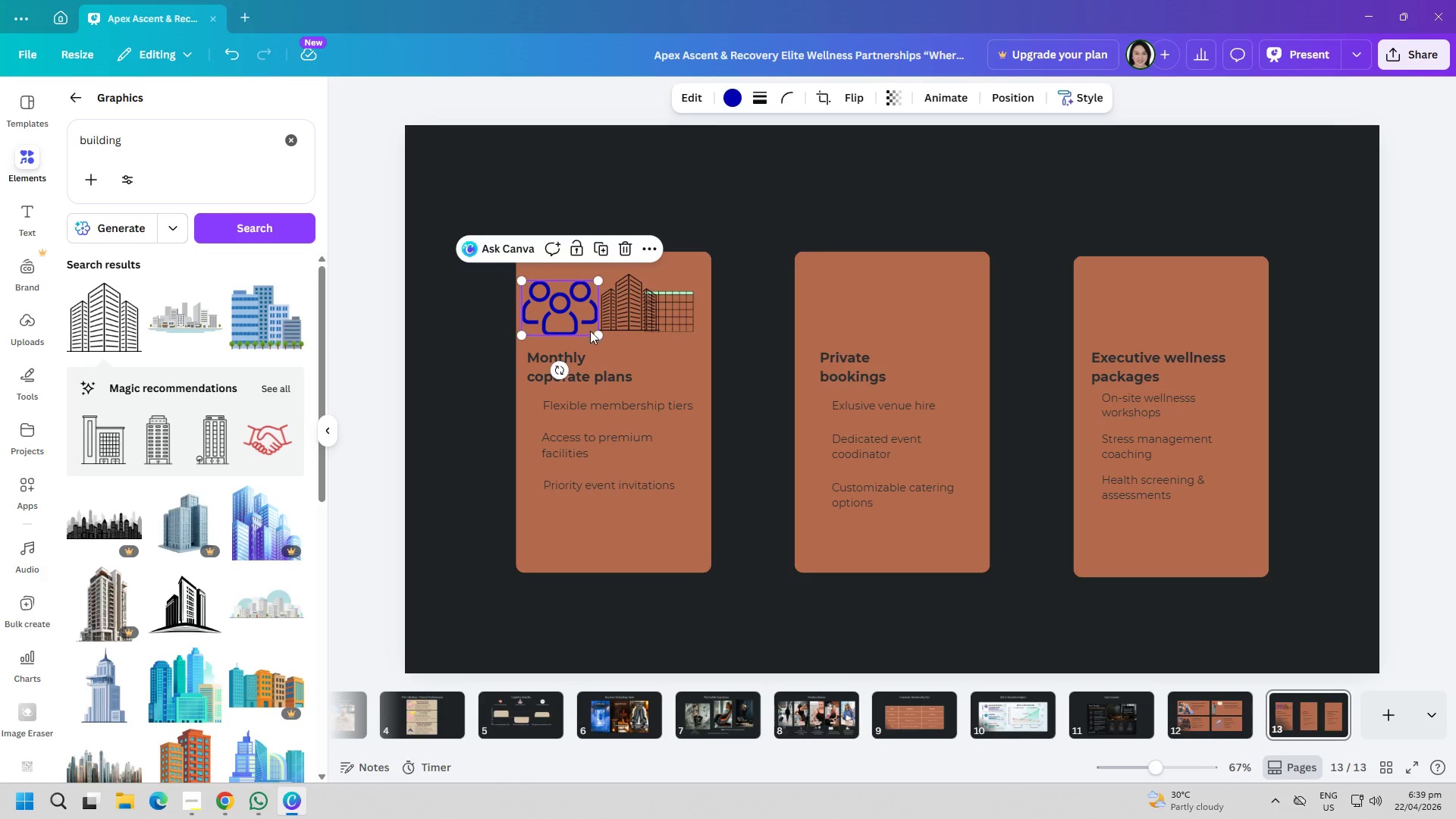 
left_click_drag(start_coordinate=[595, 332], to_coordinate=[570, 324])
 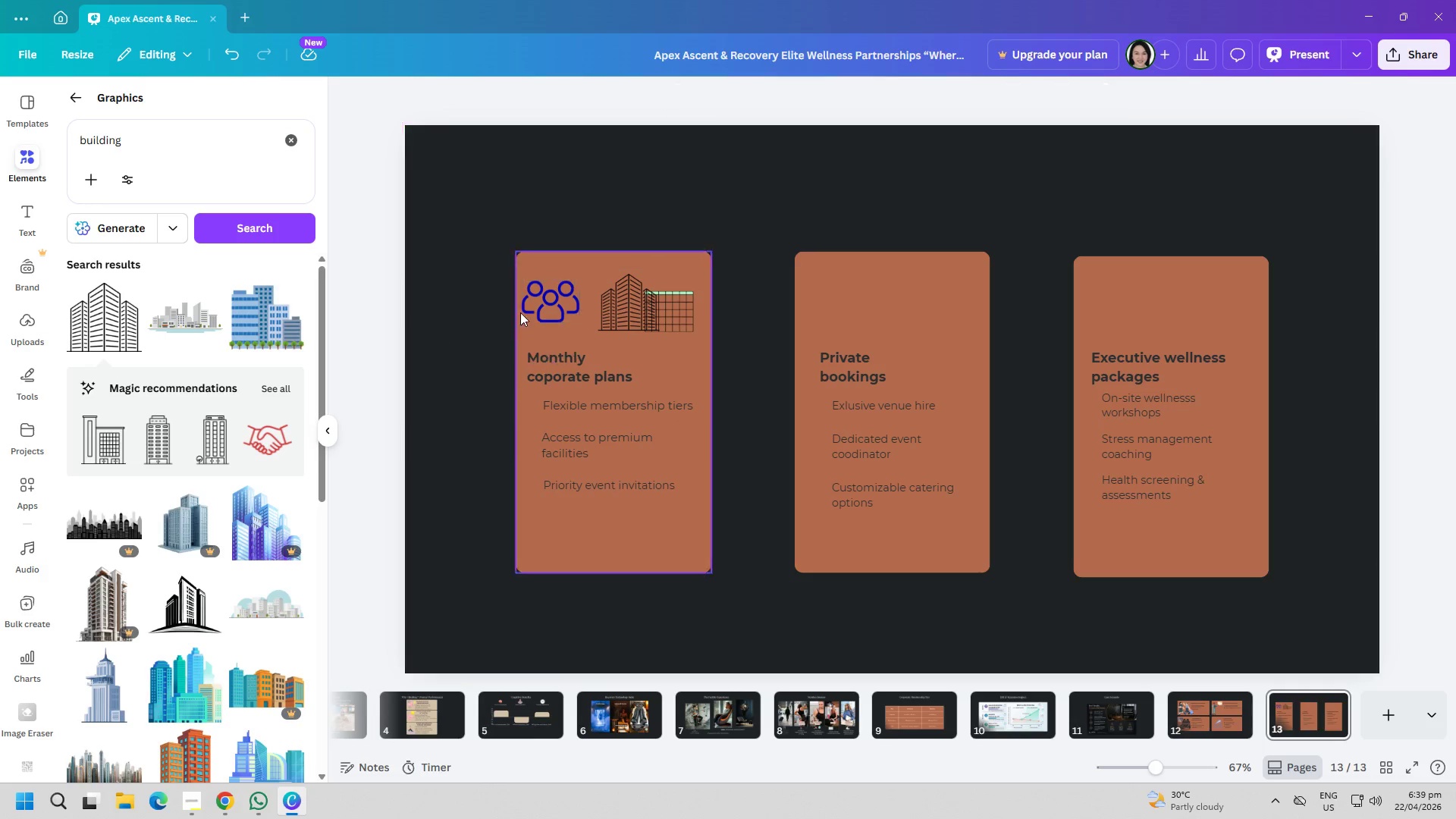 
left_click_drag(start_coordinate=[541, 302], to_coordinate=[545, 320])
 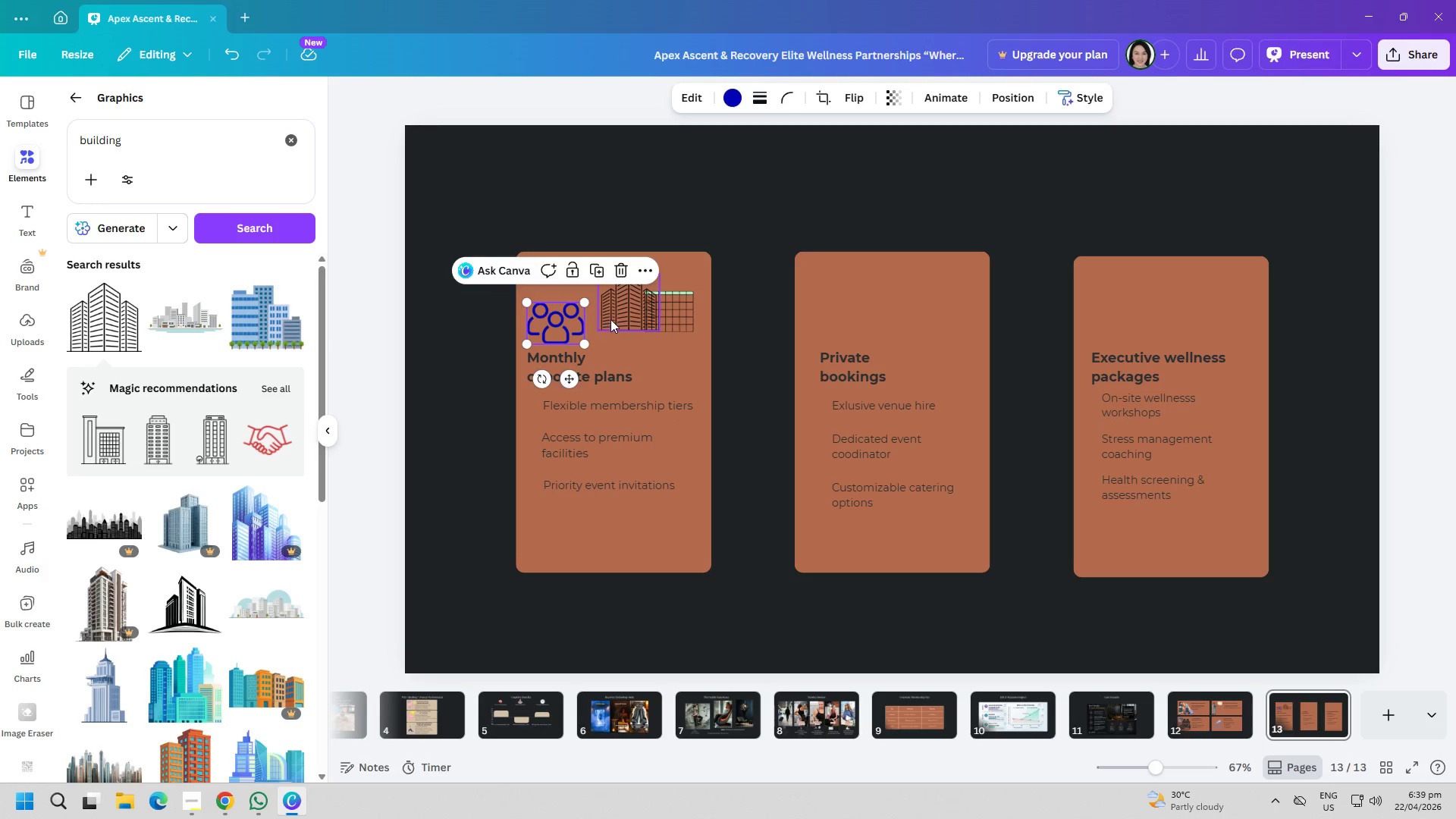 
left_click_drag(start_coordinate=[612, 319], to_coordinate=[599, 315])
 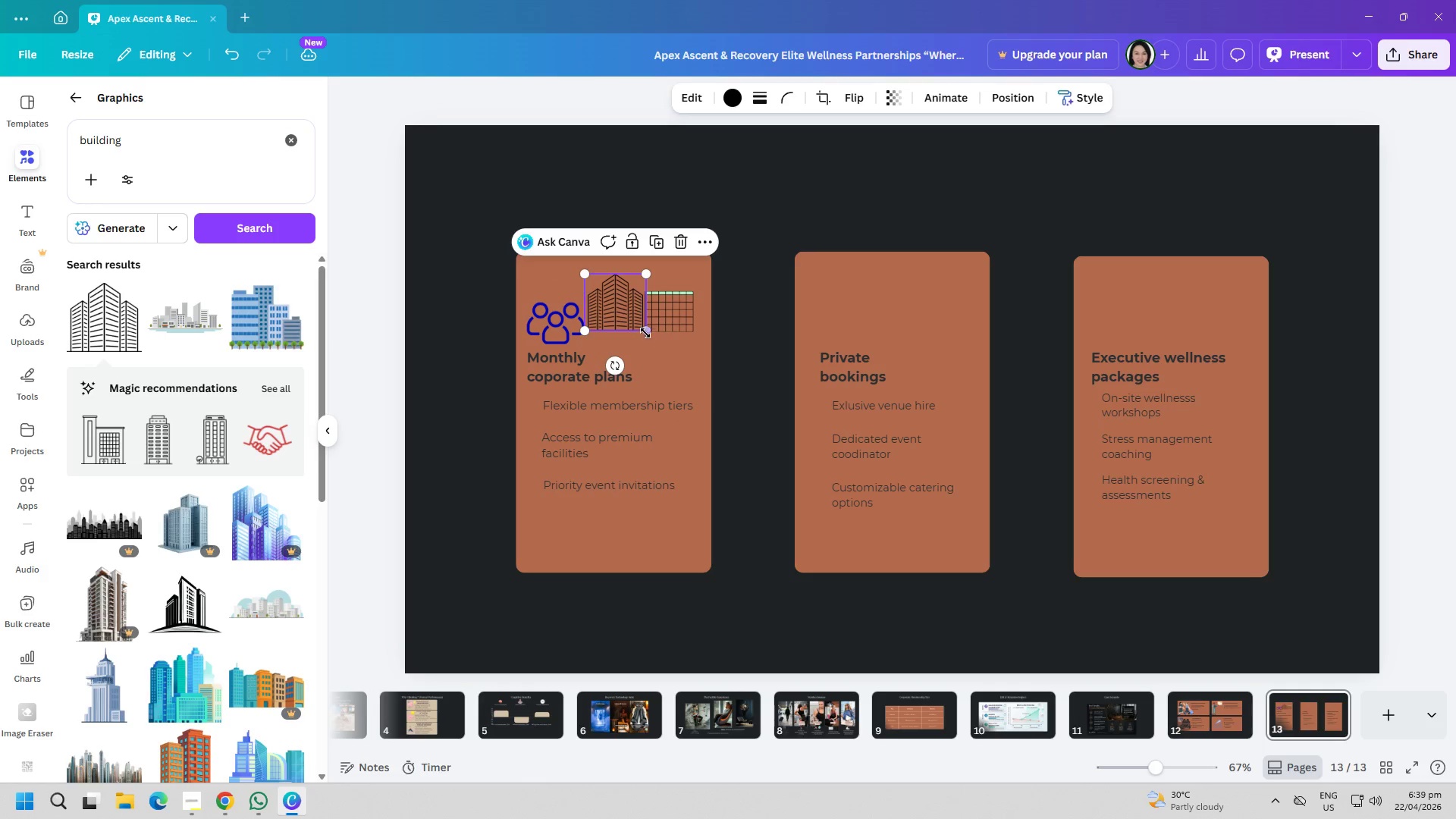 
left_click_drag(start_coordinate=[645, 331], to_coordinate=[650, 342])
 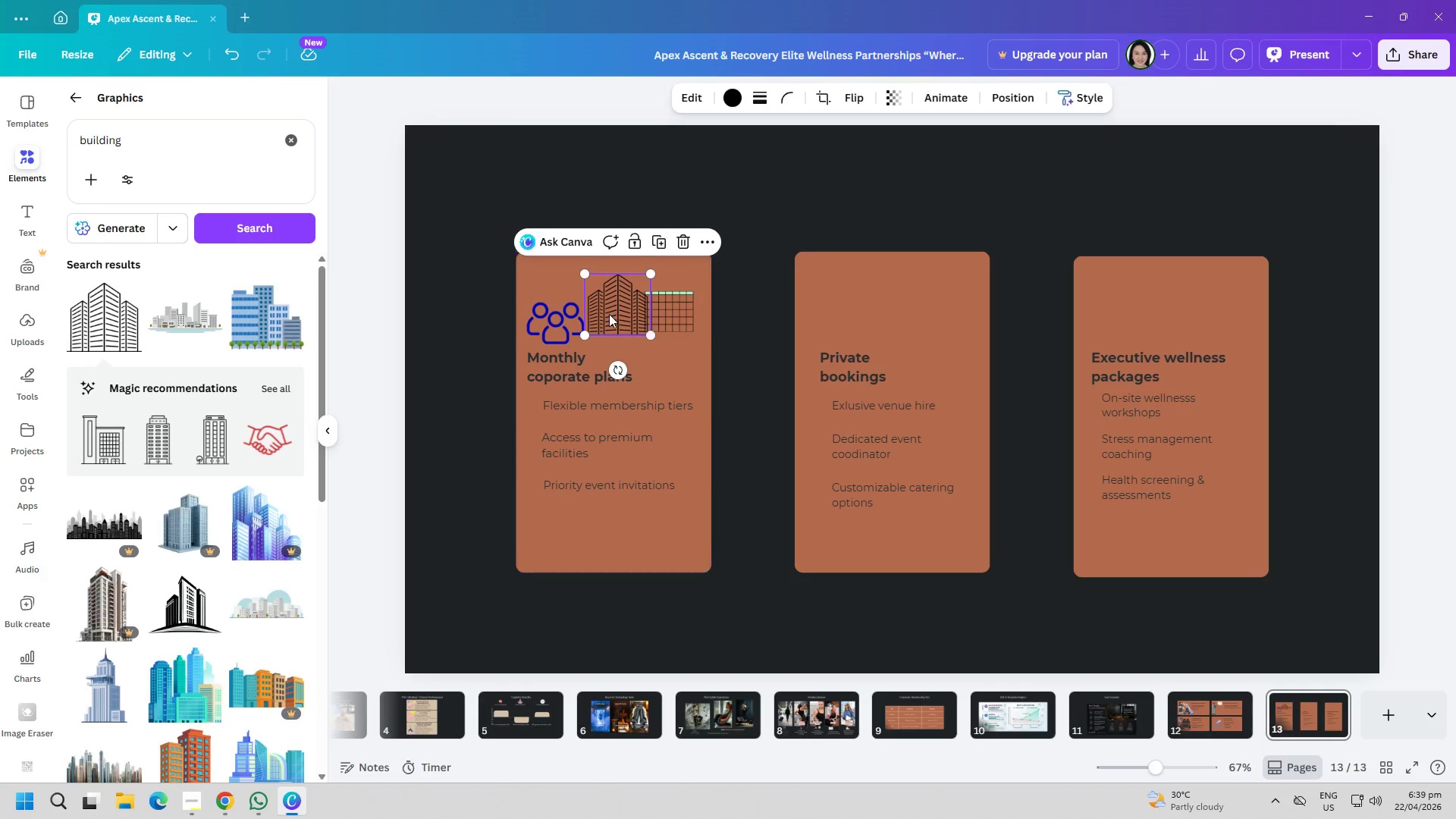 
left_click([609, 314])
 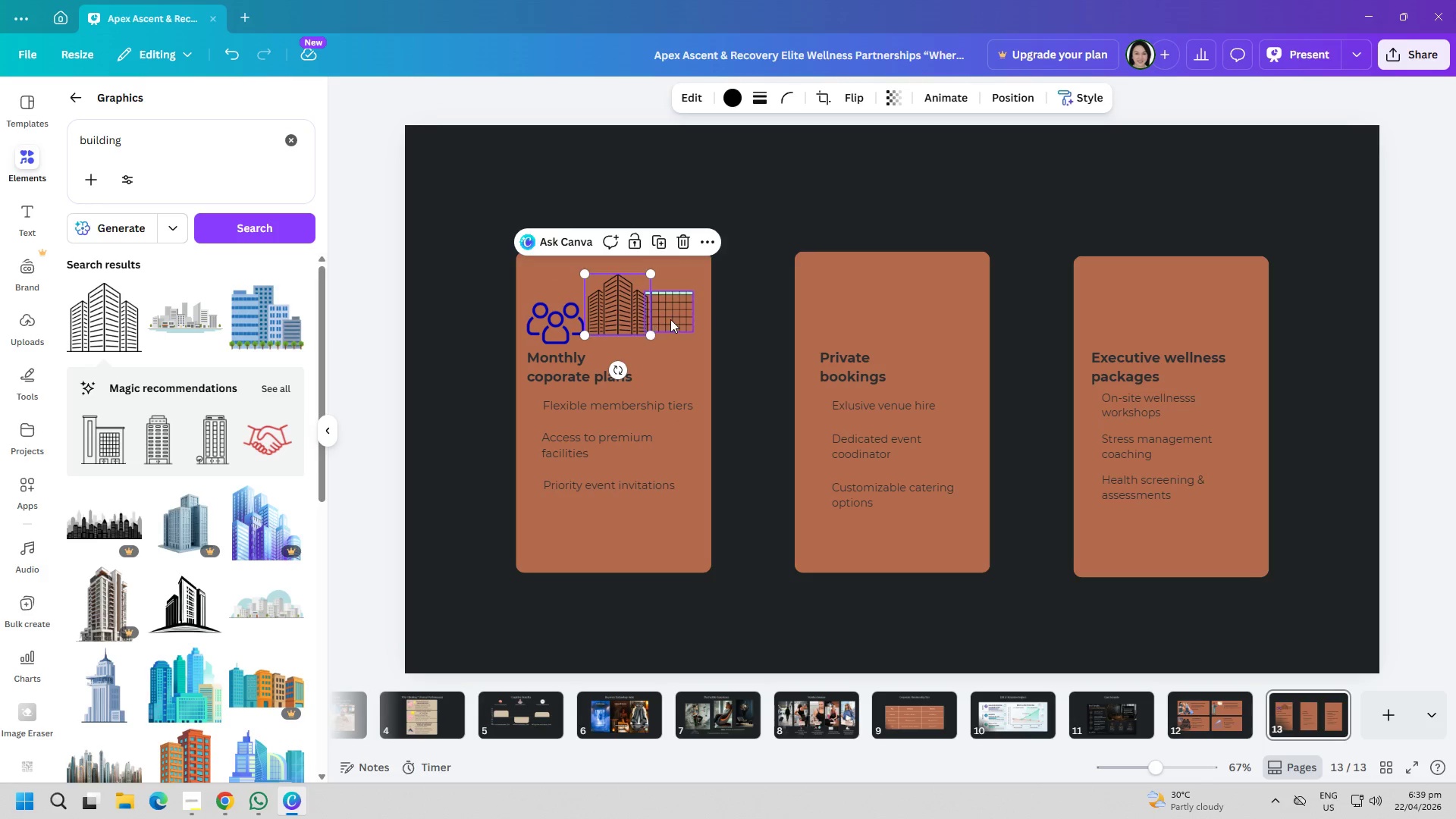 
left_click_drag(start_coordinate=[670, 319], to_coordinate=[695, 347])
 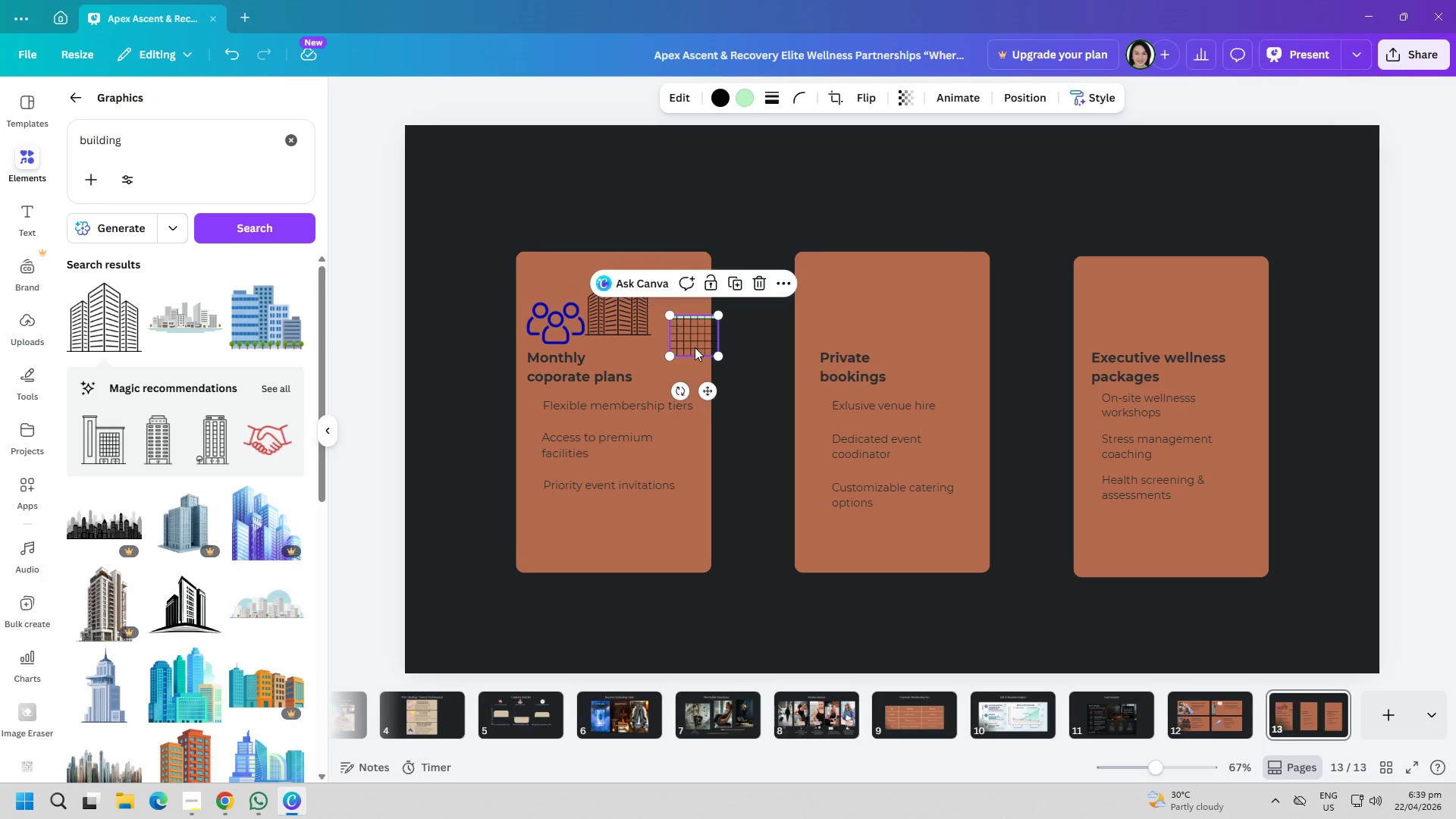 
key(Delete)
 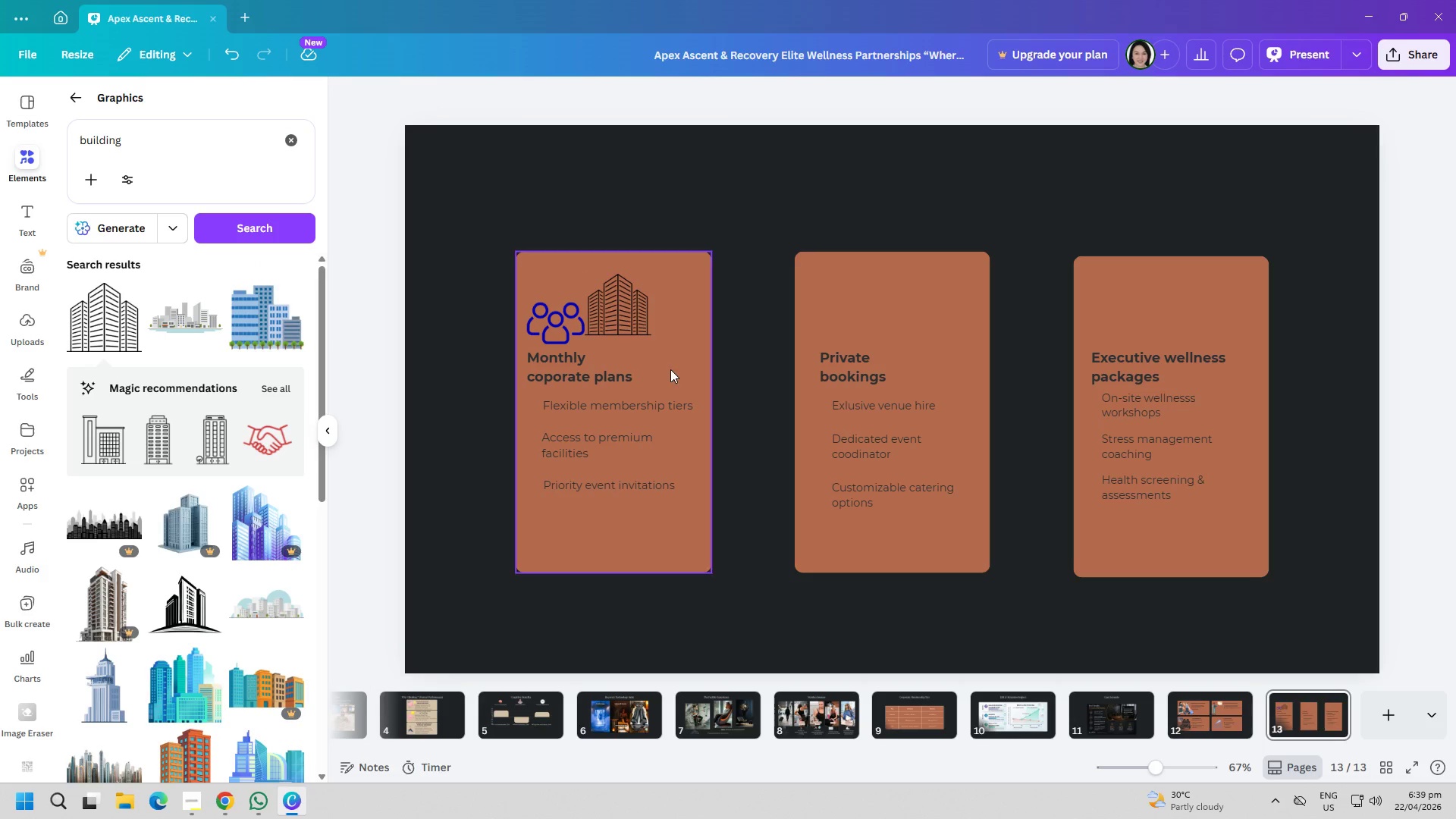 
double_click([239, 138])
 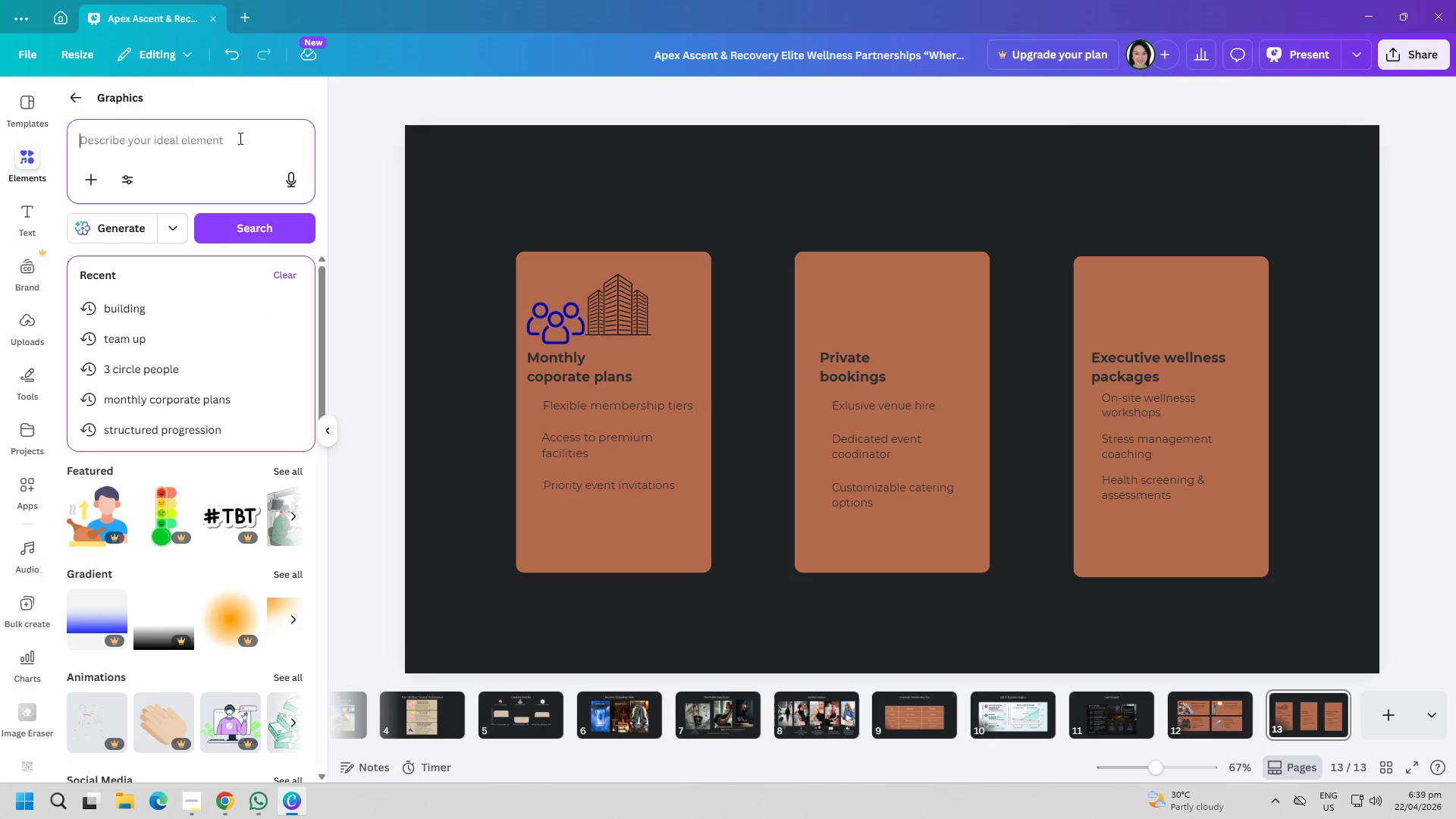 
type(private)
 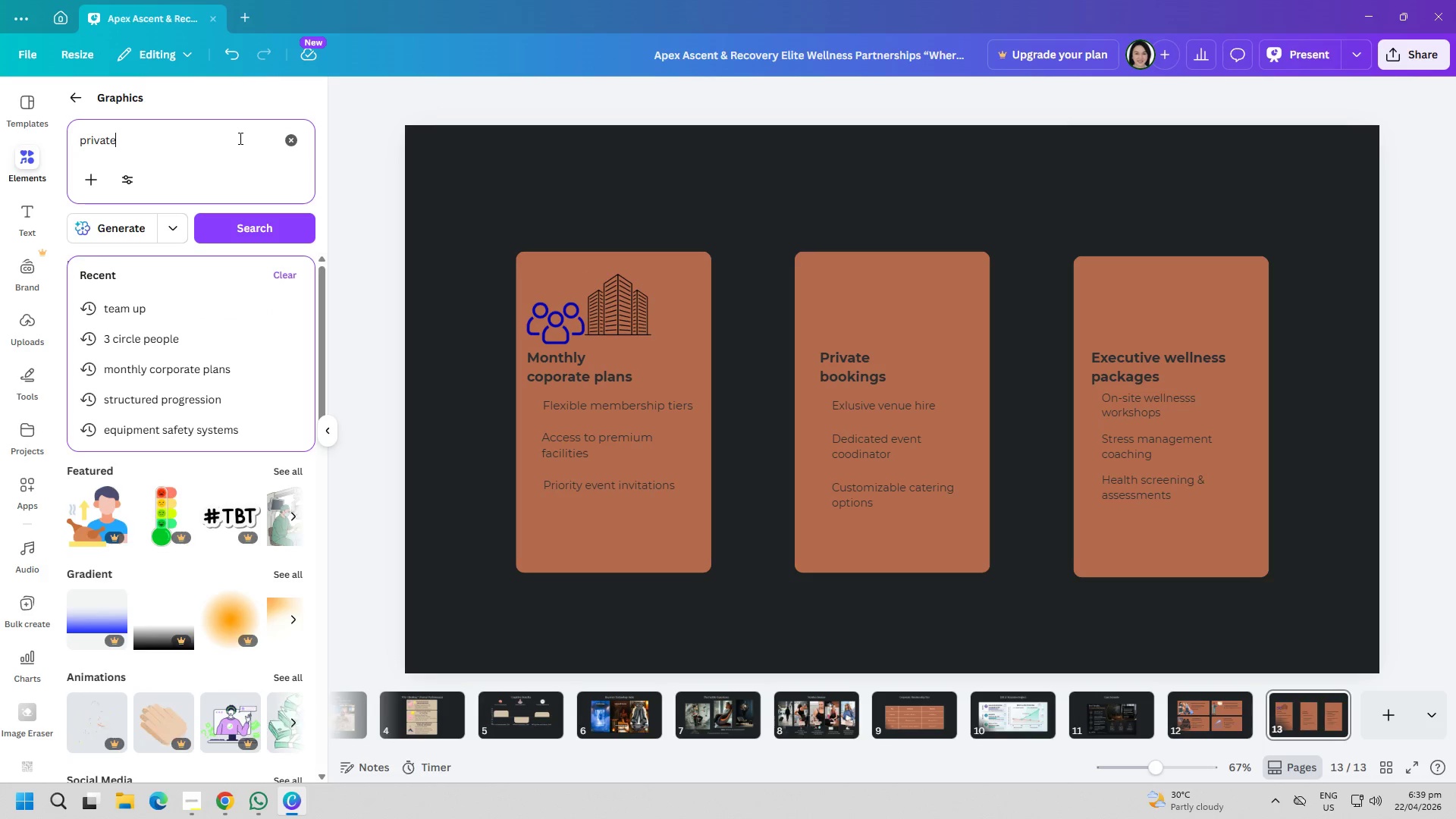 
key(Enter)
 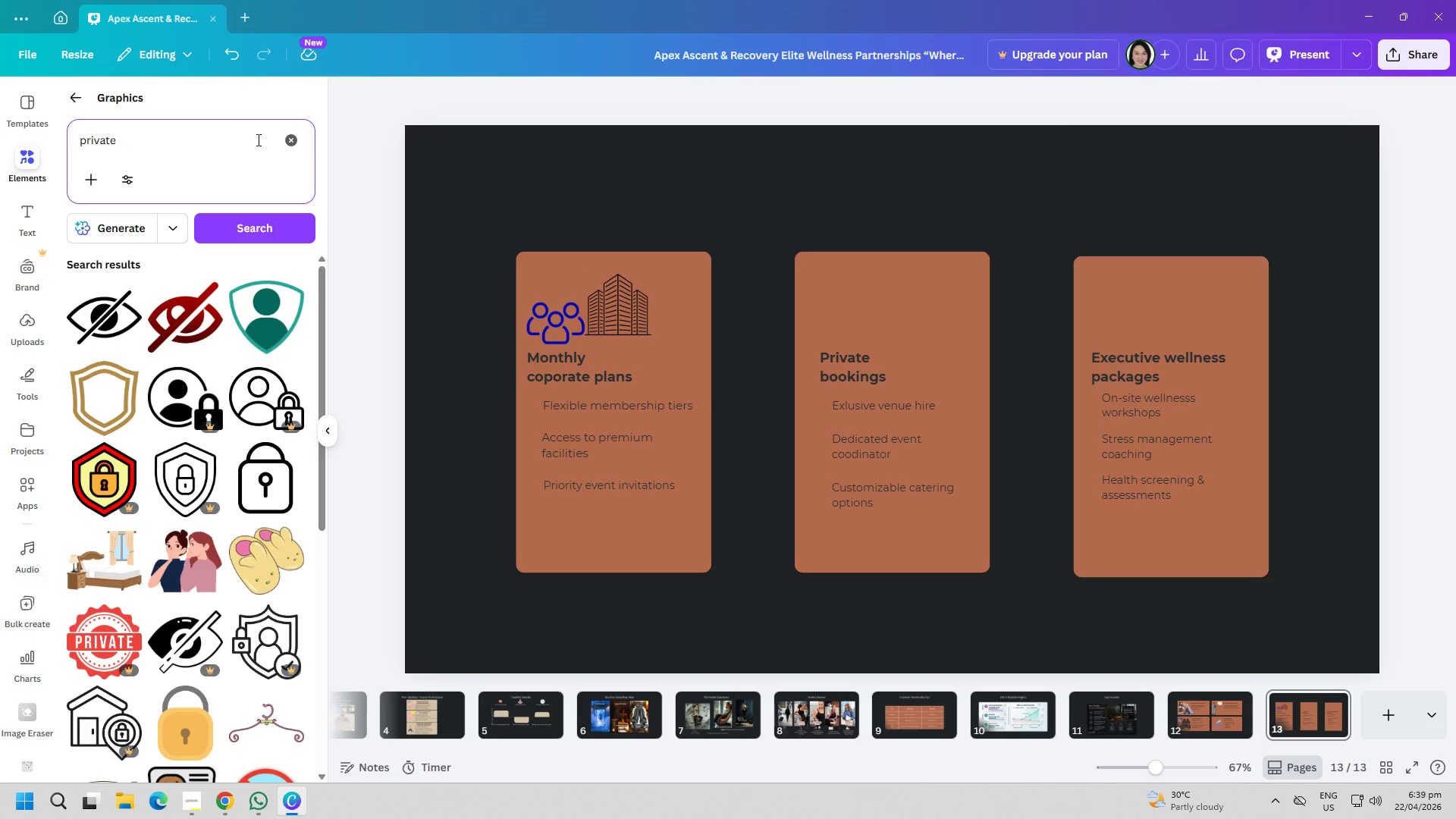 
mouse_move([278, 307])
 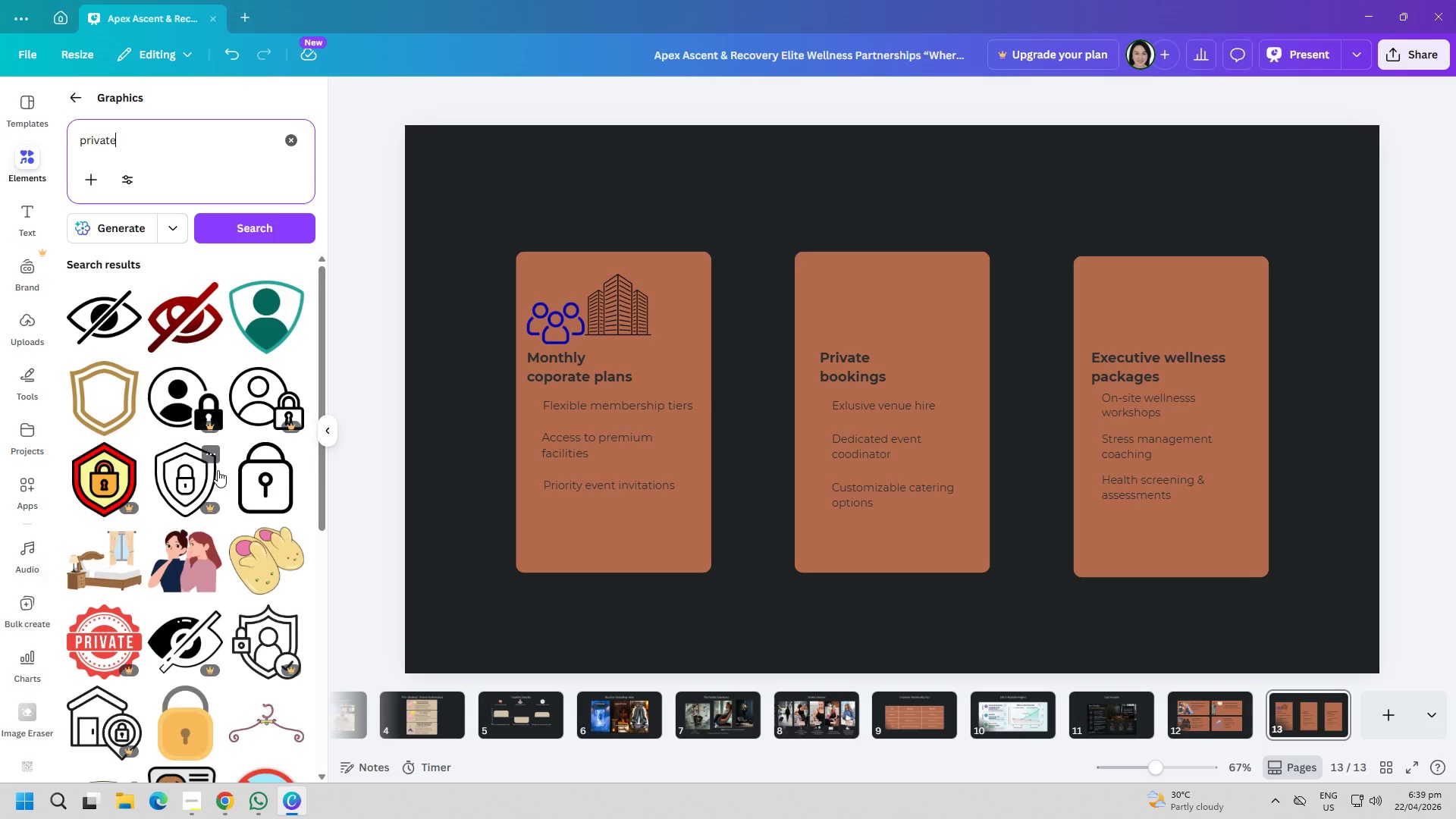 
scroll: coordinate [261, 525], scroll_direction: down, amount: 5.0
 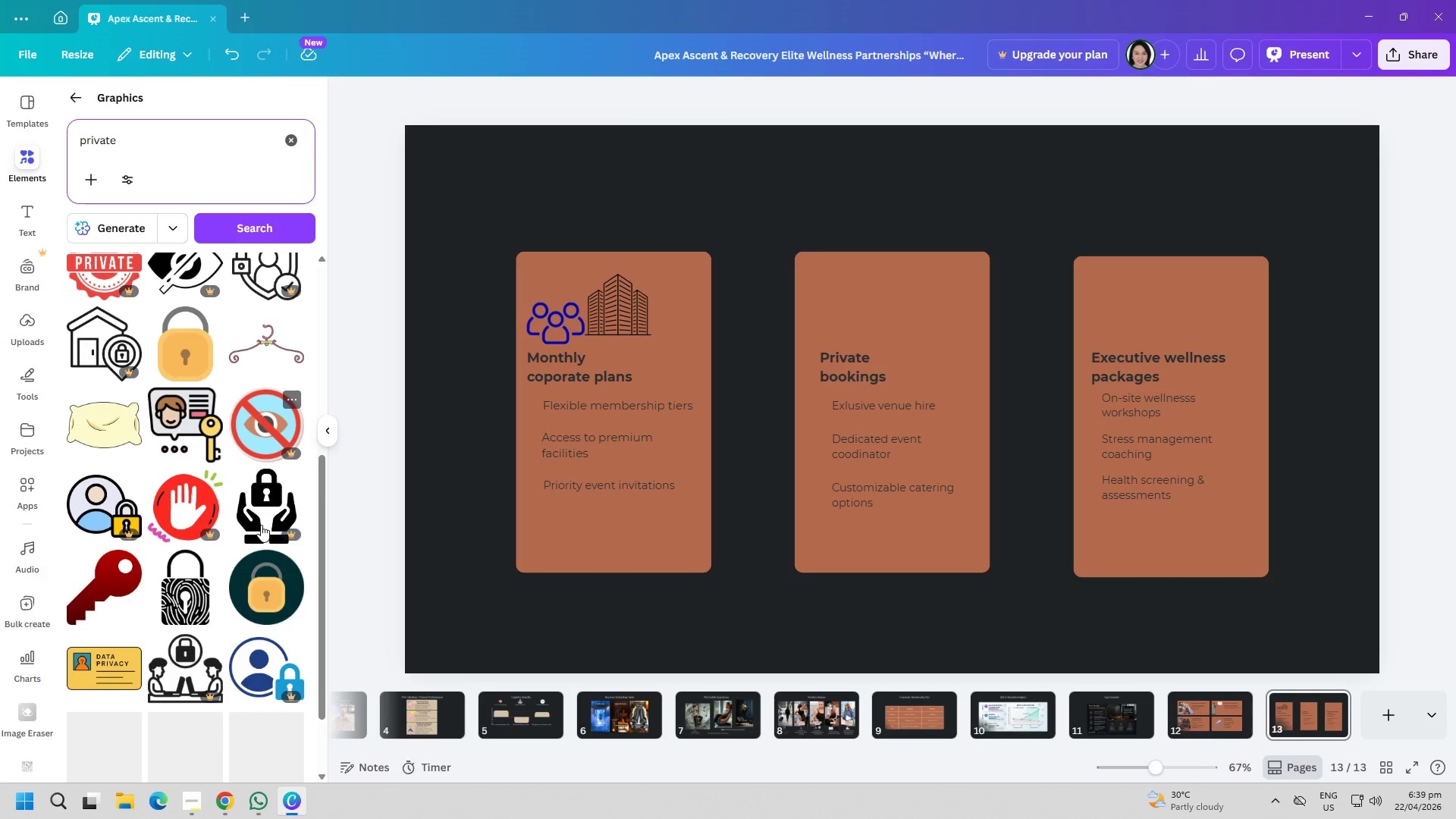 
scroll: coordinate [265, 529], scroll_direction: up, amount: 5.0
 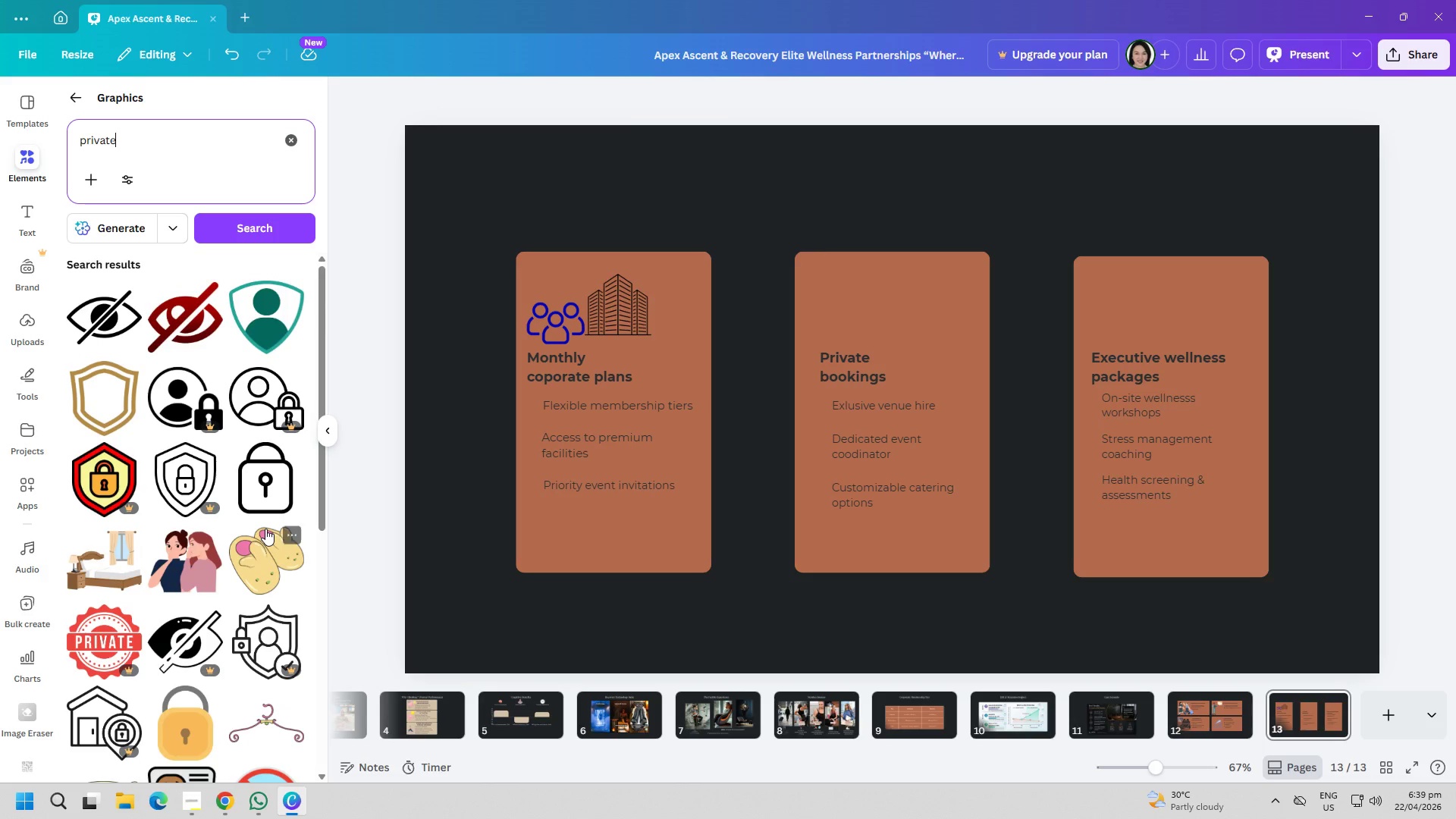 
scroll: coordinate [199, 531], scroll_direction: down, amount: 26.0
 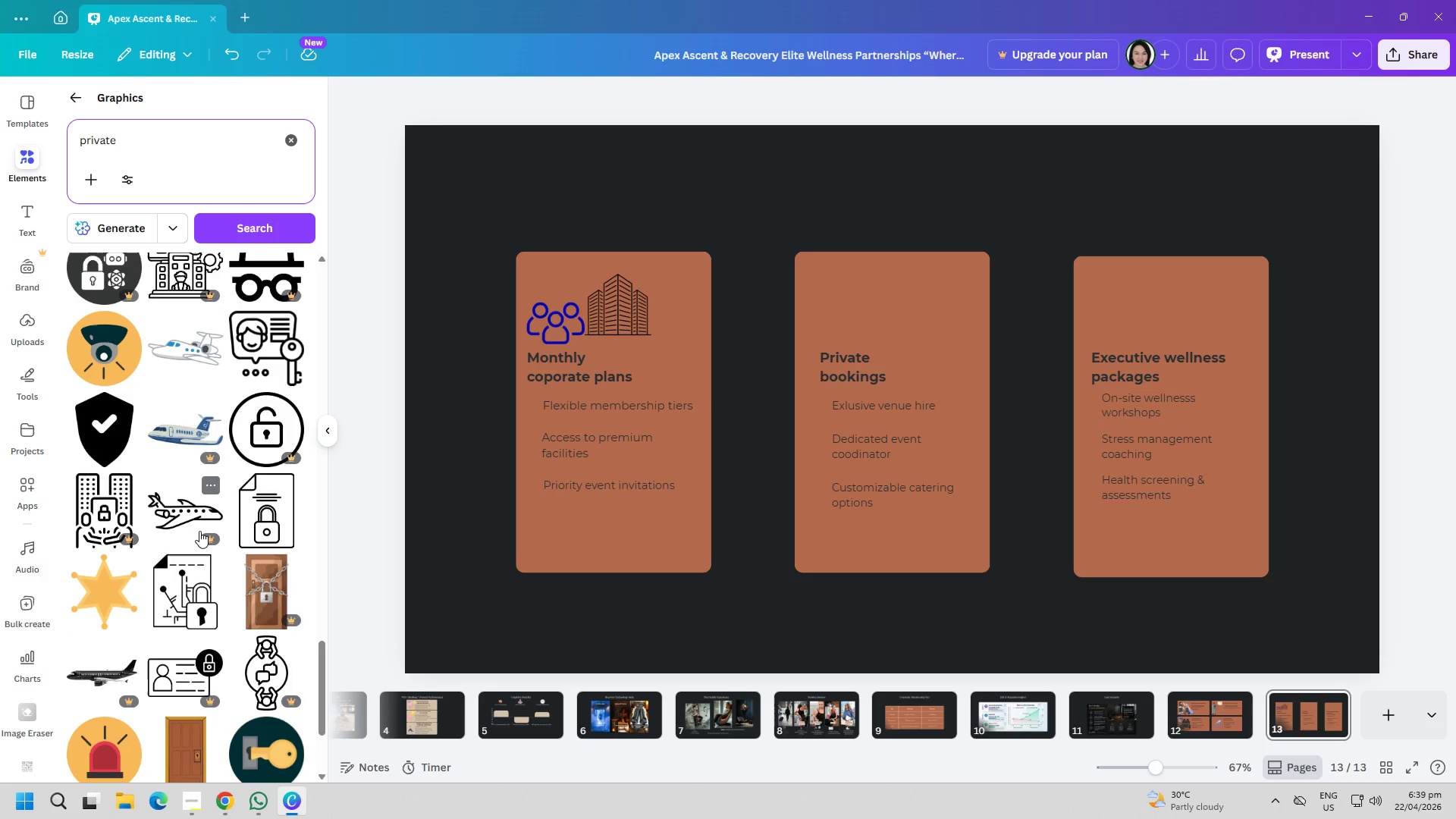 
scroll: coordinate [182, 627], scroll_direction: down, amount: 13.0
 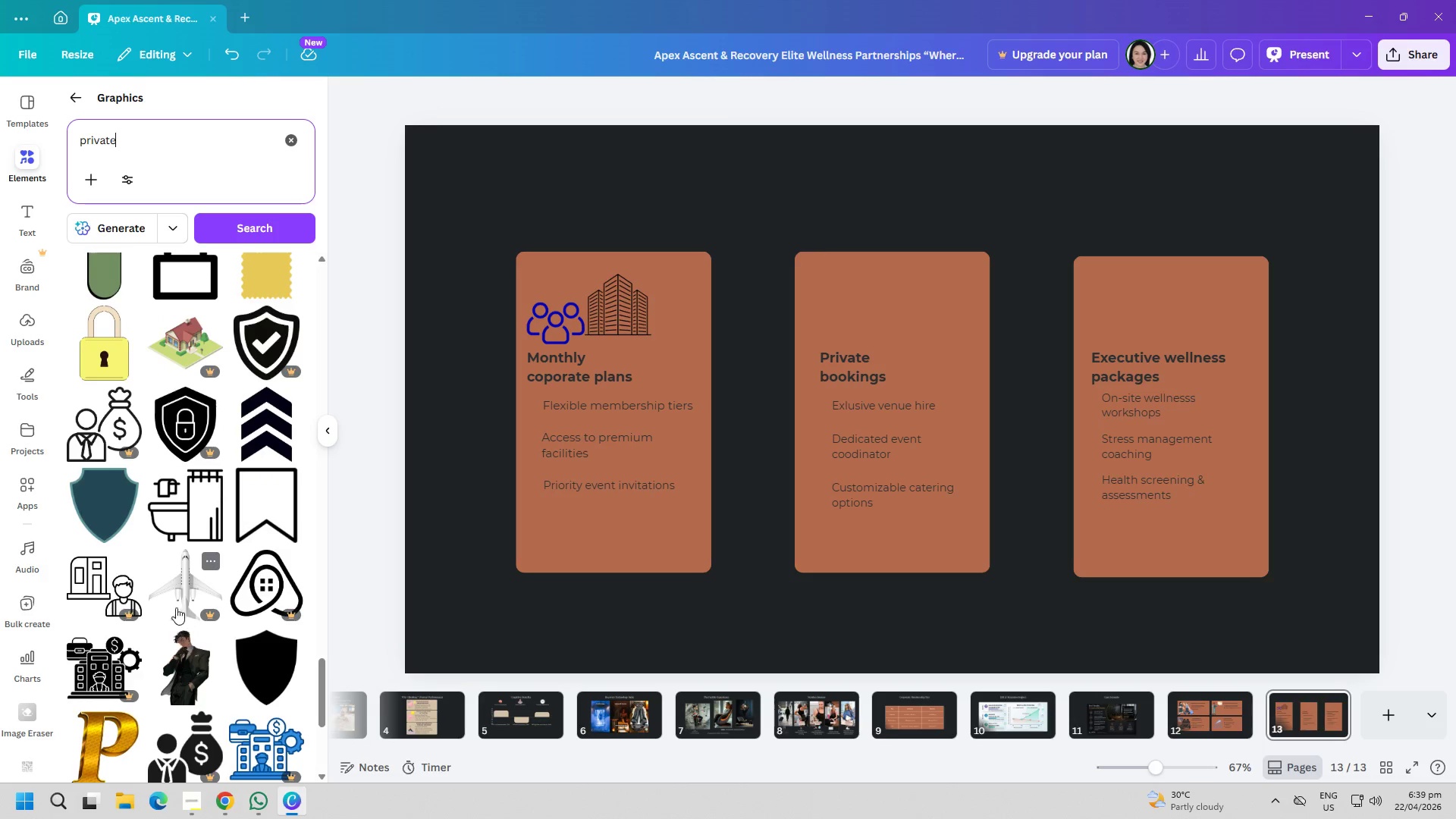 
left_click([99, 512])
 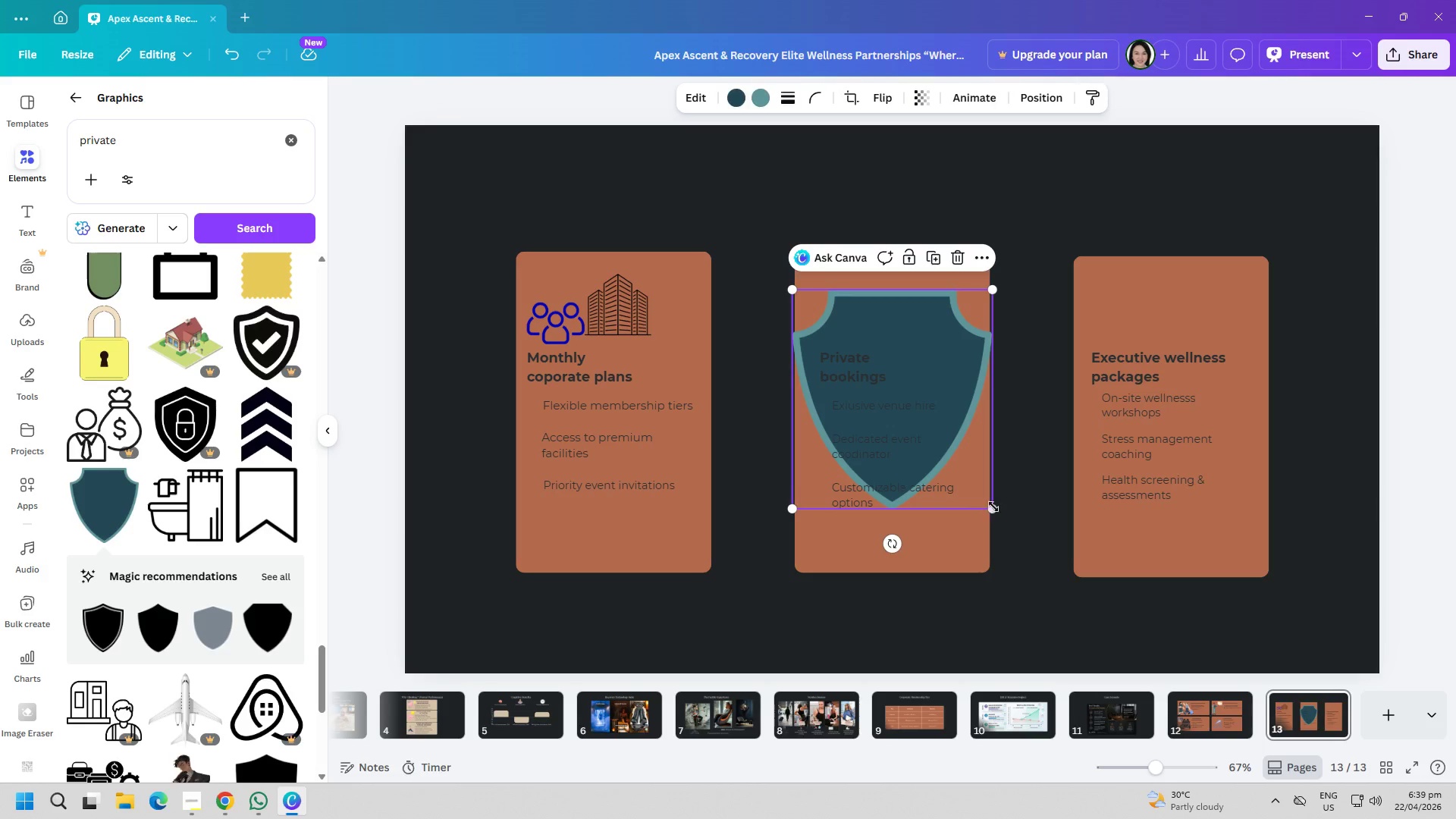 
left_click_drag(start_coordinate=[994, 506], to_coordinate=[893, 337])
 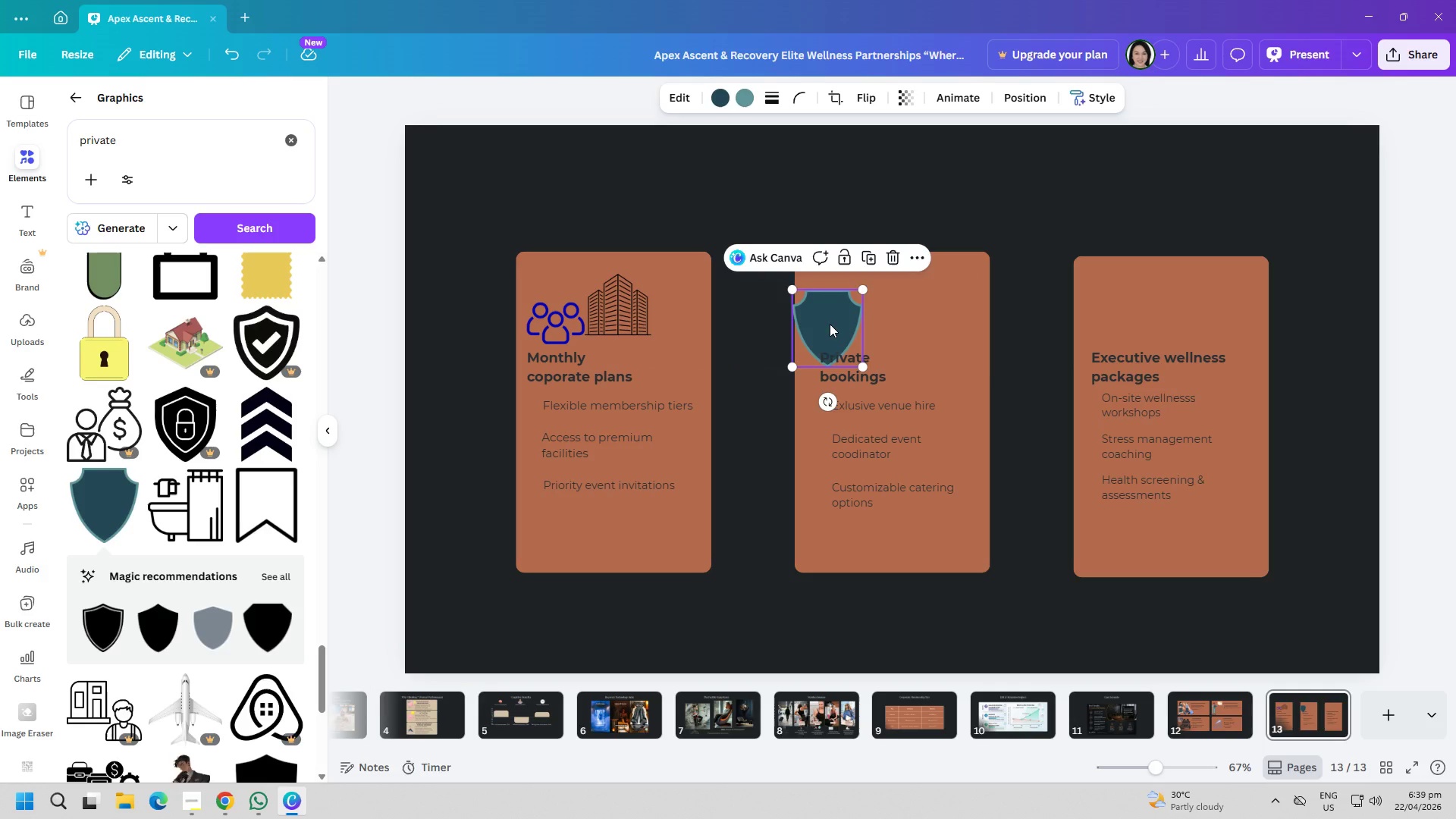 
left_click_drag(start_coordinate=[830, 324], to_coordinate=[839, 309])
 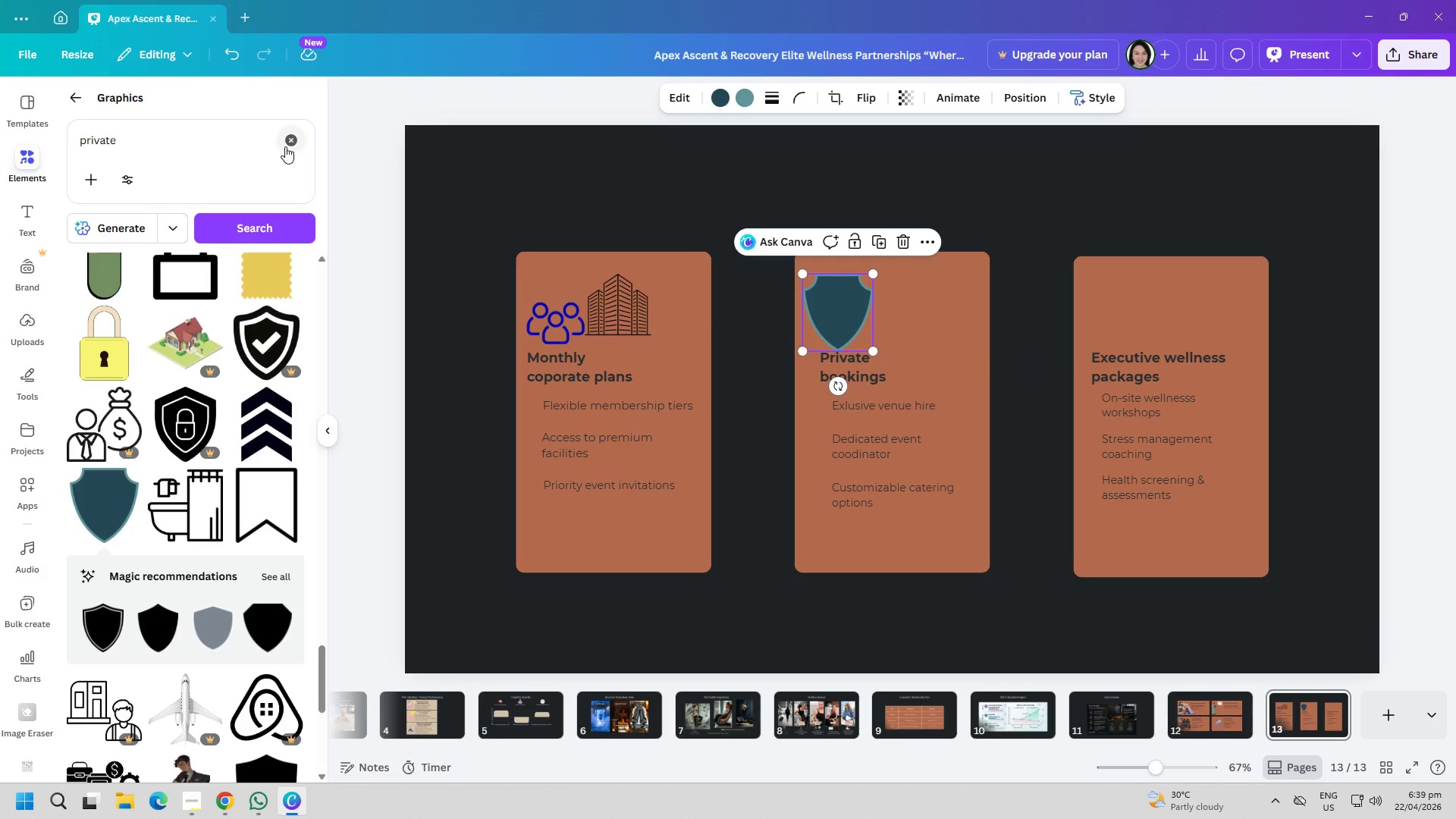 
double_click([261, 143])
 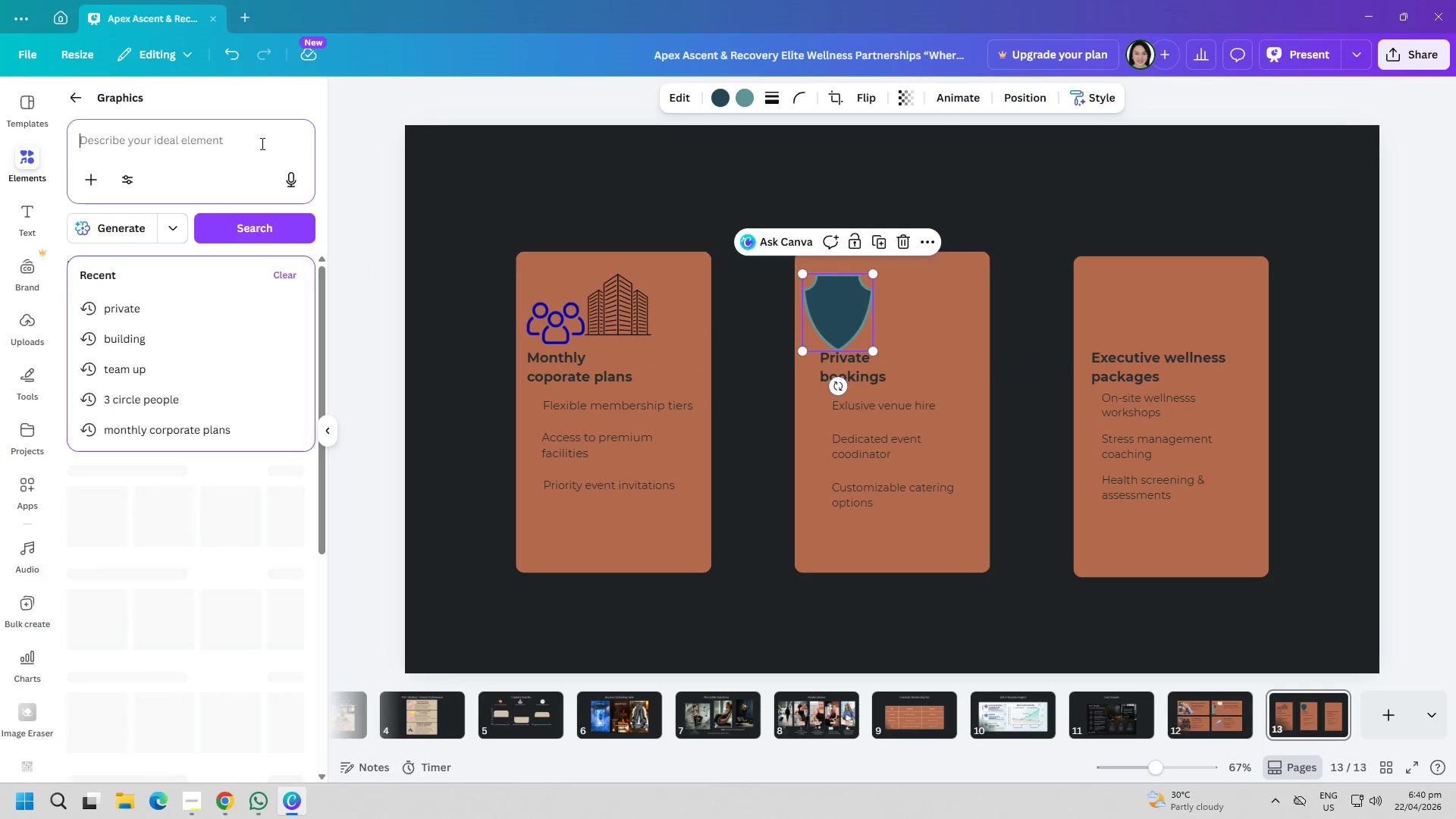 
type(shakehands)
 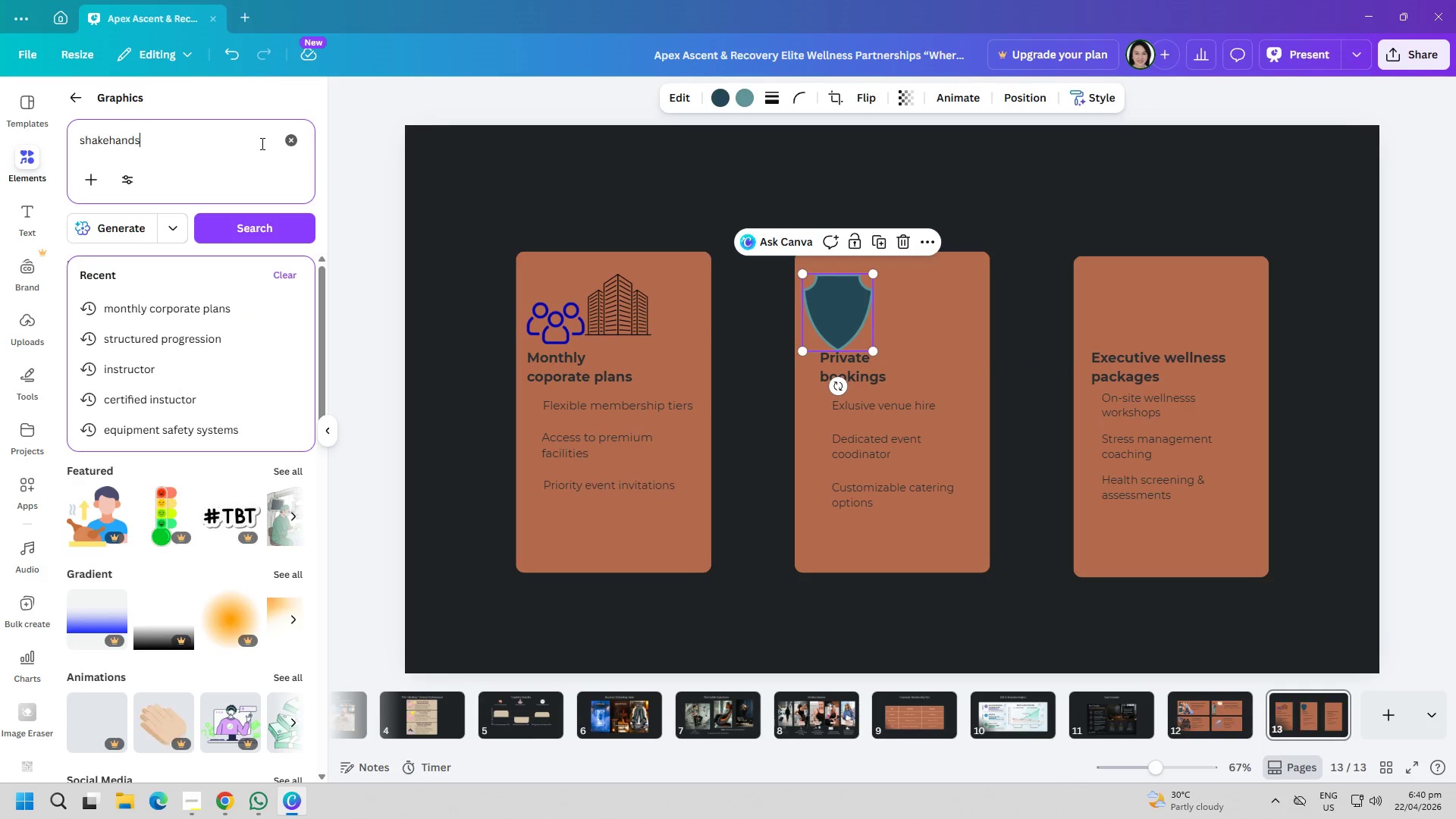 
key(Enter)
 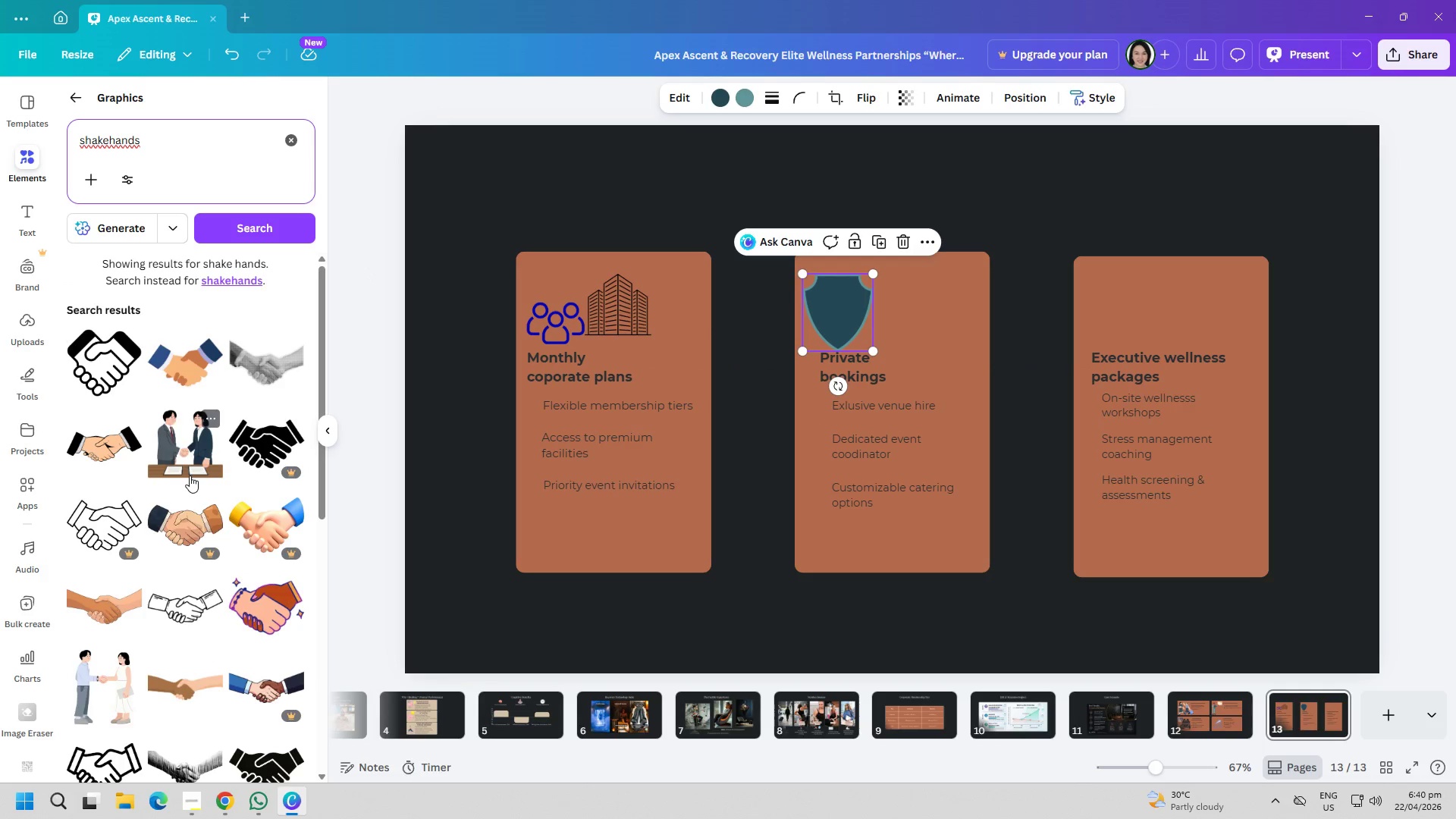 
scroll: coordinate [190, 472], scroll_direction: down, amount: 4.0
 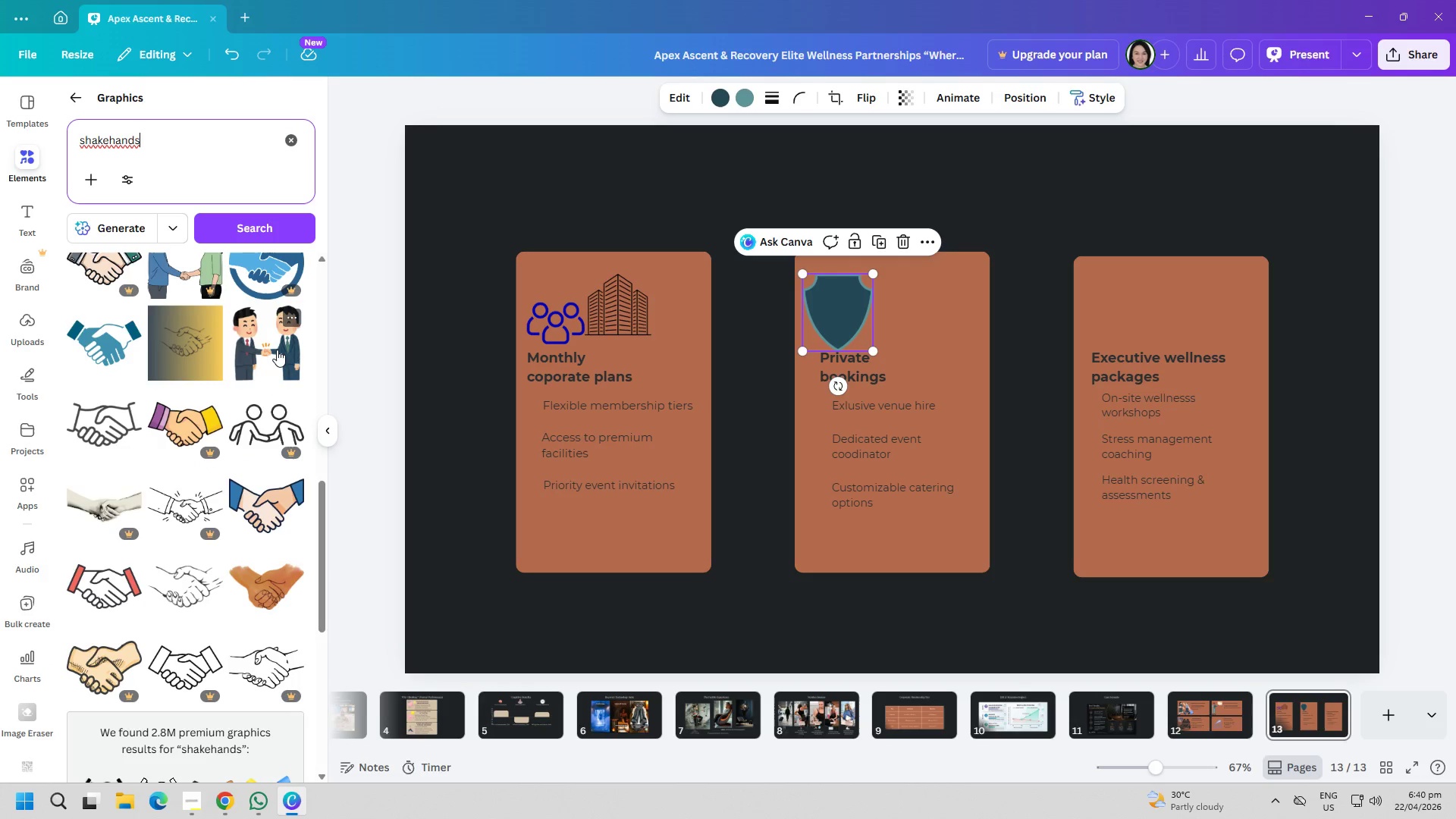 
left_click([271, 348])
 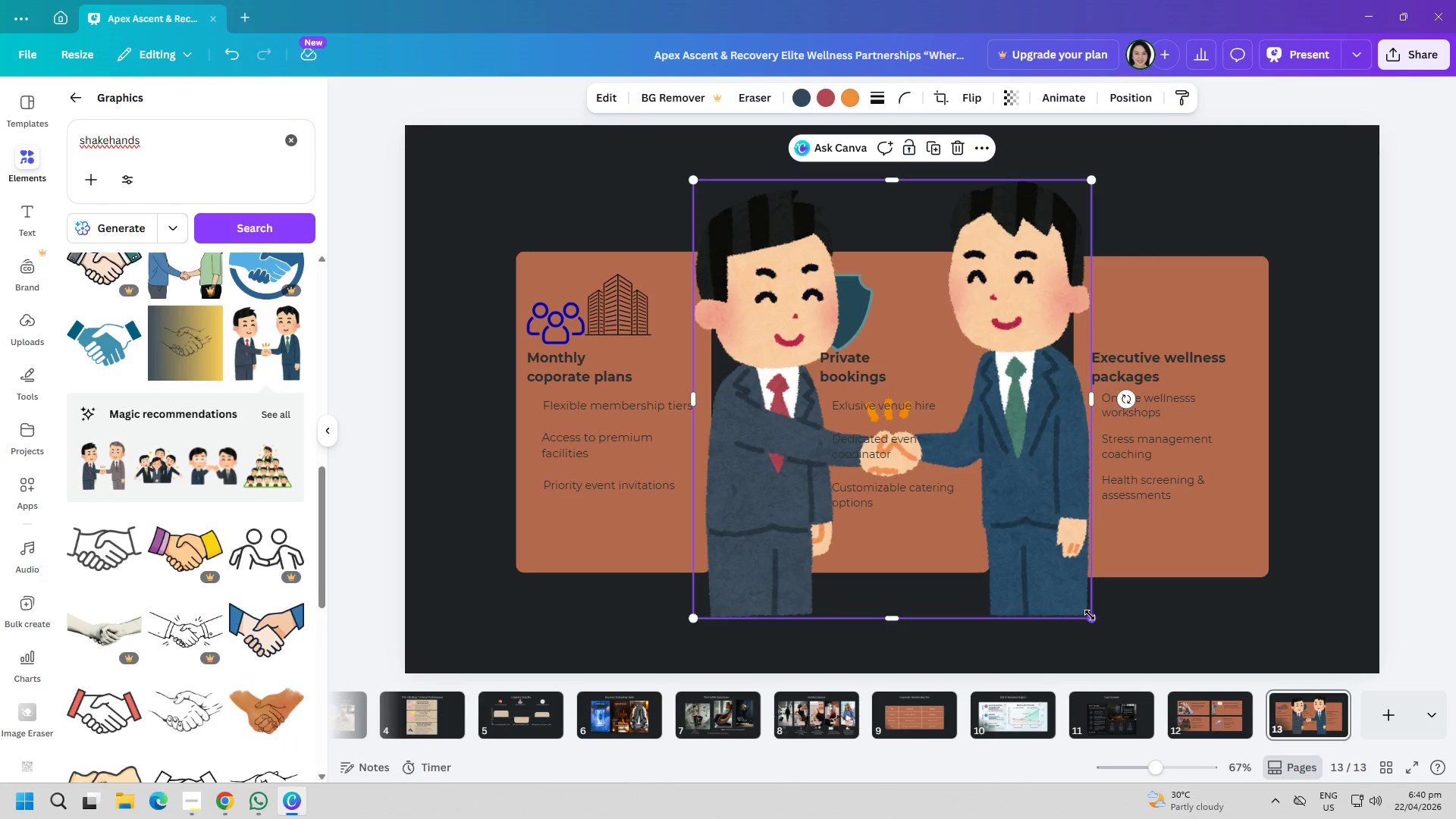 
left_click_drag(start_coordinate=[1091, 617], to_coordinate=[770, 232])
 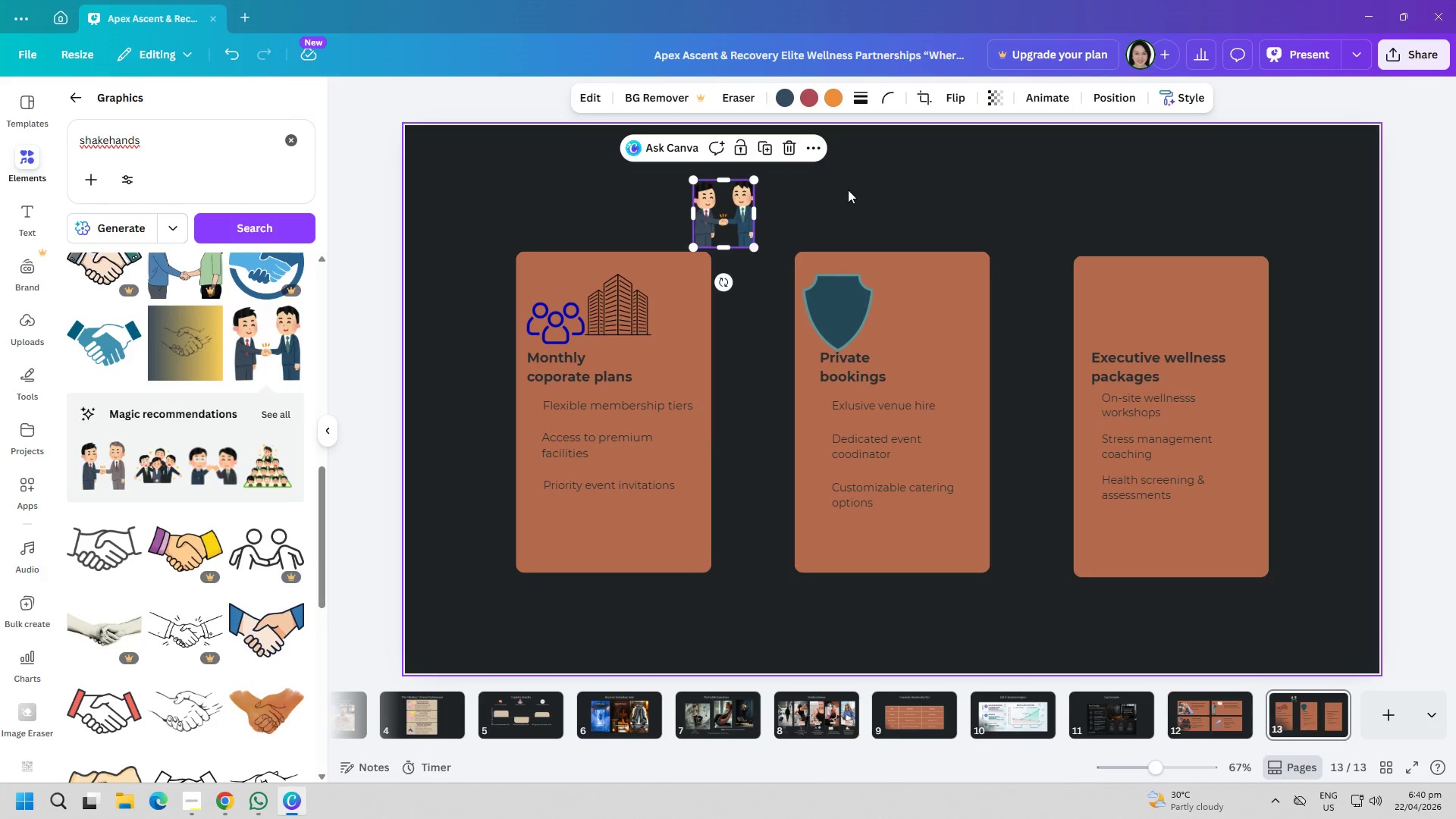 
left_click([848, 190])
 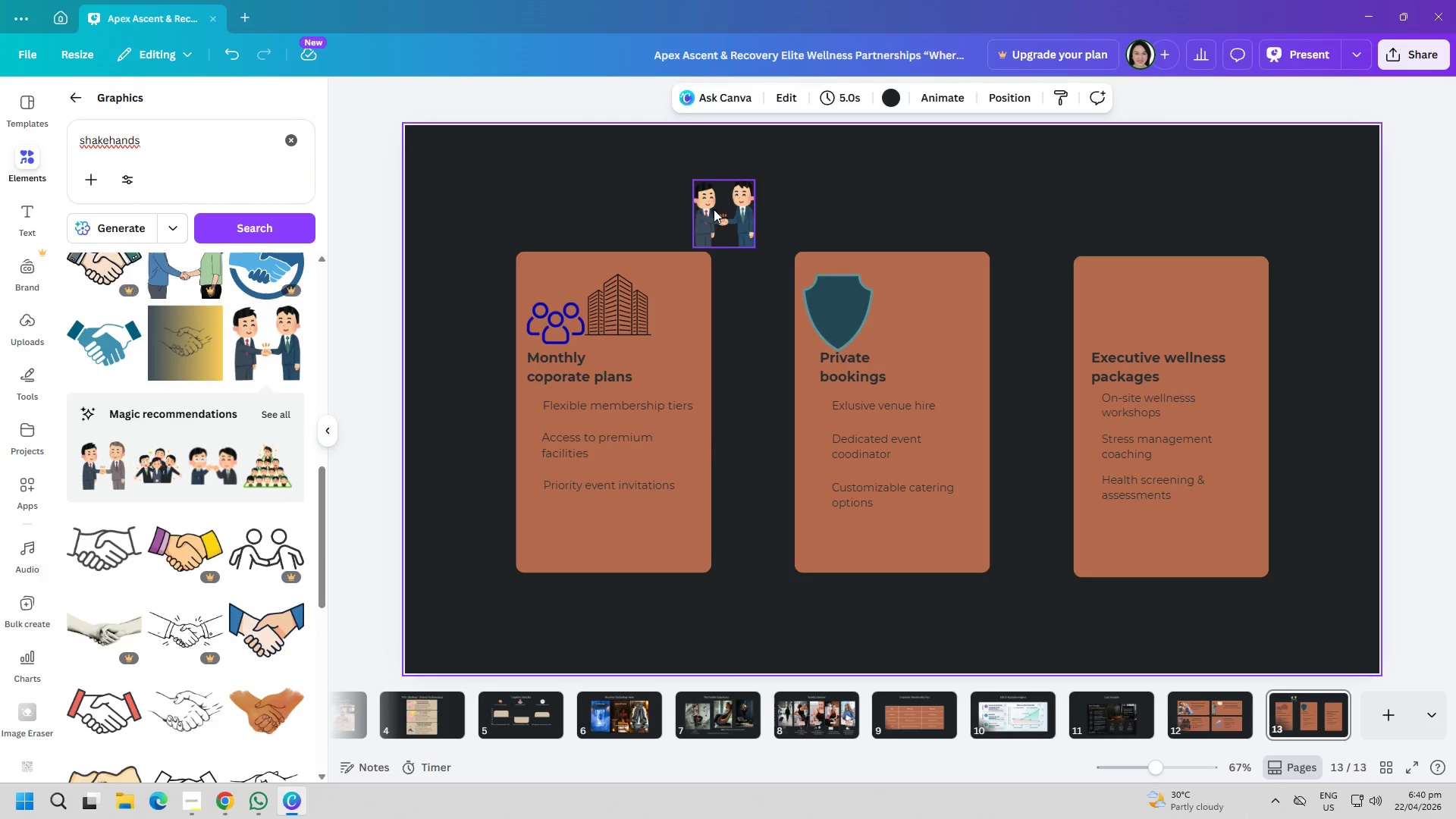 
left_click_drag(start_coordinate=[714, 209], to_coordinate=[915, 303])
 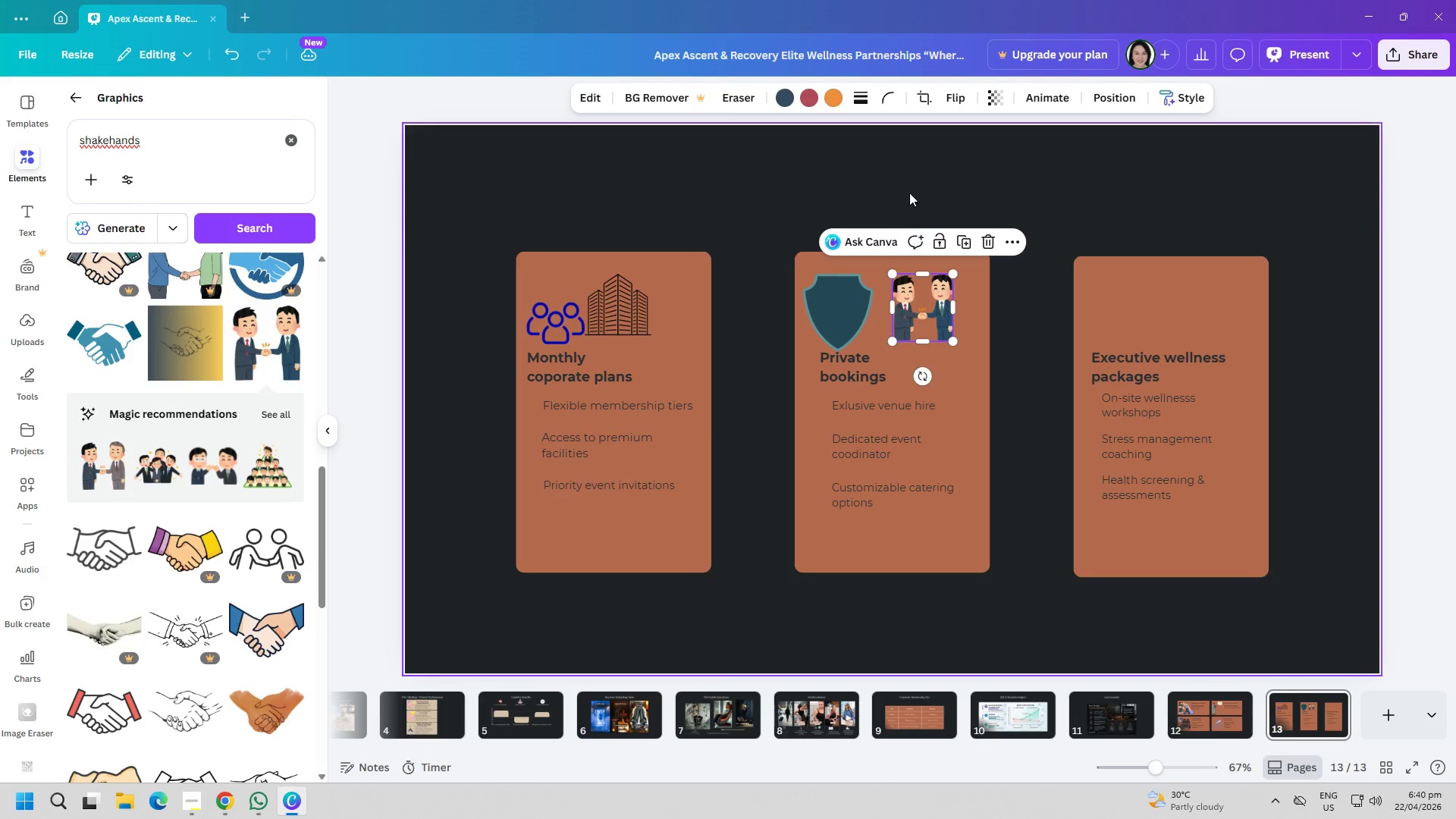 
left_click([848, 157])
 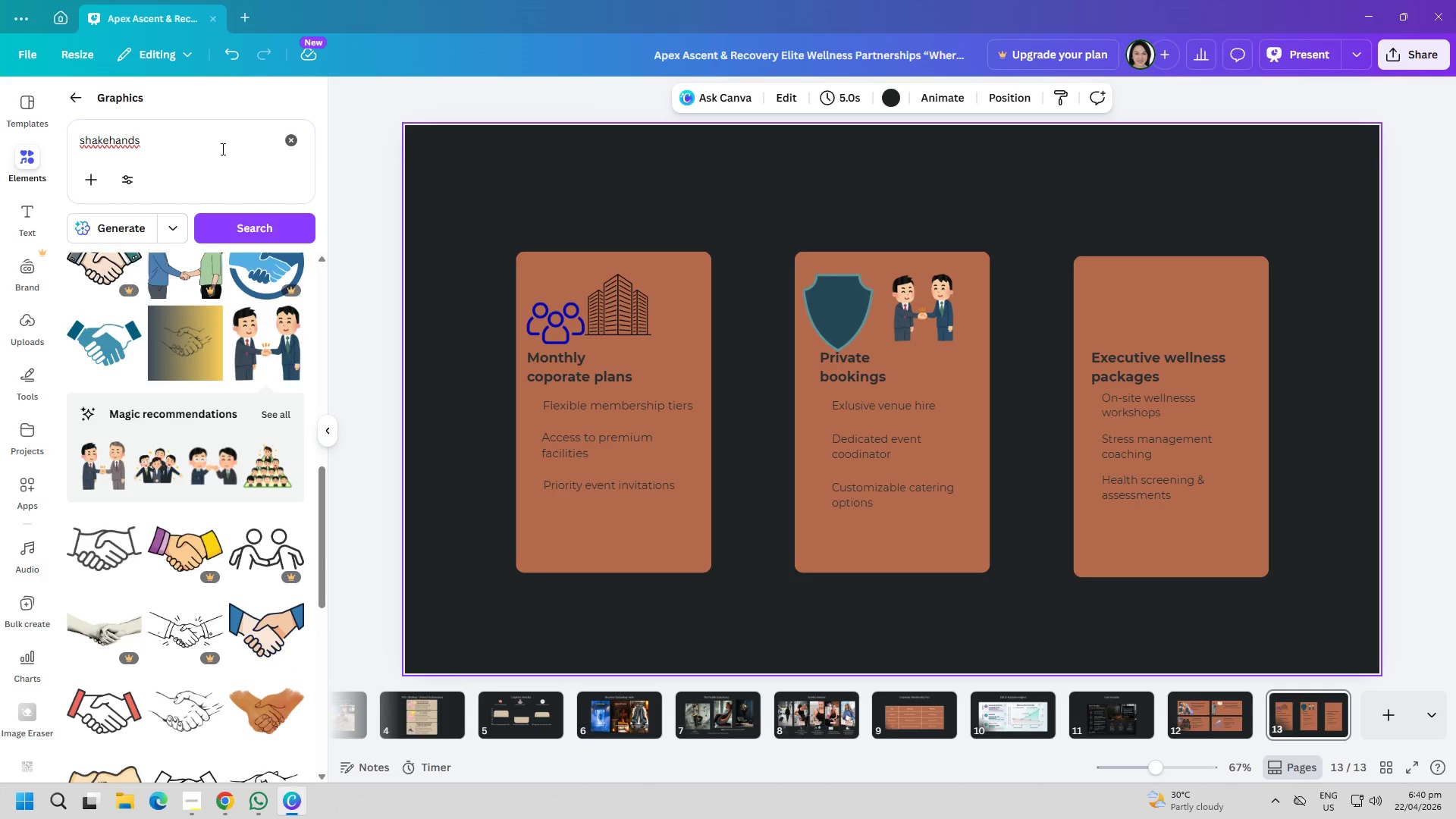 
double_click([221, 146])
 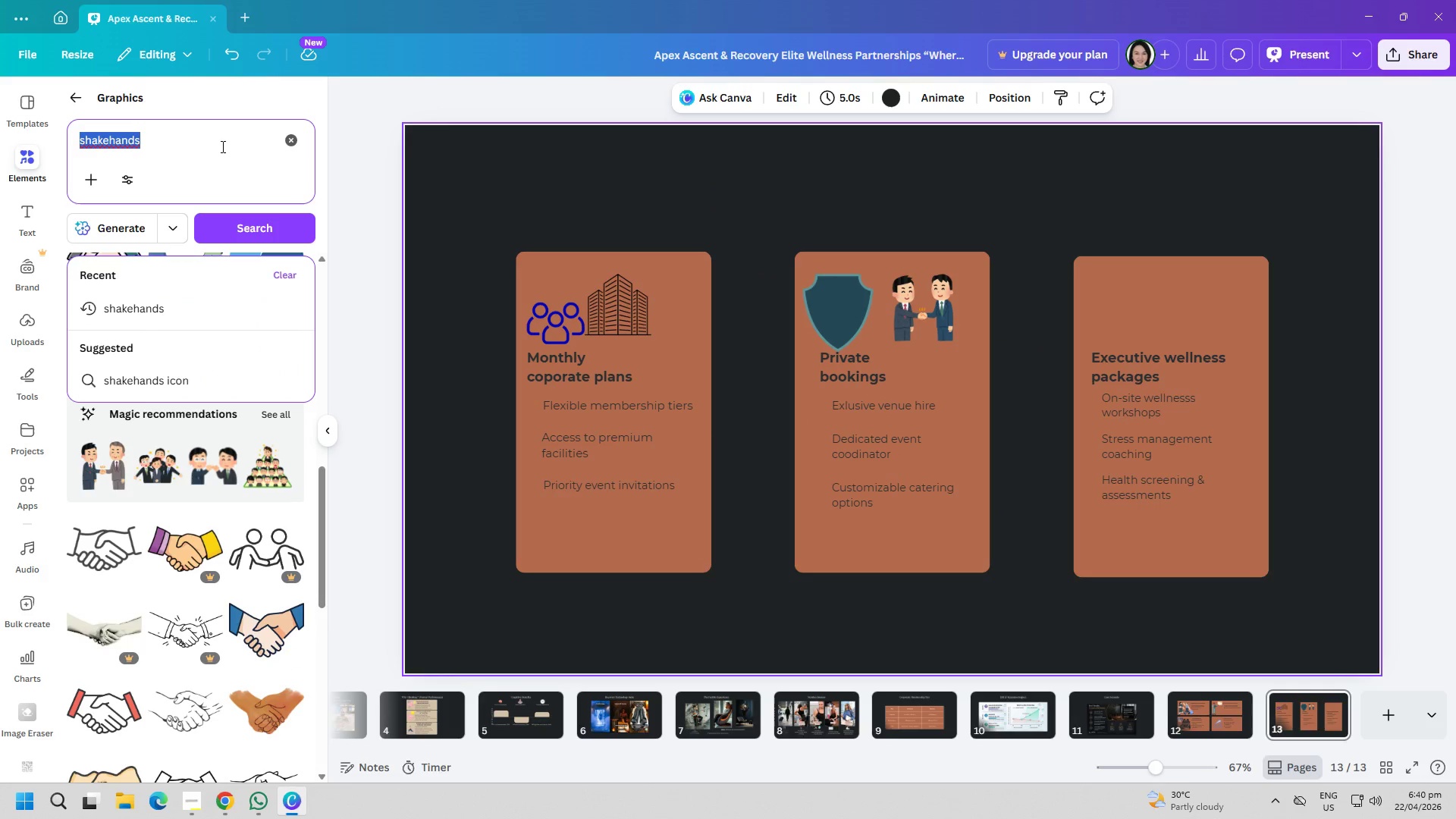 
triple_click([221, 146])
 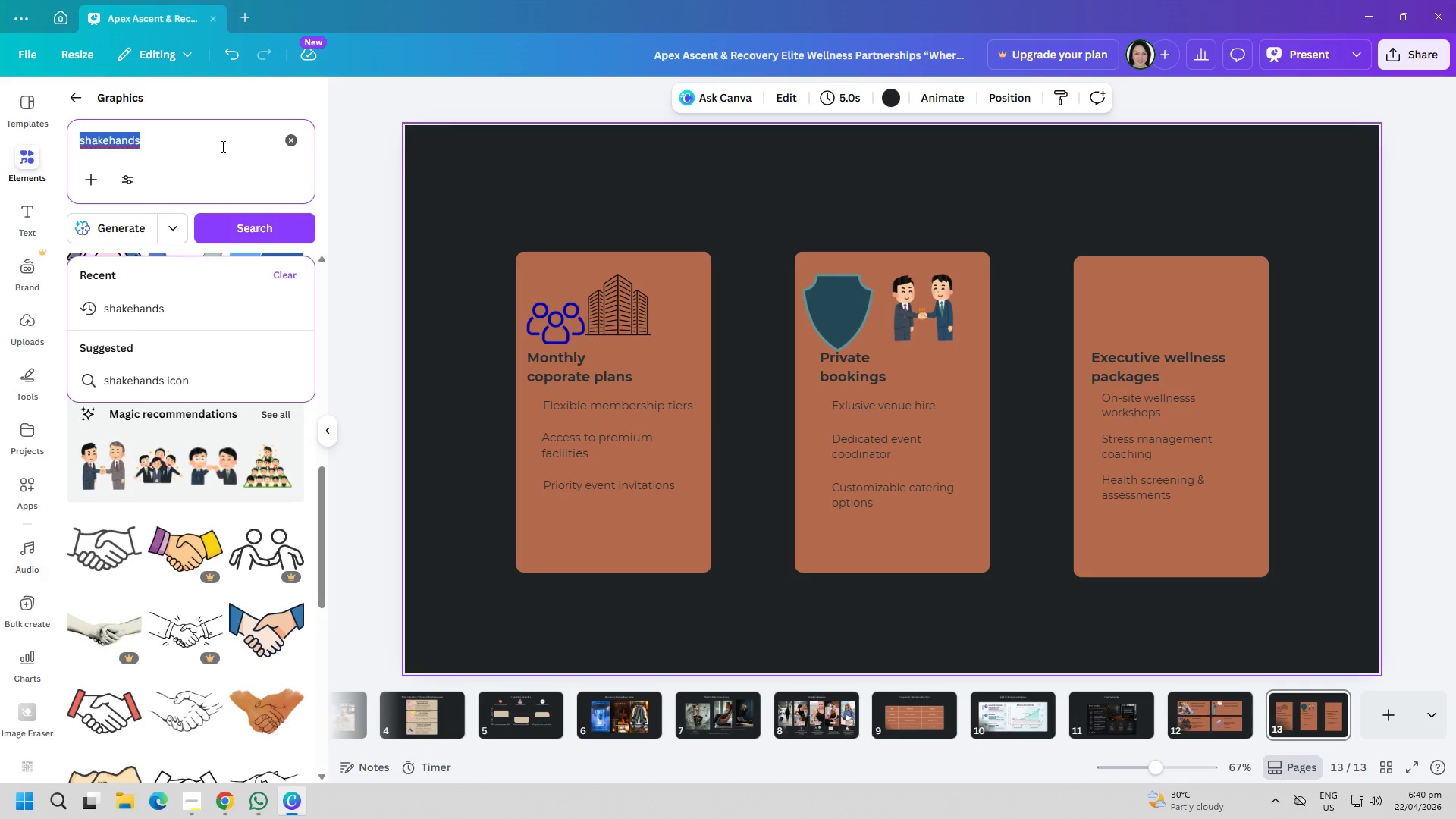 
key(Backspace)
key(Backspace)
key(Backspace)
key(Backspace)
key(Backspace)
key(Backspace)
key(Backspace)
type(executiveheart rate)
 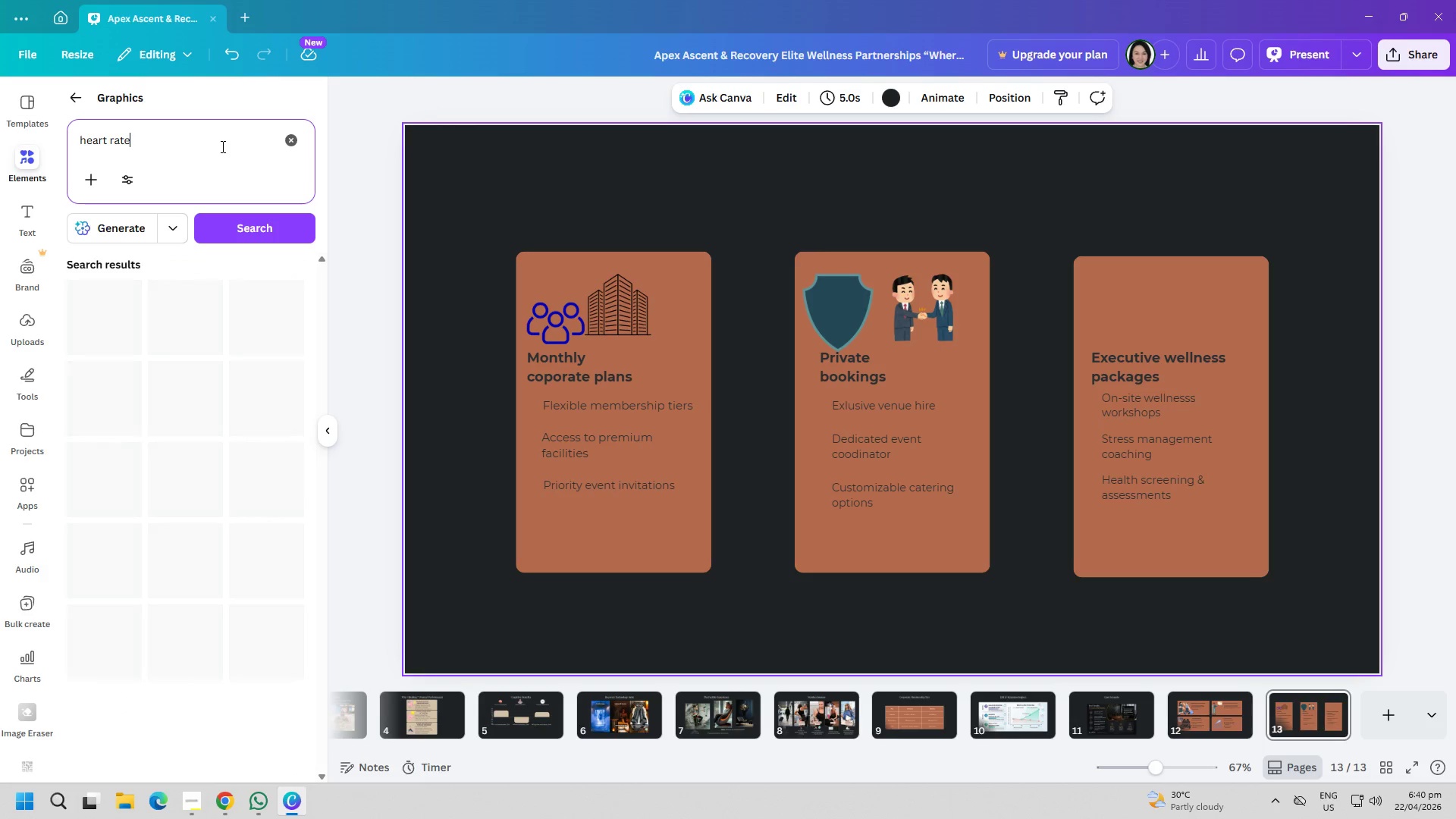 
key(Enter)
 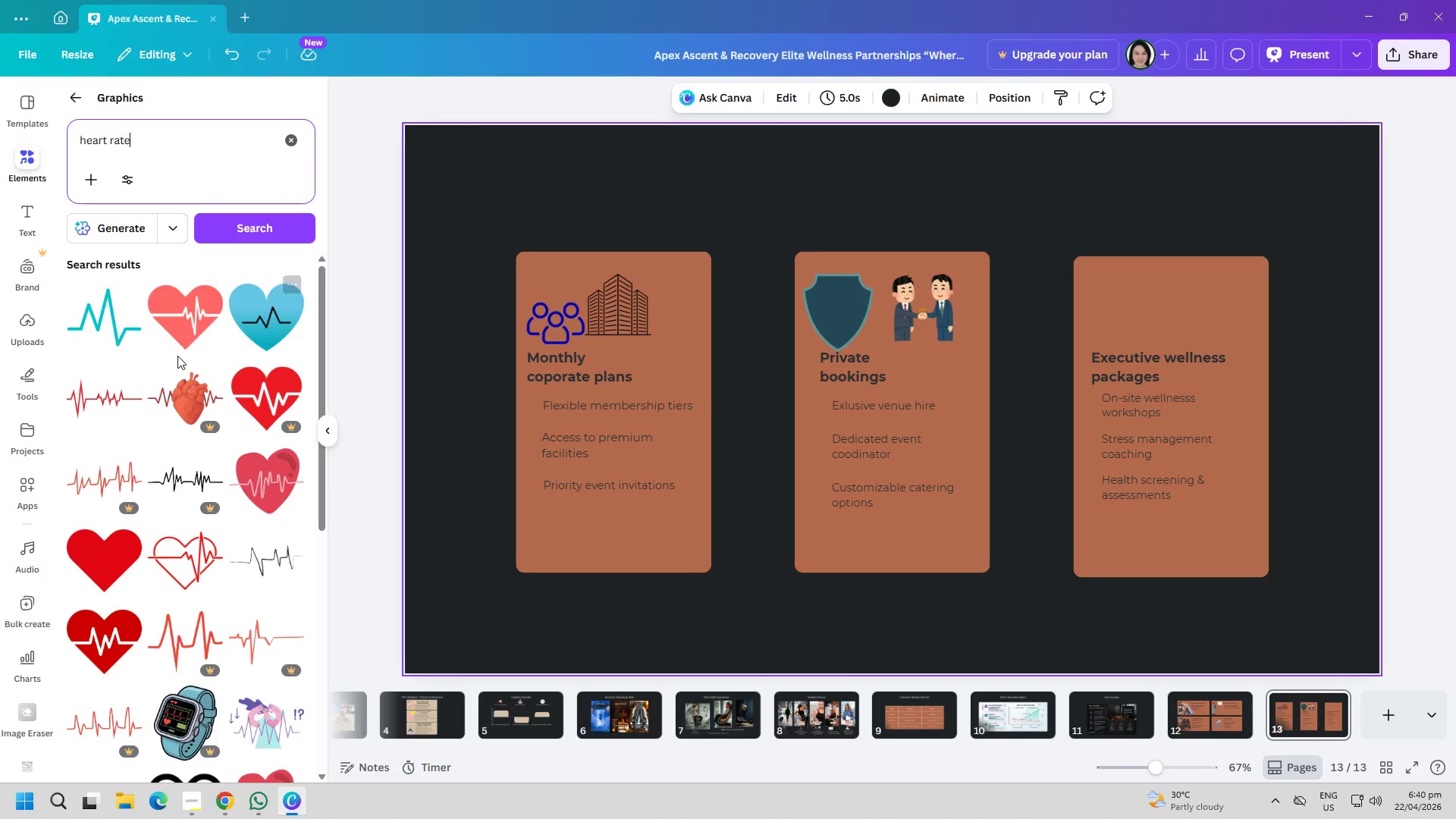 
left_click([193, 334])
 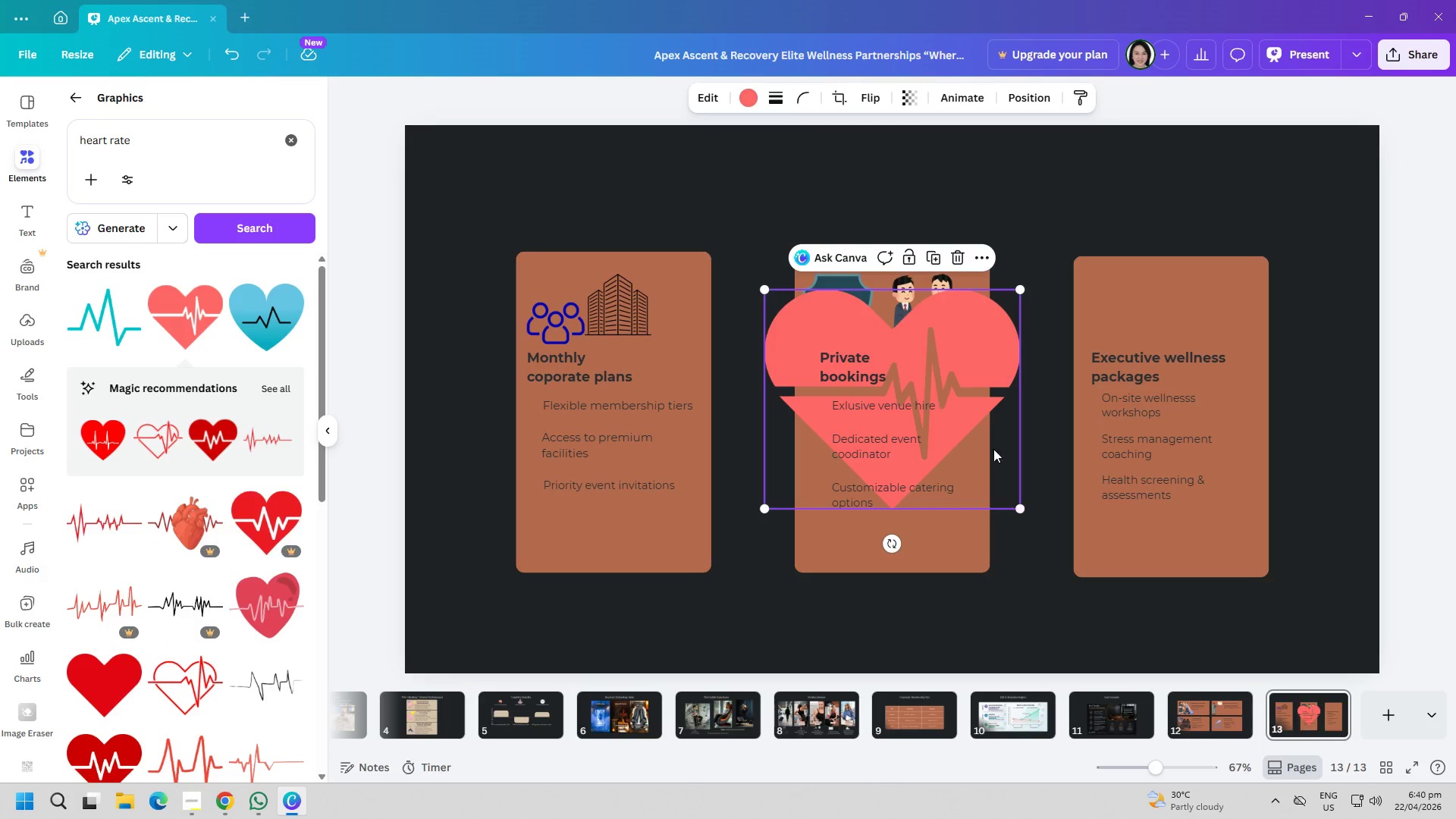 
left_click_drag(start_coordinate=[971, 360], to_coordinate=[1207, 325])
 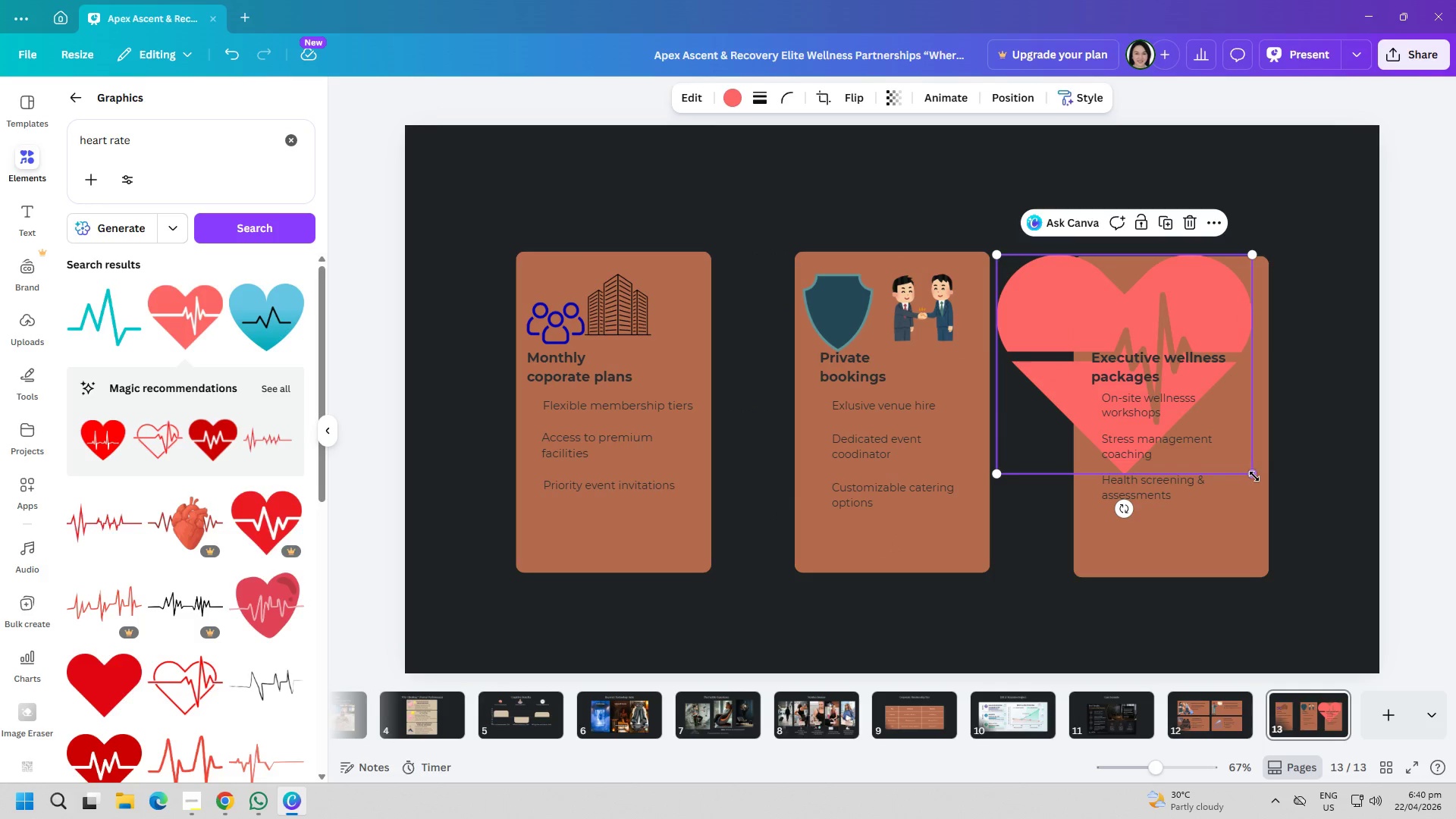 
left_click_drag(start_coordinate=[1253, 476], to_coordinate=[1070, 290])
 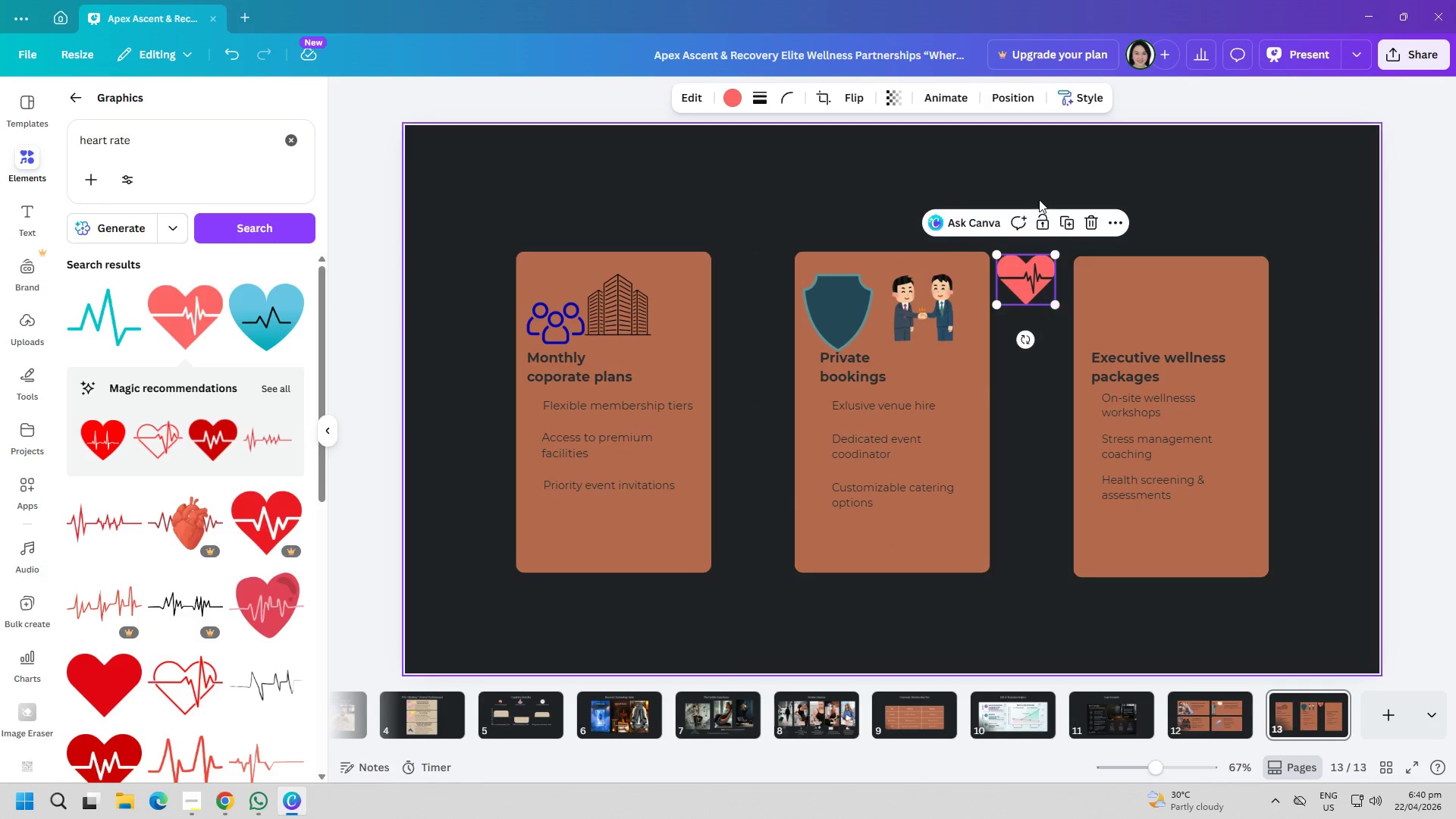 
left_click([1039, 199])
 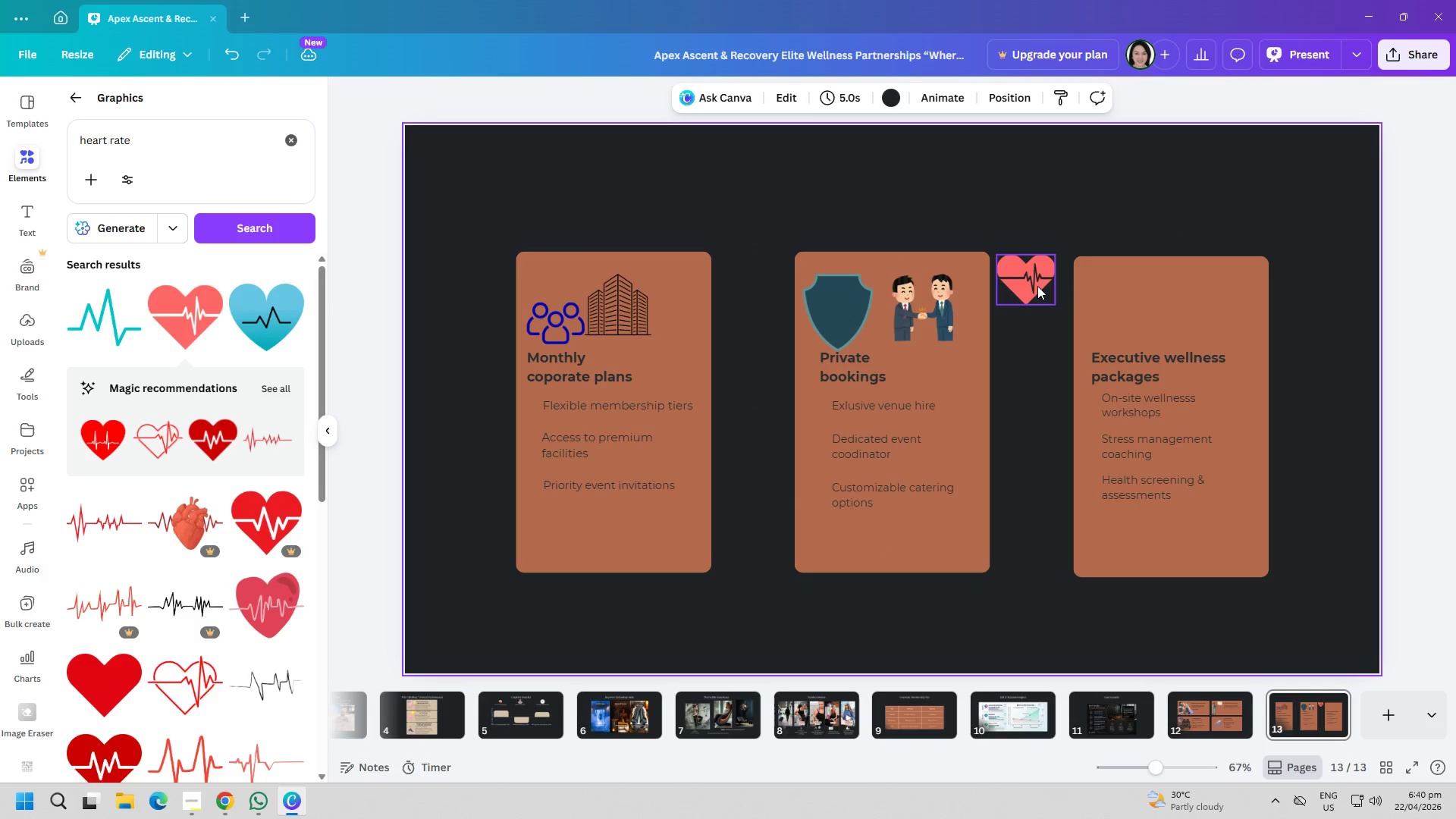 
left_click_drag(start_coordinate=[1025, 276], to_coordinate=[1177, 297])
 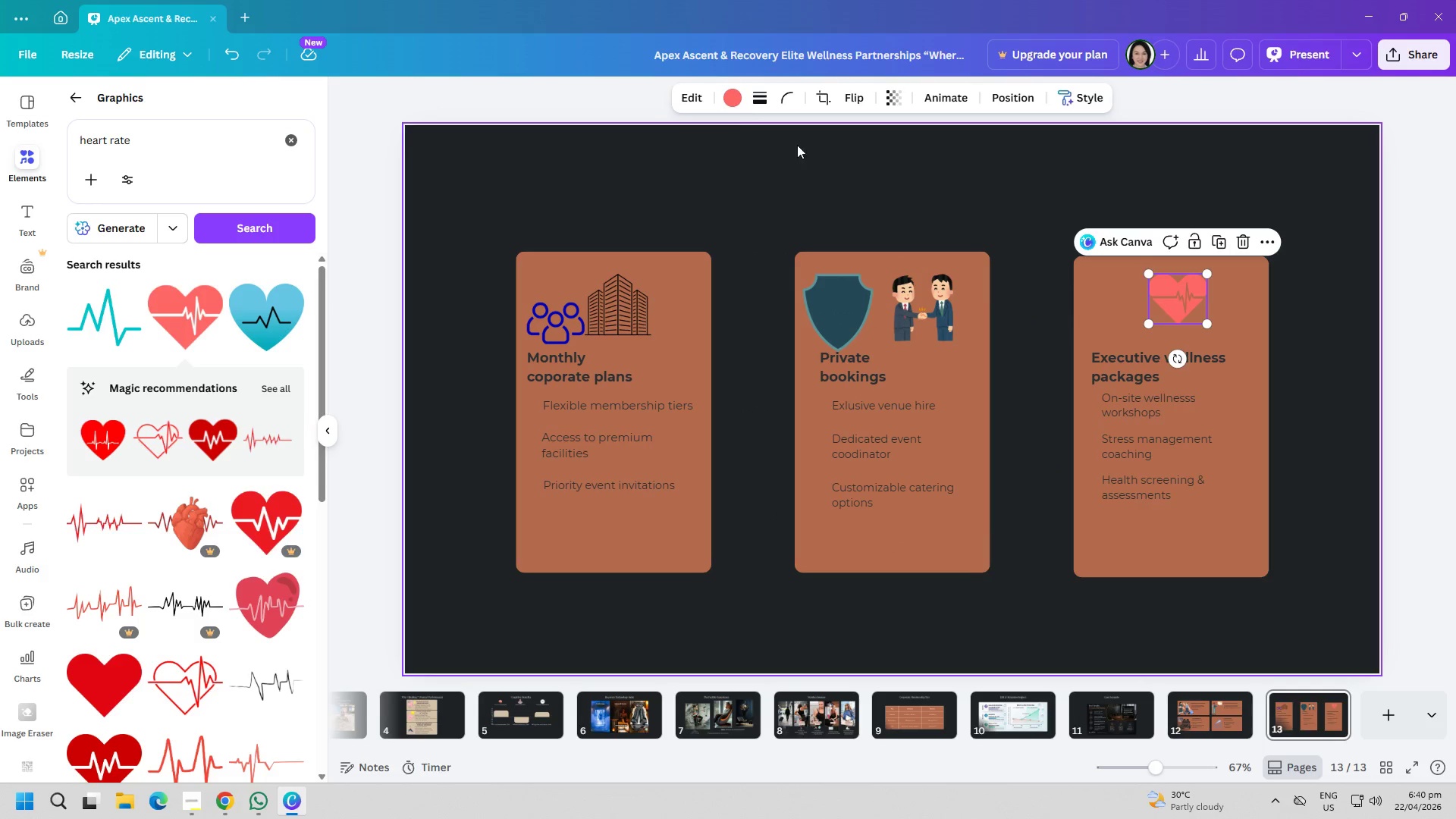 
left_click([729, 101])
 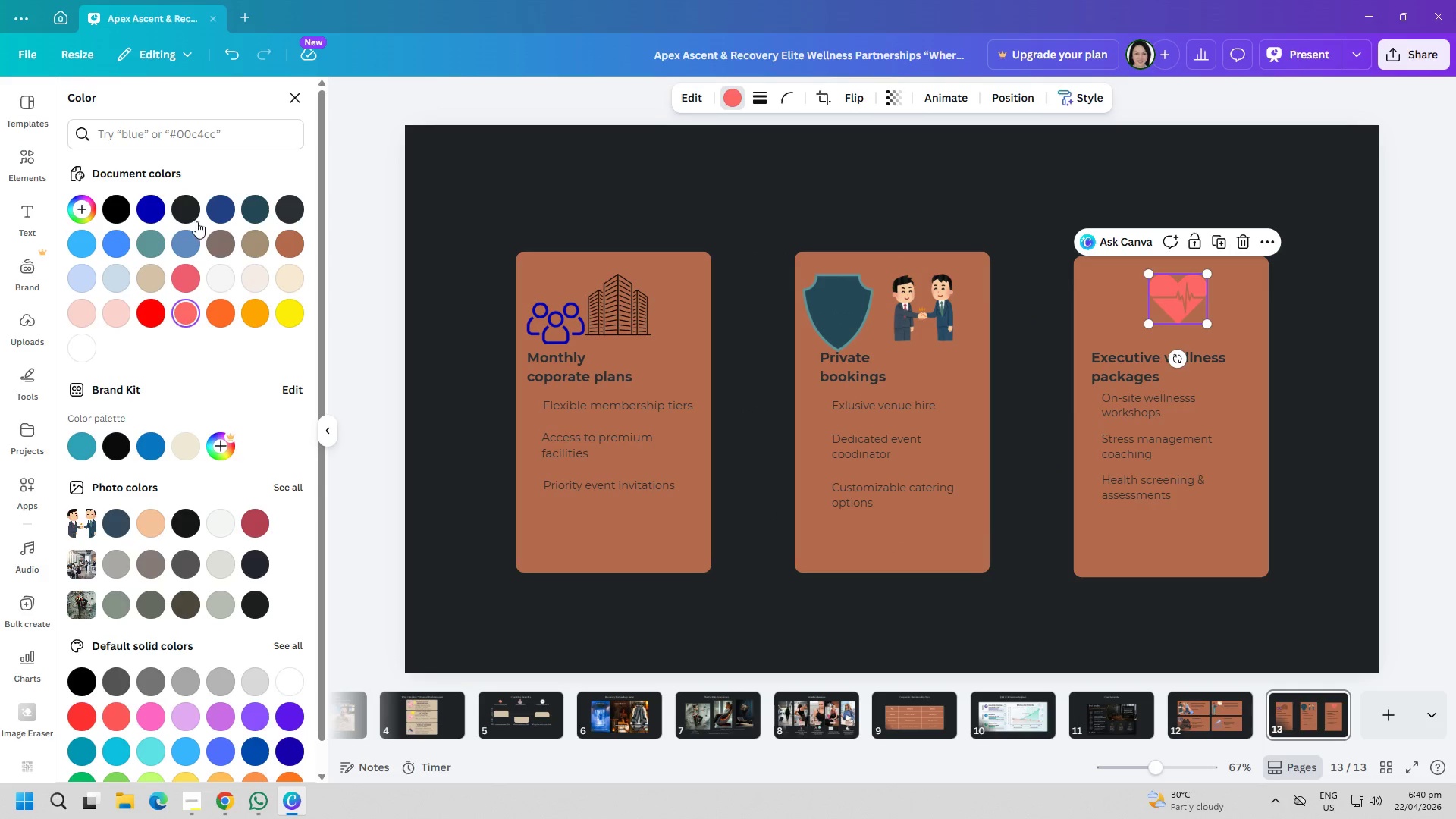 
left_click([191, 215])
 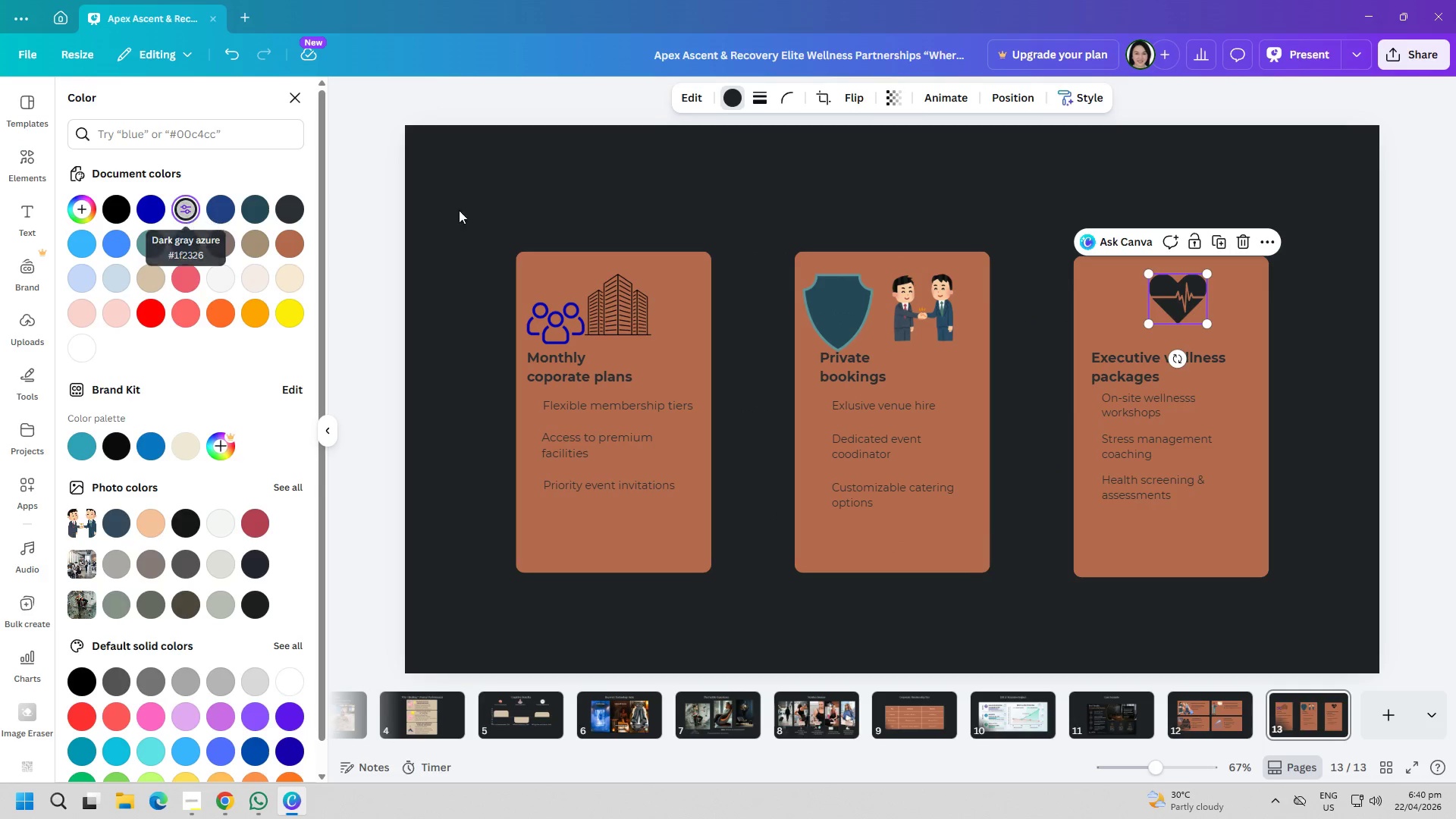 
left_click([721, 171])
 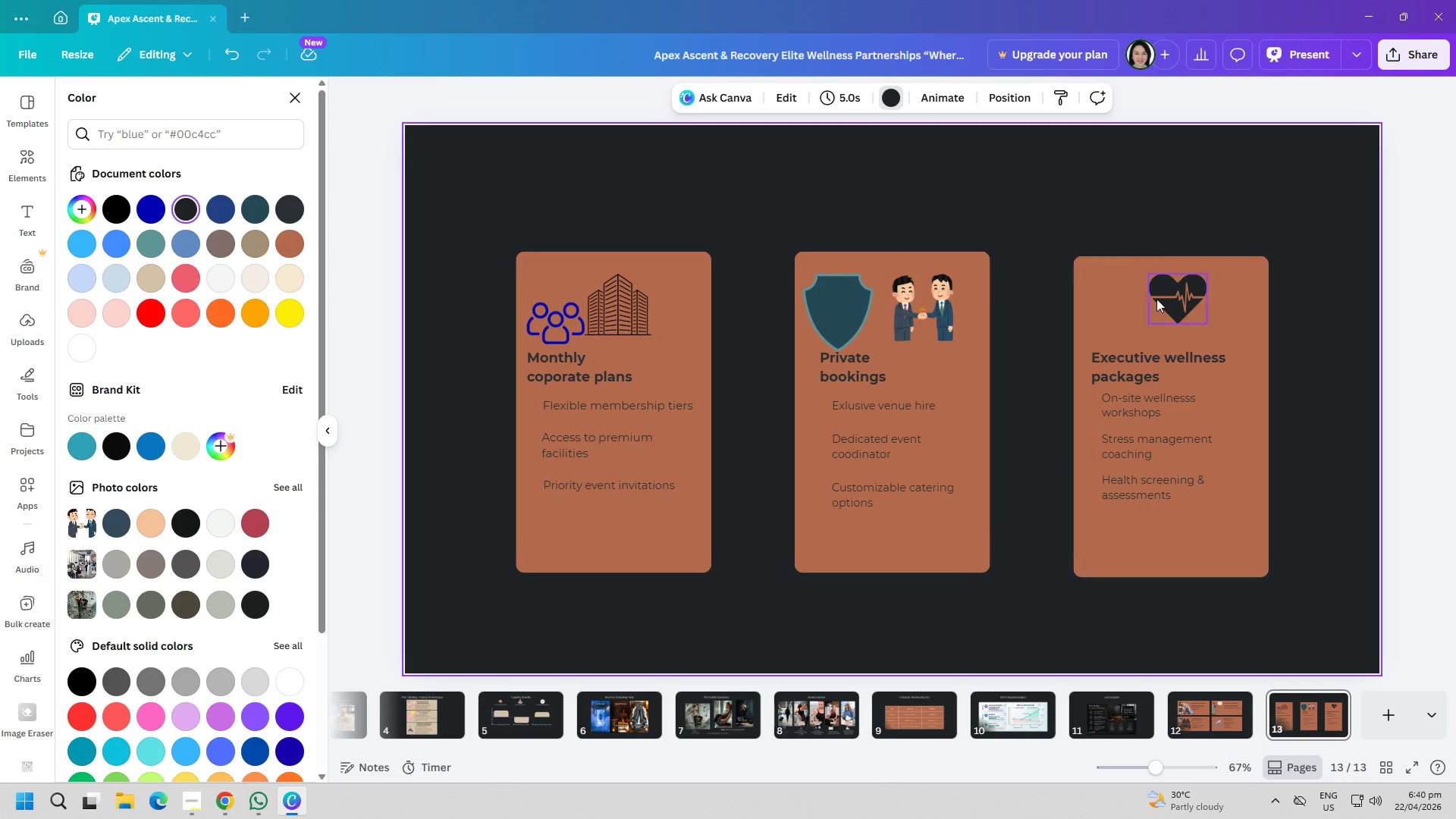 
left_click_drag(start_coordinate=[1162, 297], to_coordinate=[1175, 298])
 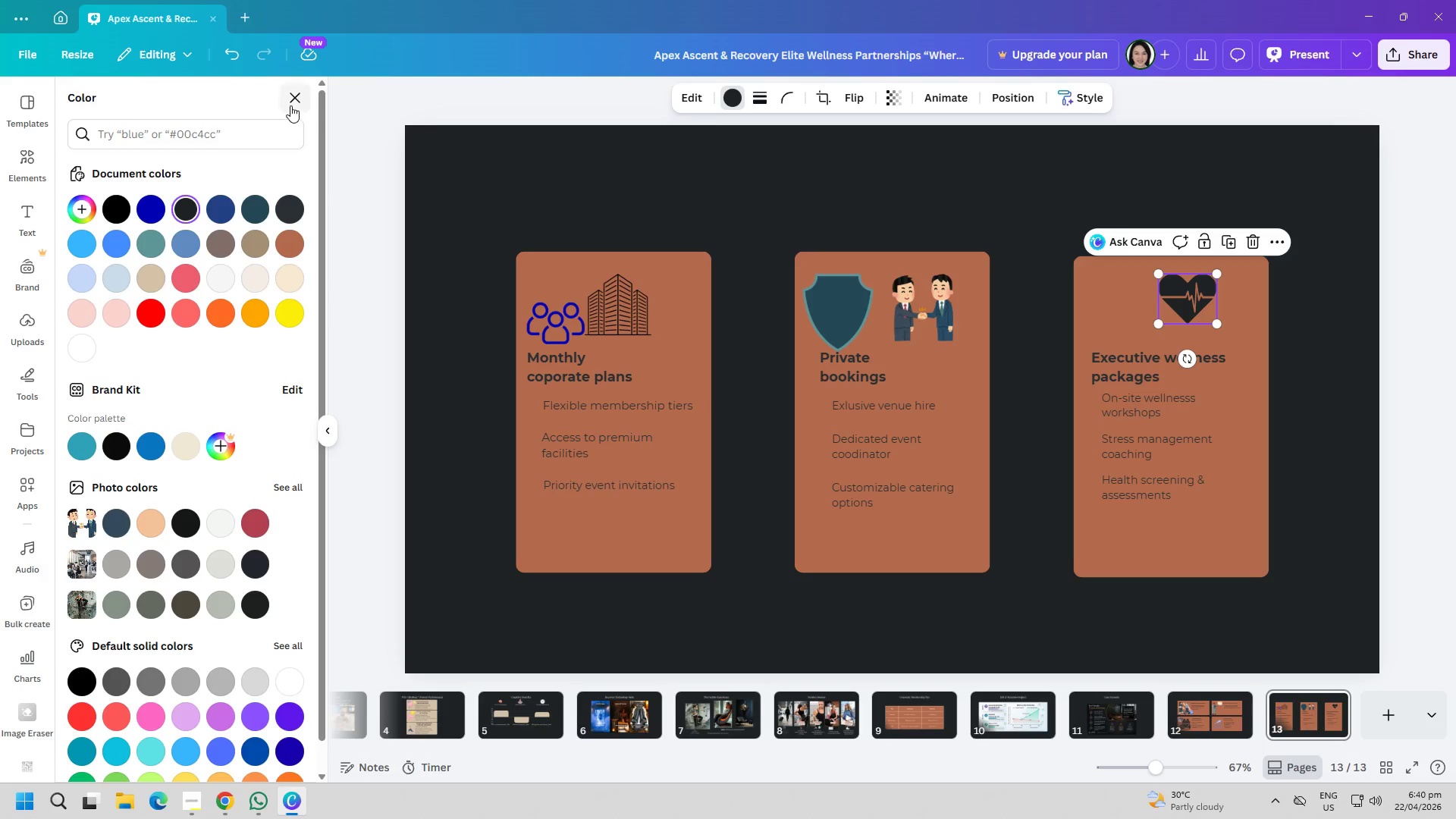 
left_click([249, 130])
 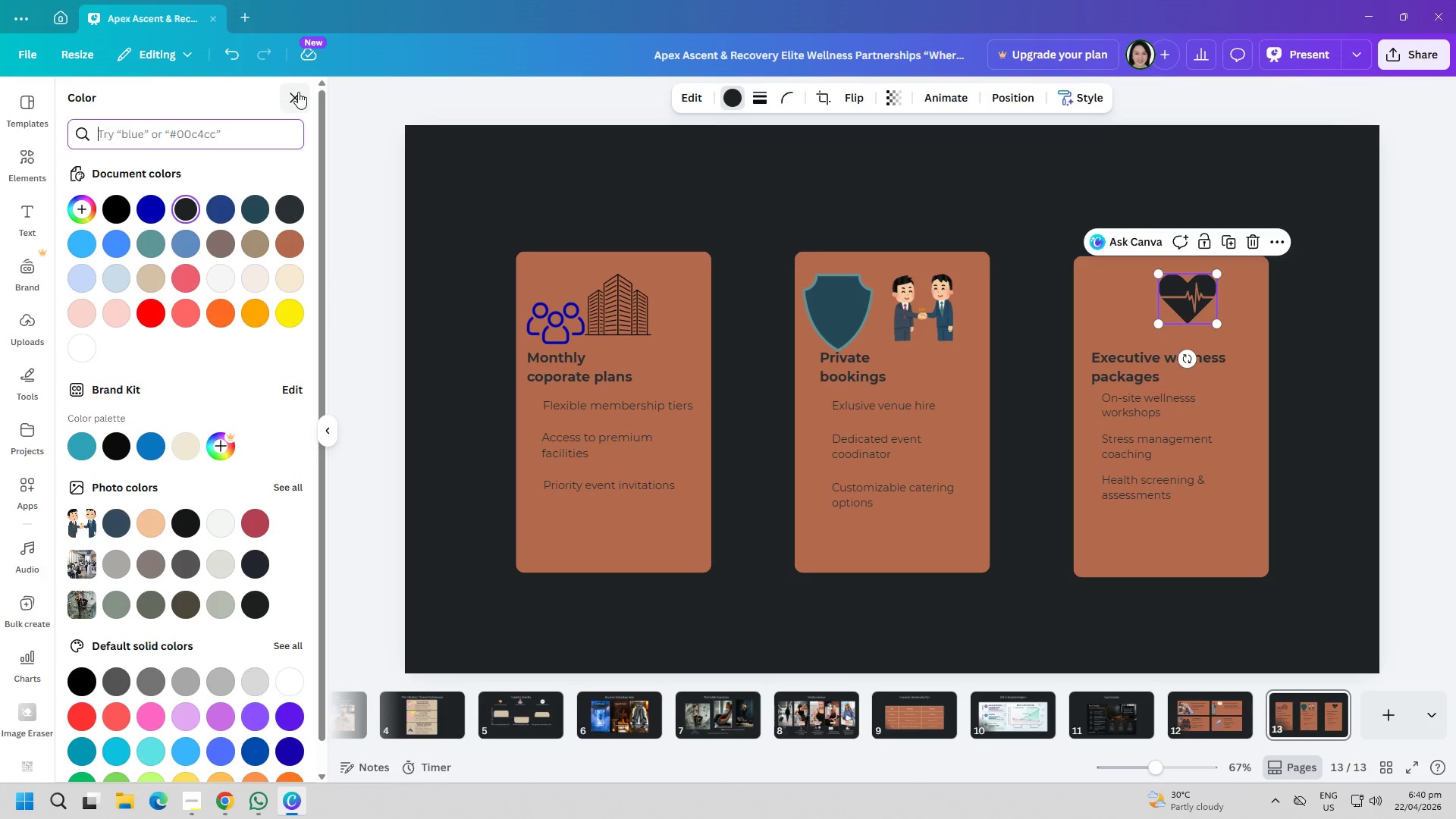 
left_click([297, 90])
 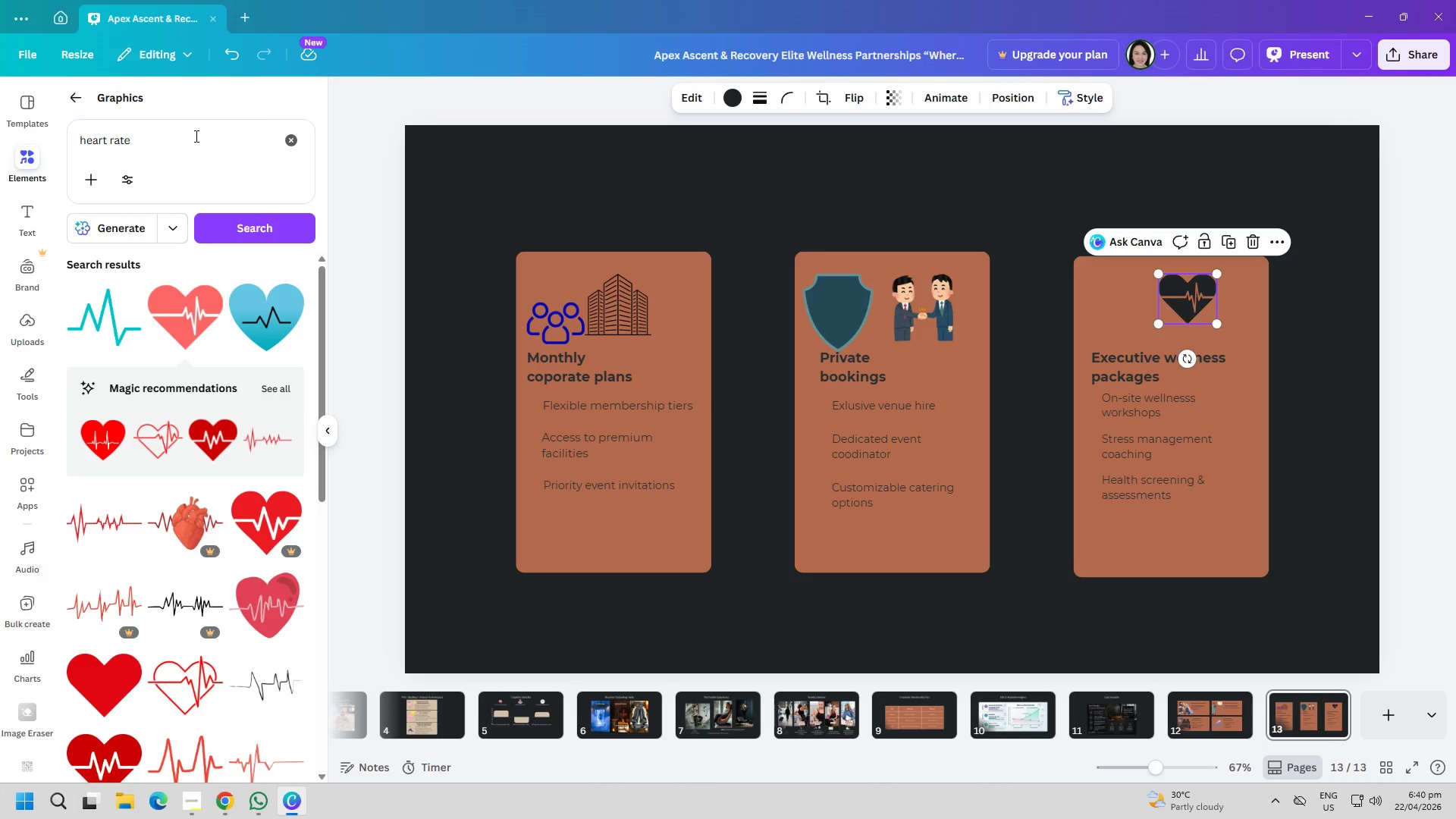 
double_click([195, 136])
 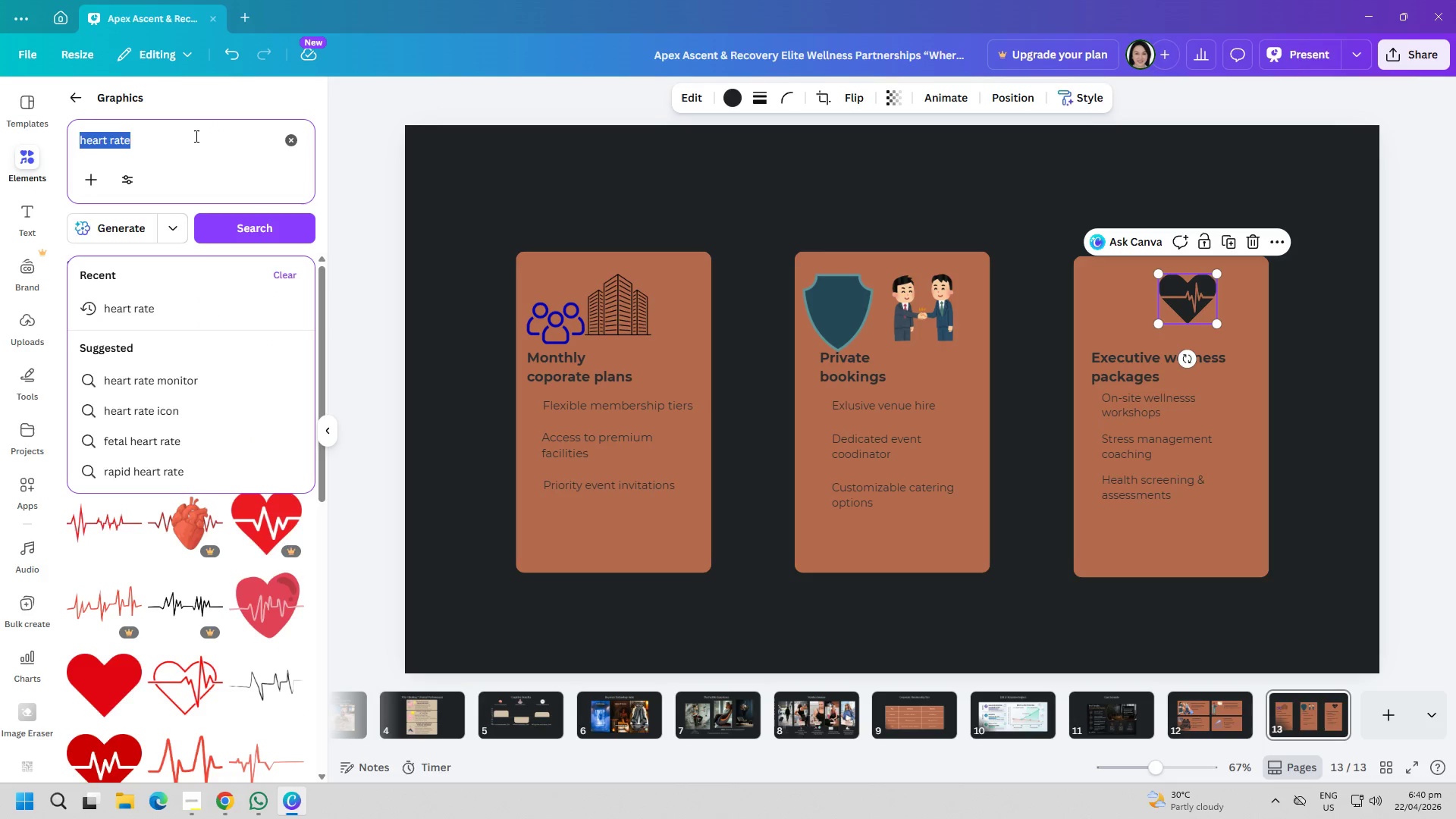 
triple_click([195, 136])
 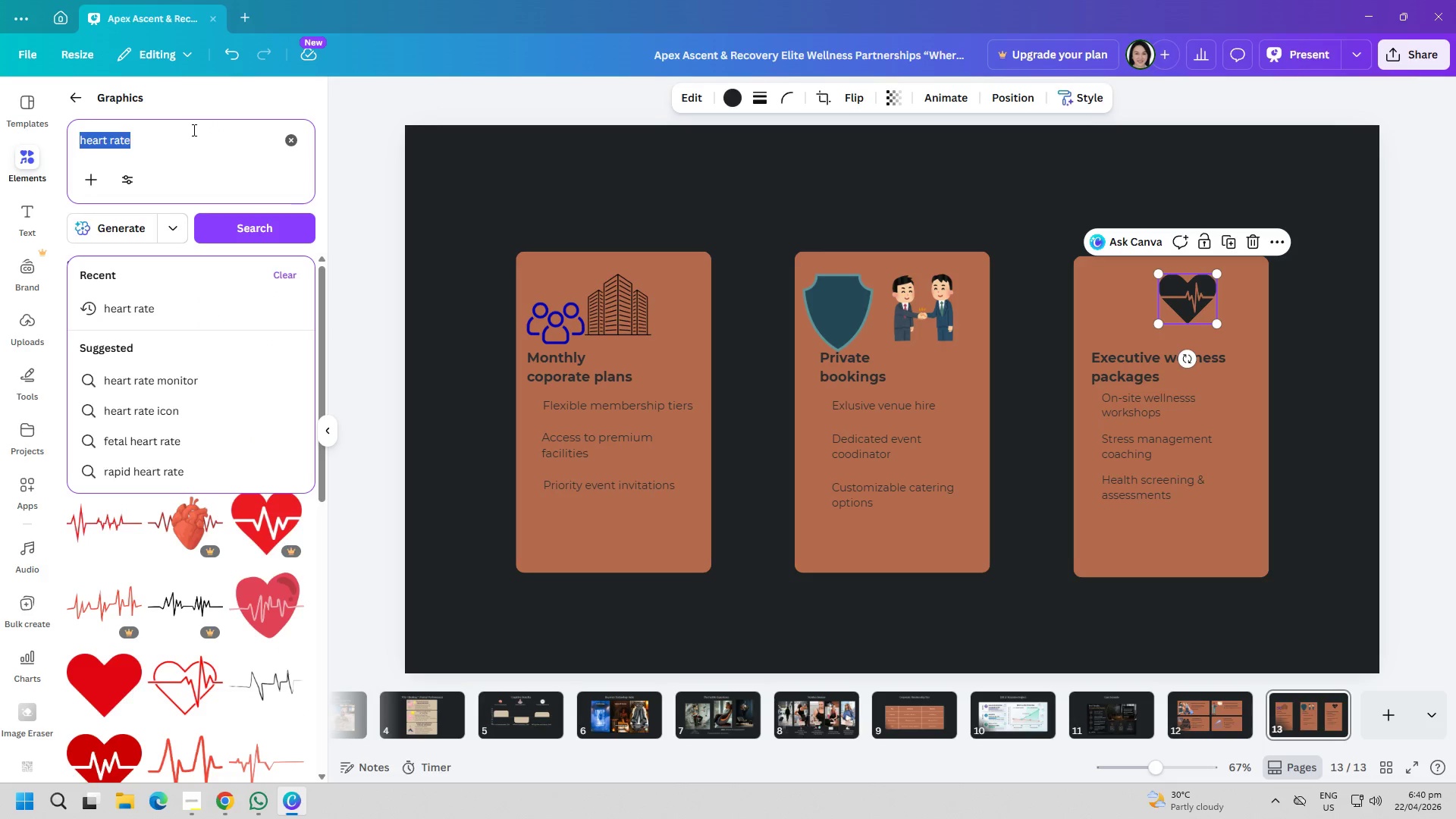 
type(wellness)
 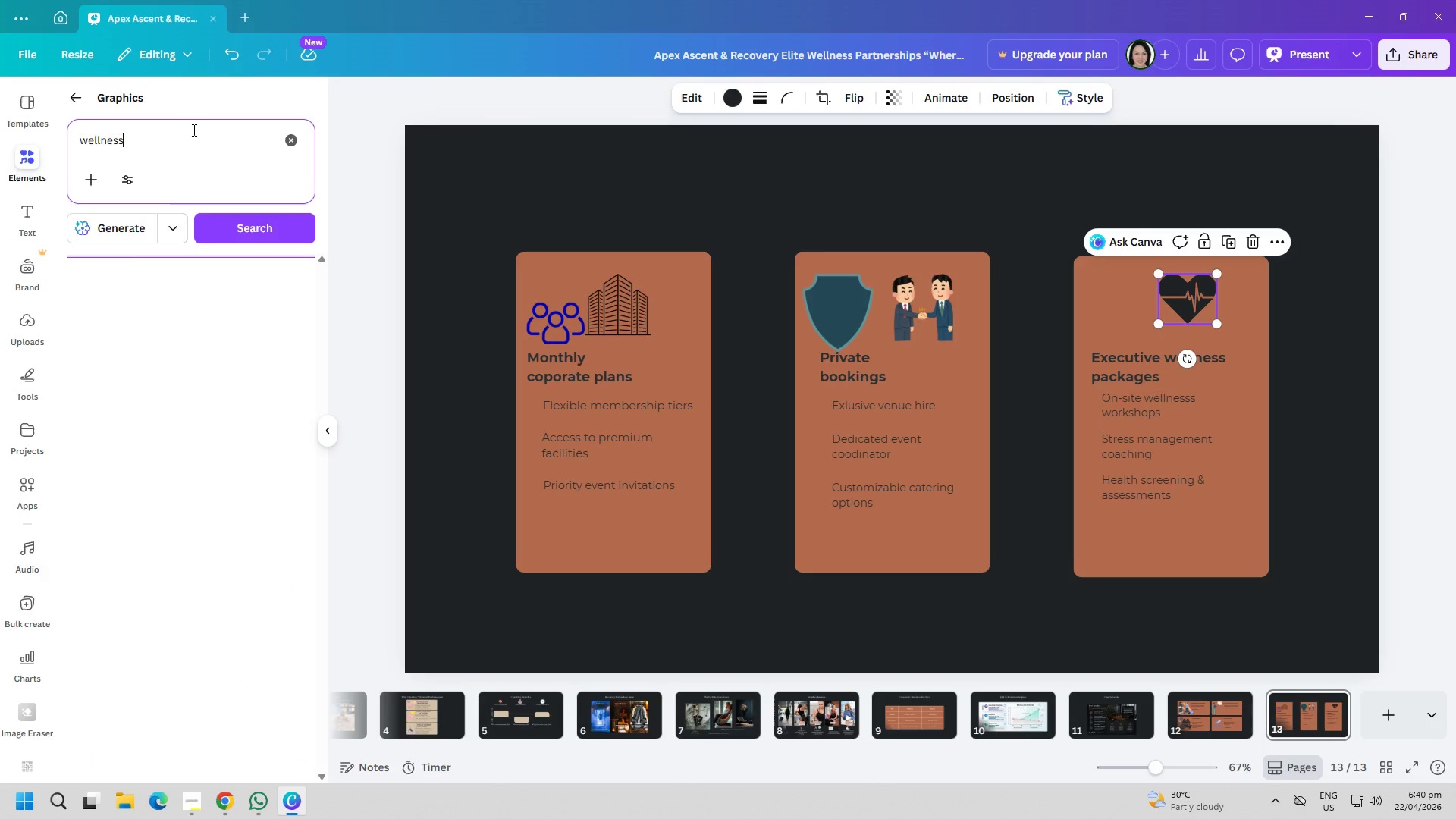 
key(Enter)
 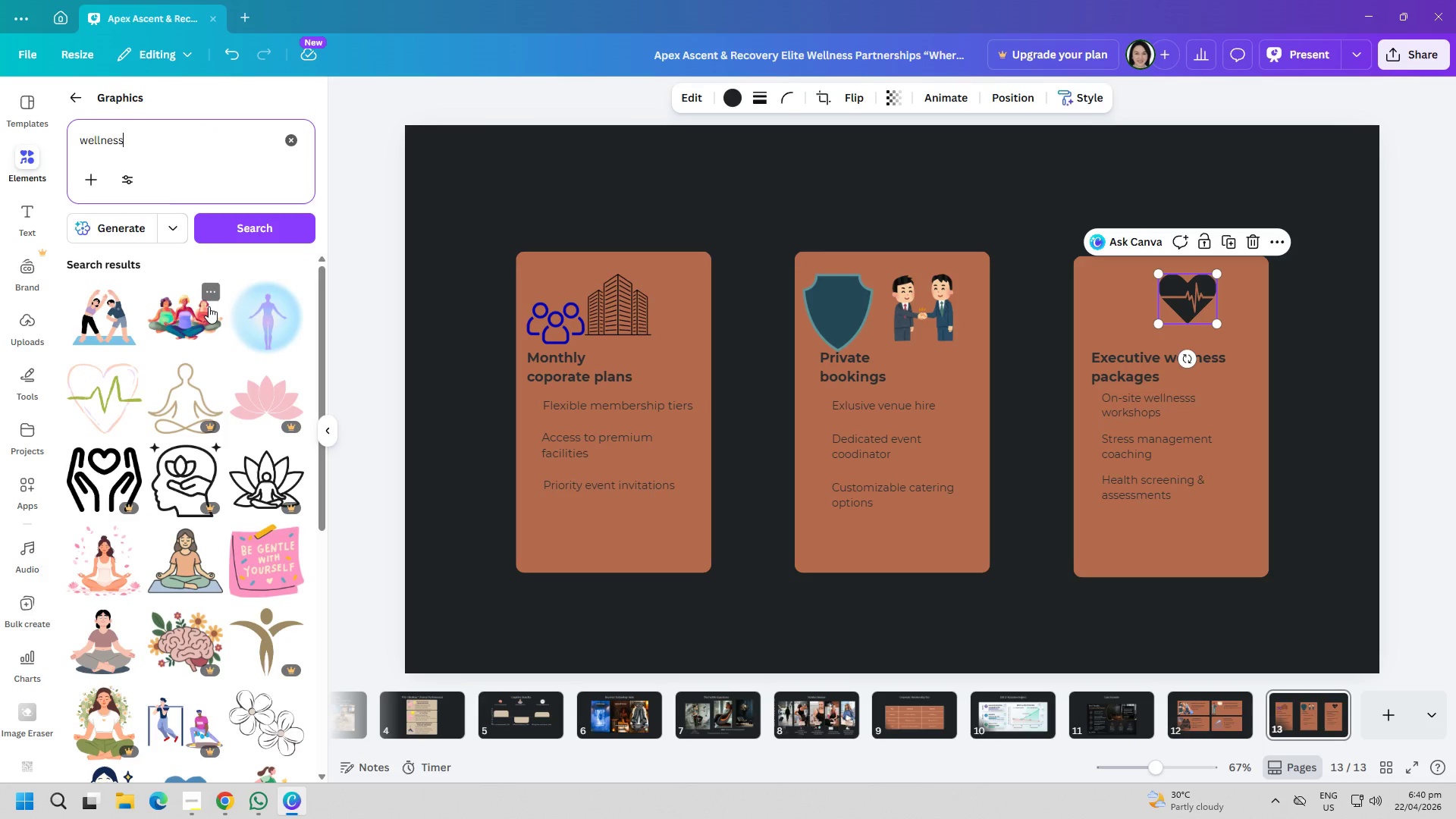 
mouse_move([218, 559])
 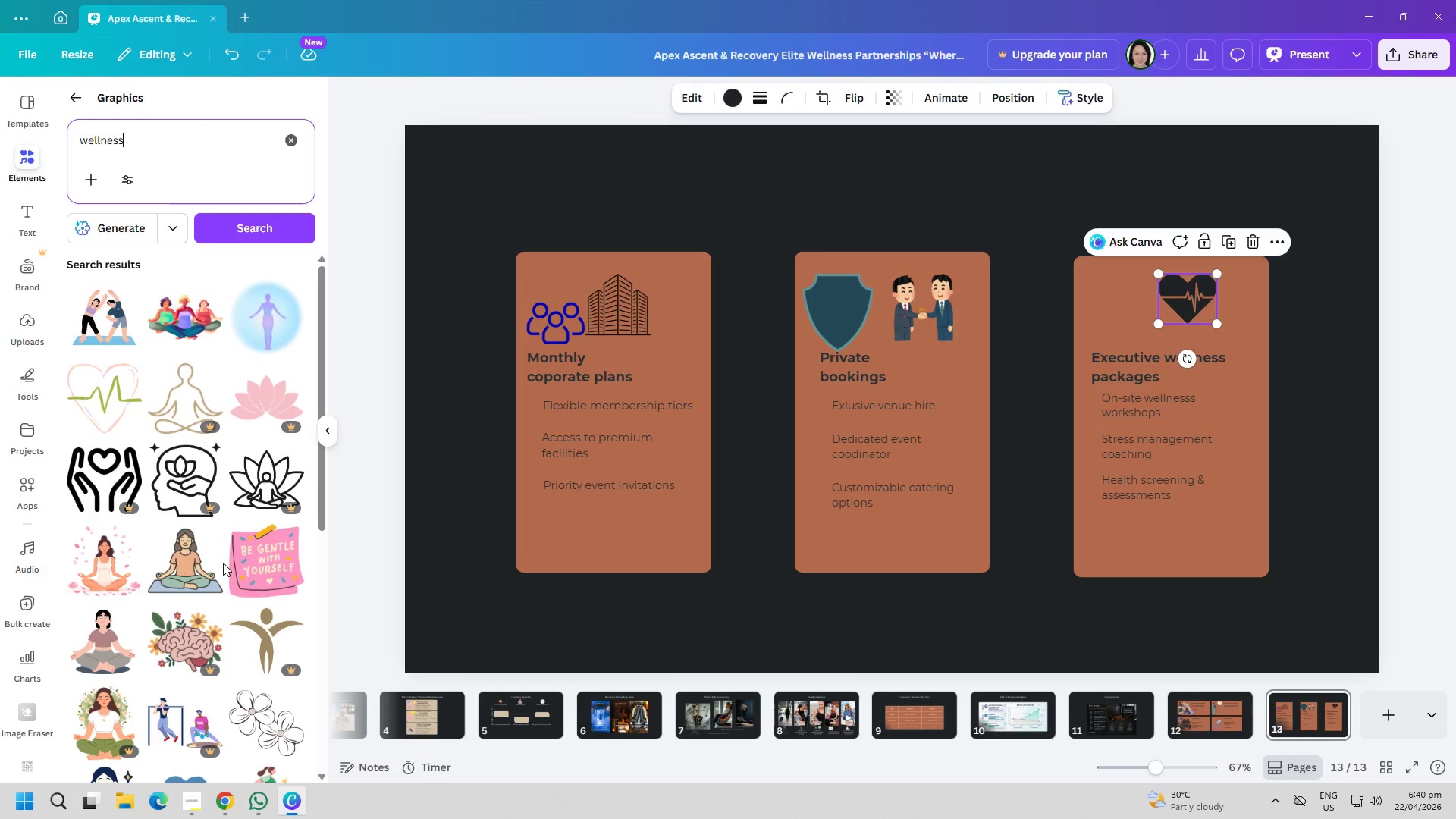 
scroll: coordinate [237, 560], scroll_direction: down, amount: 7.0
 